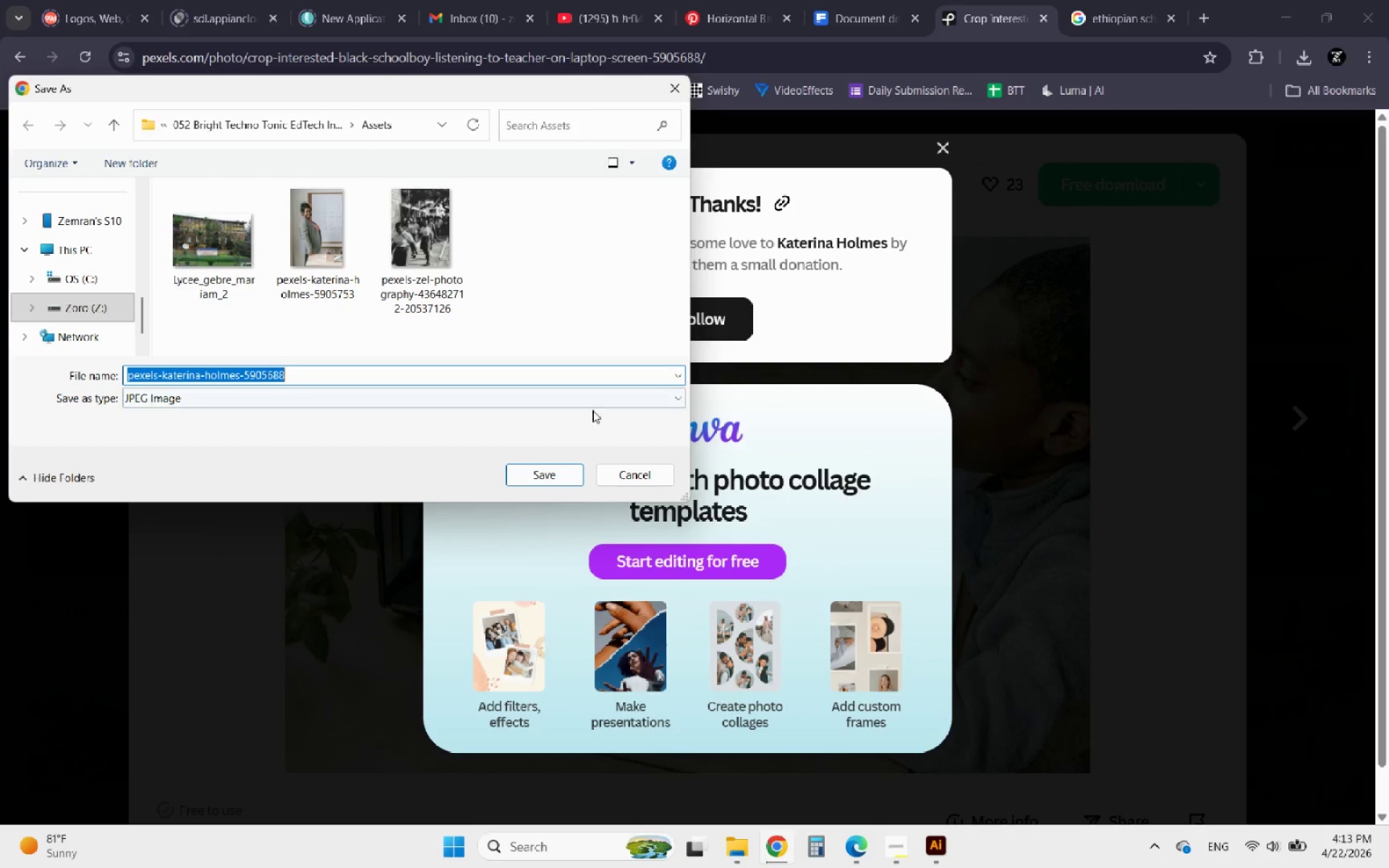 
left_click([561, 485])
 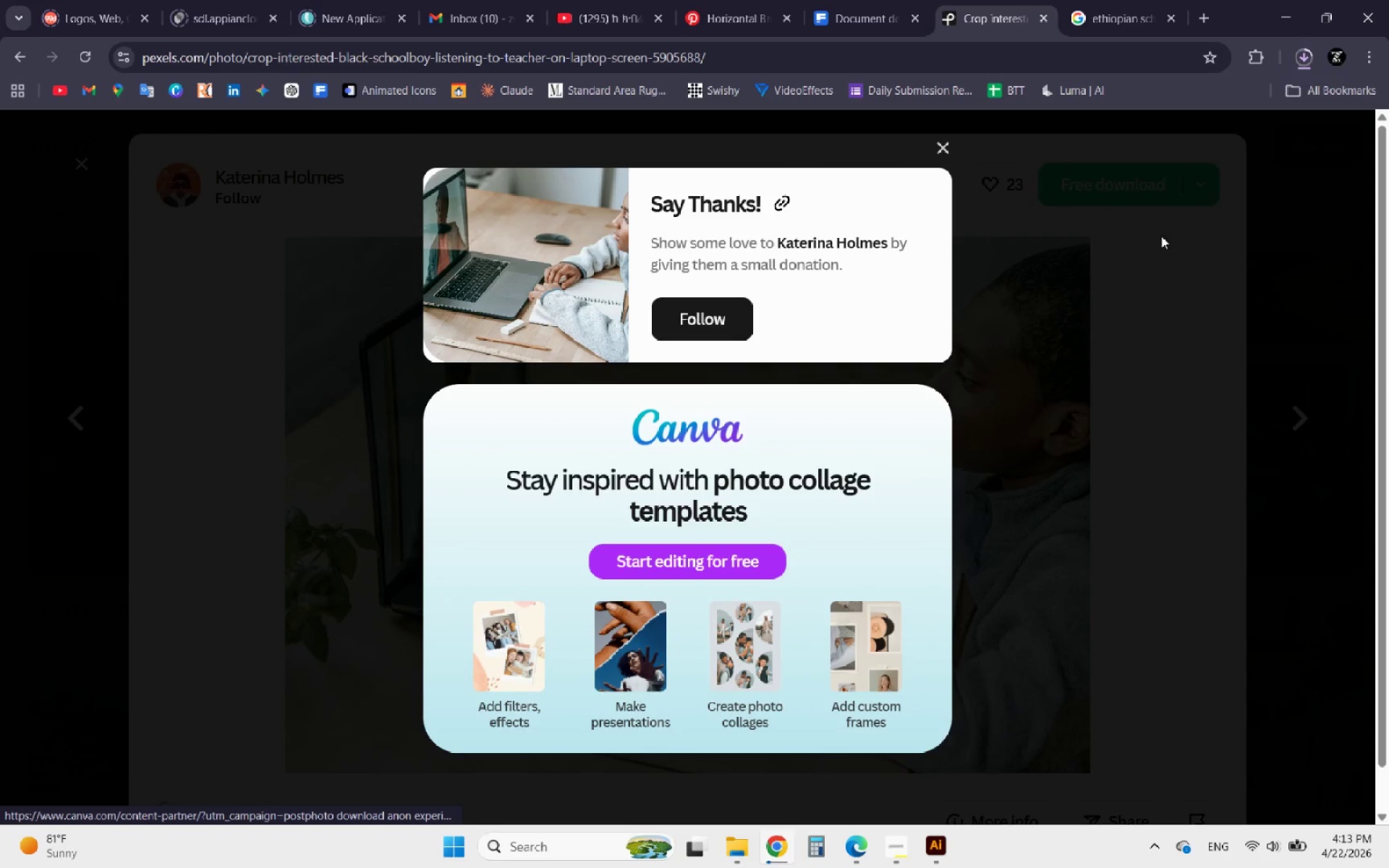 
left_click([1226, 187])
 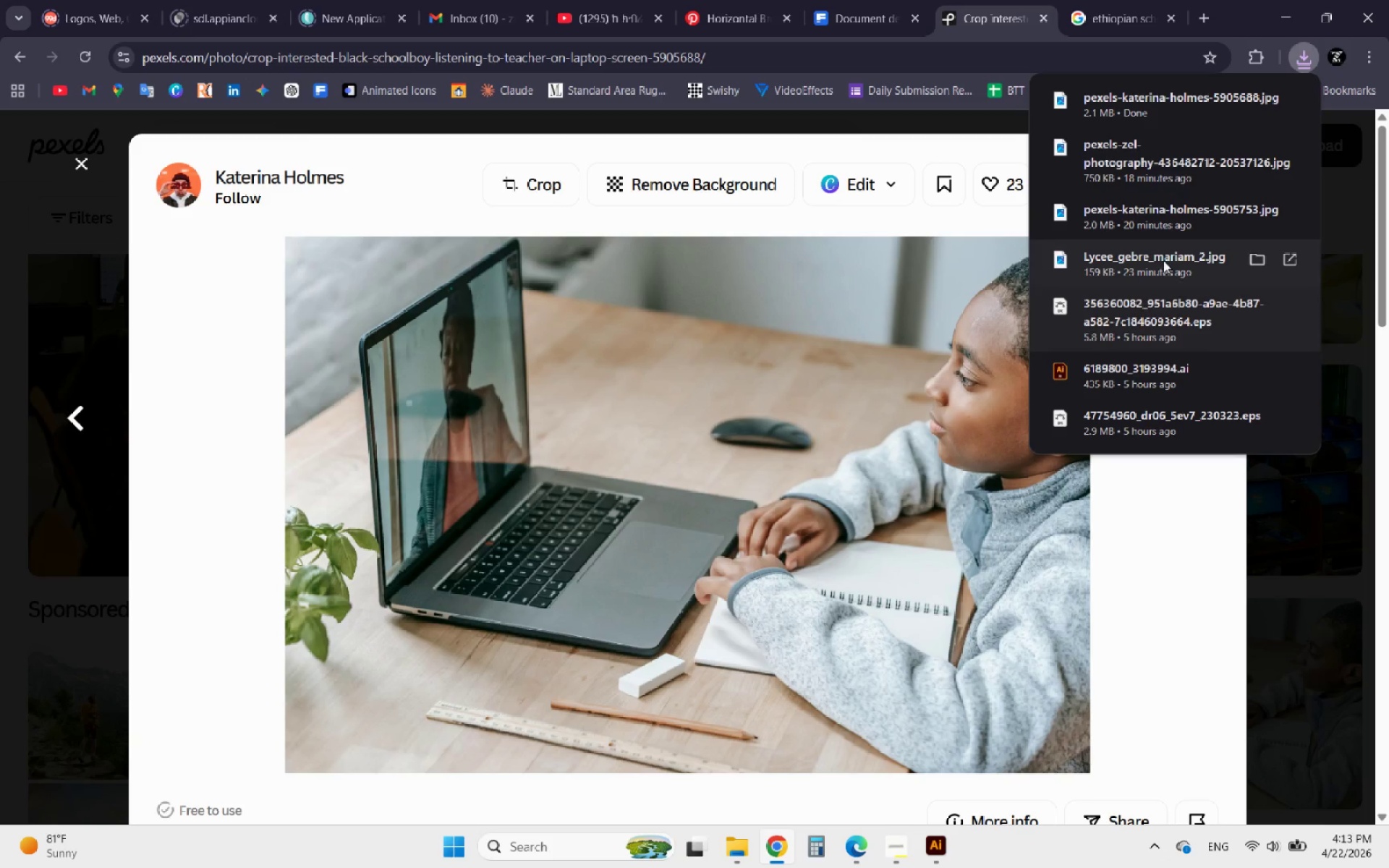 
wait(7.36)
 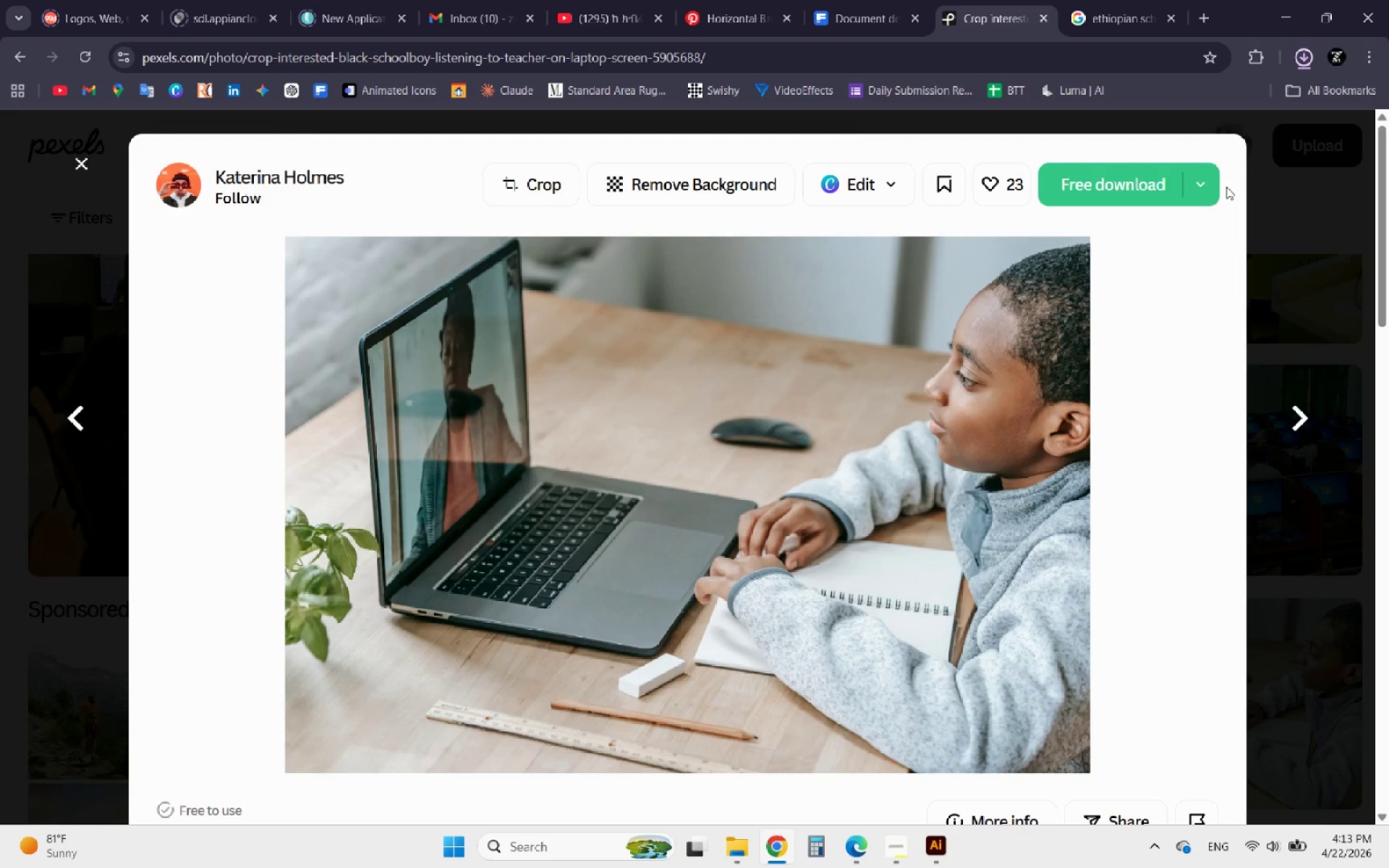 
left_click([1289, 14])
 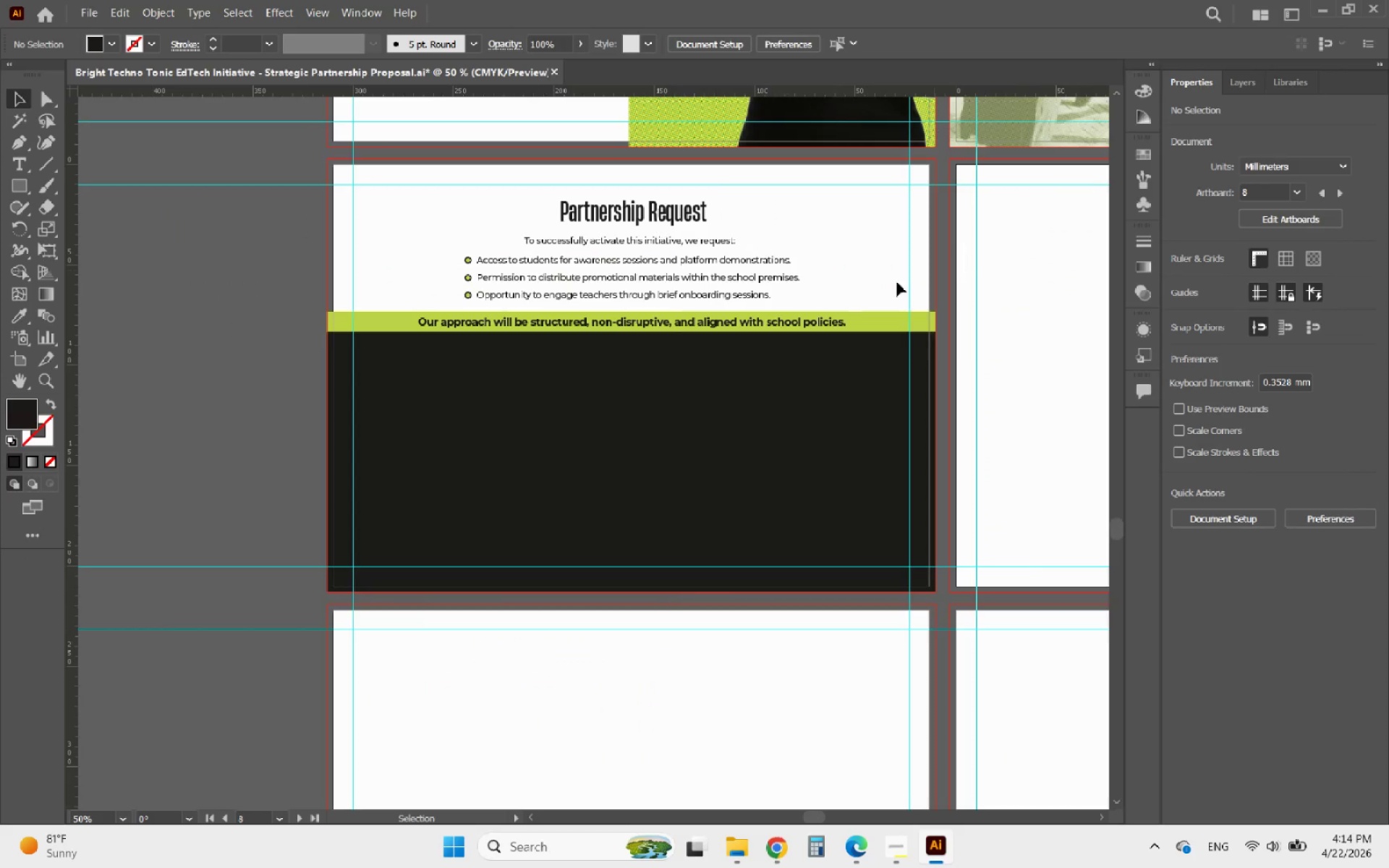 
hold_key(key=AltLeft, duration=0.64)
scroll: coordinate [601, 371], scroll_direction: down, amount: 4.0
 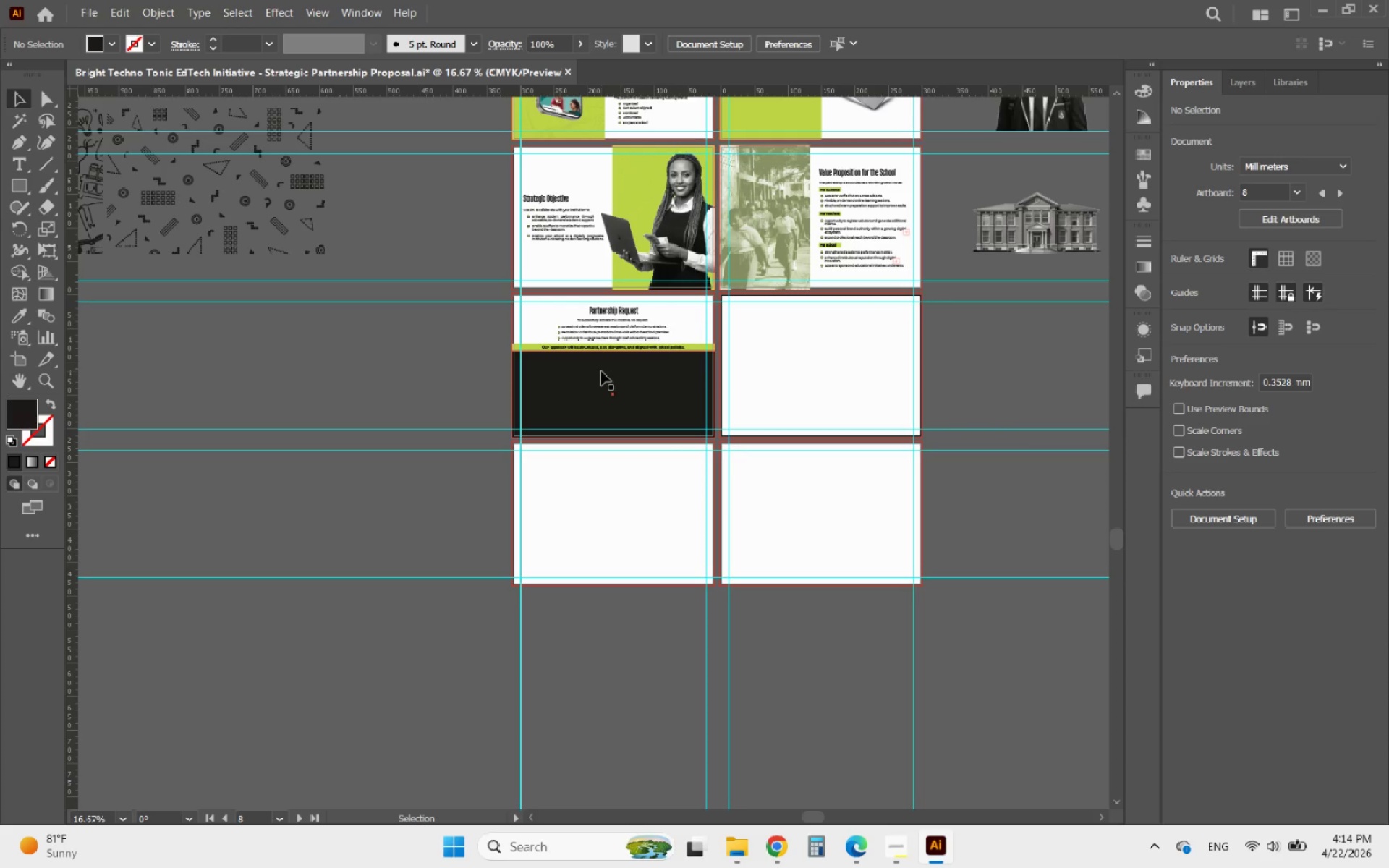 
scroll: coordinate [695, 429], scroll_direction: up, amount: 6.0
 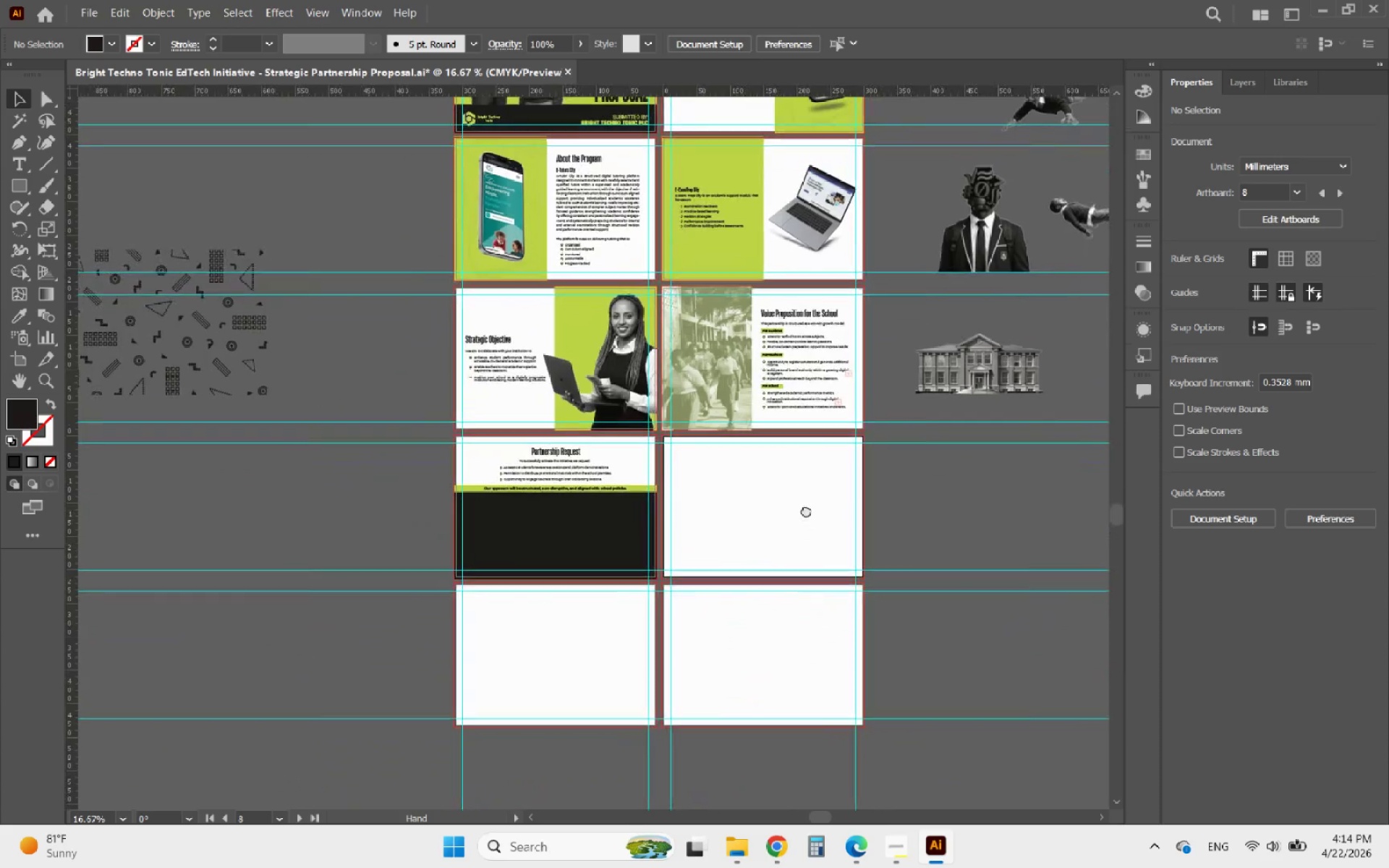 
left_click([93, 12])
 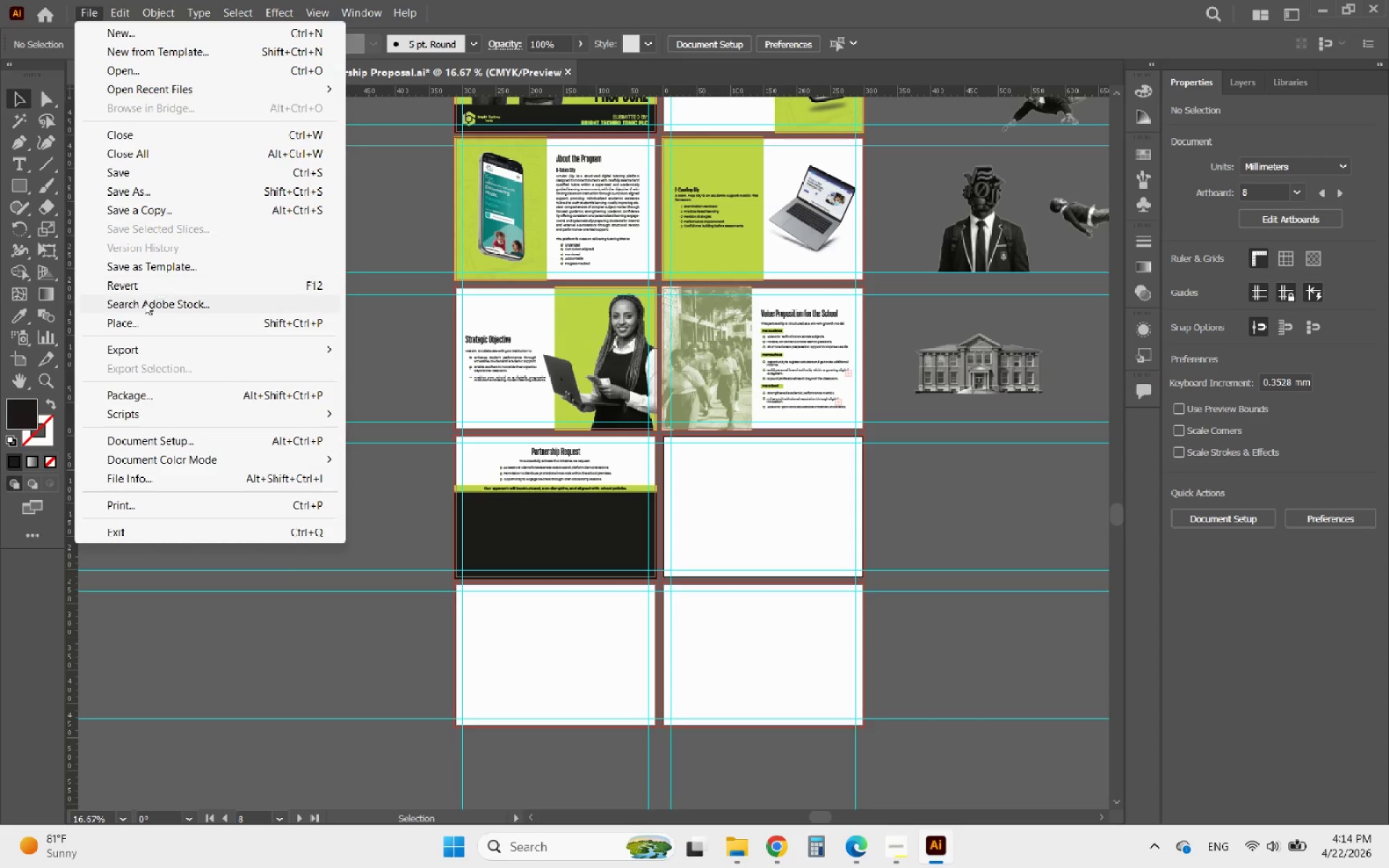 
left_click([116, 331])
 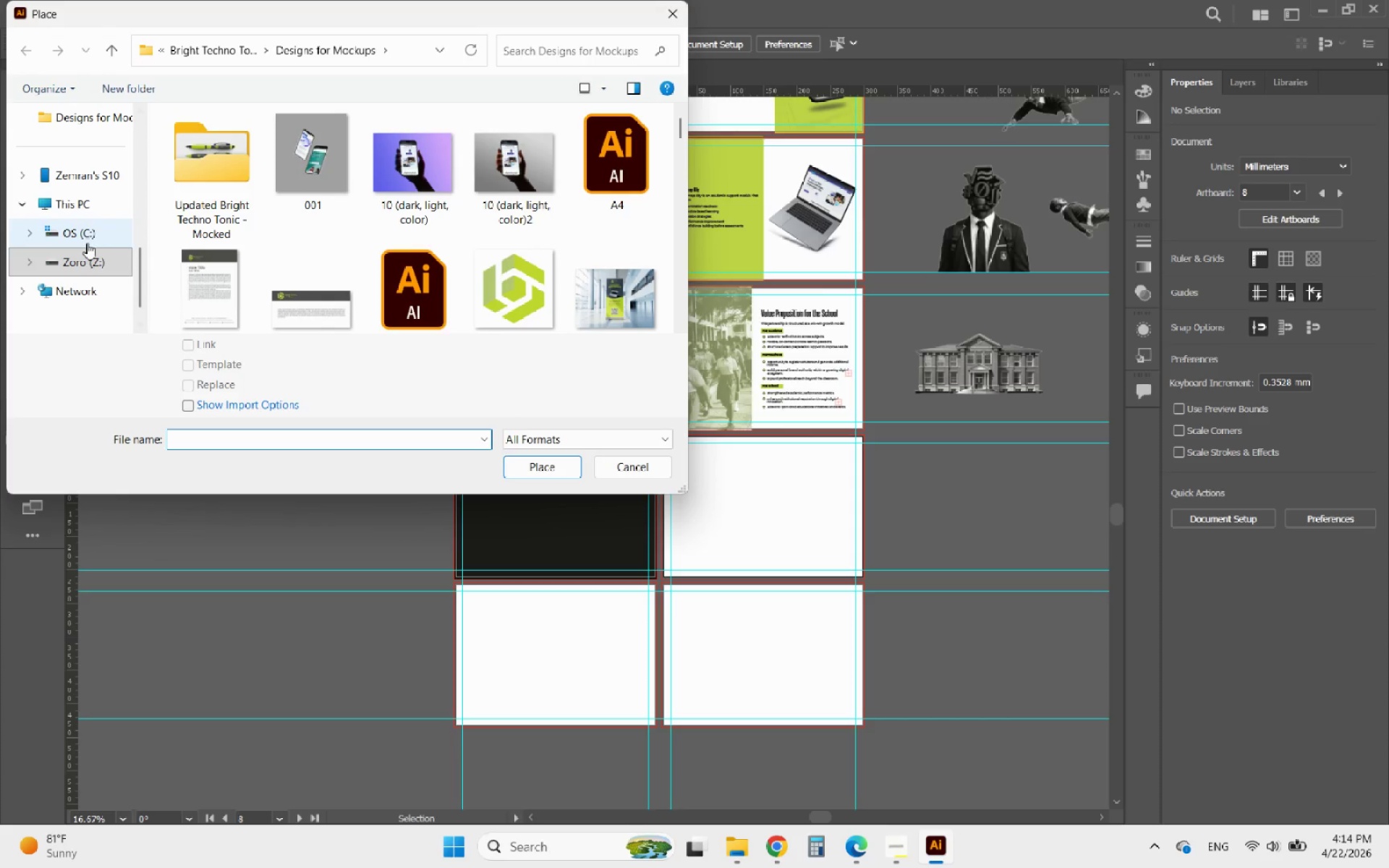 
left_click([71, 260])
 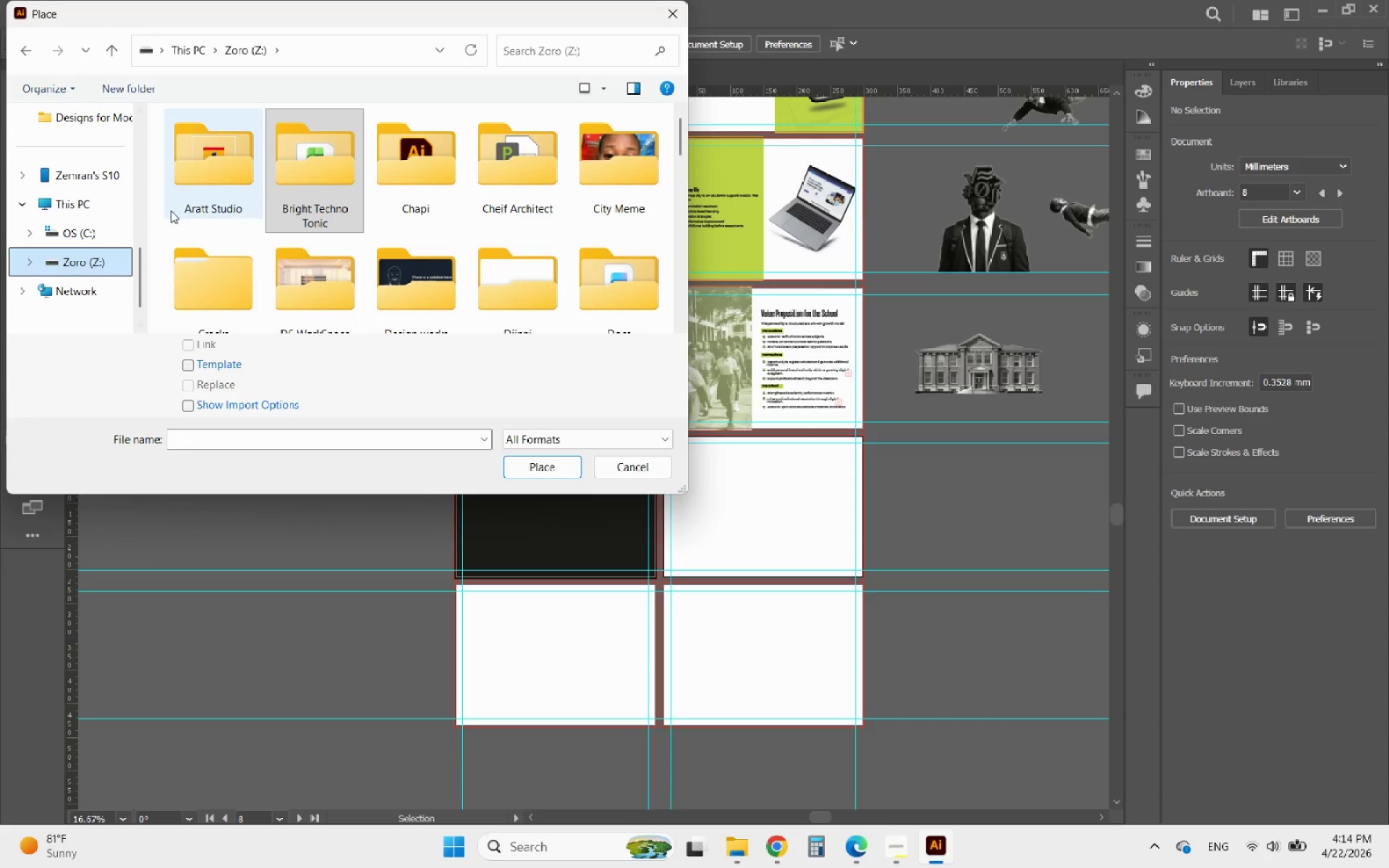 
scroll: coordinate [77, 140], scroll_direction: up, amount: 1.0
 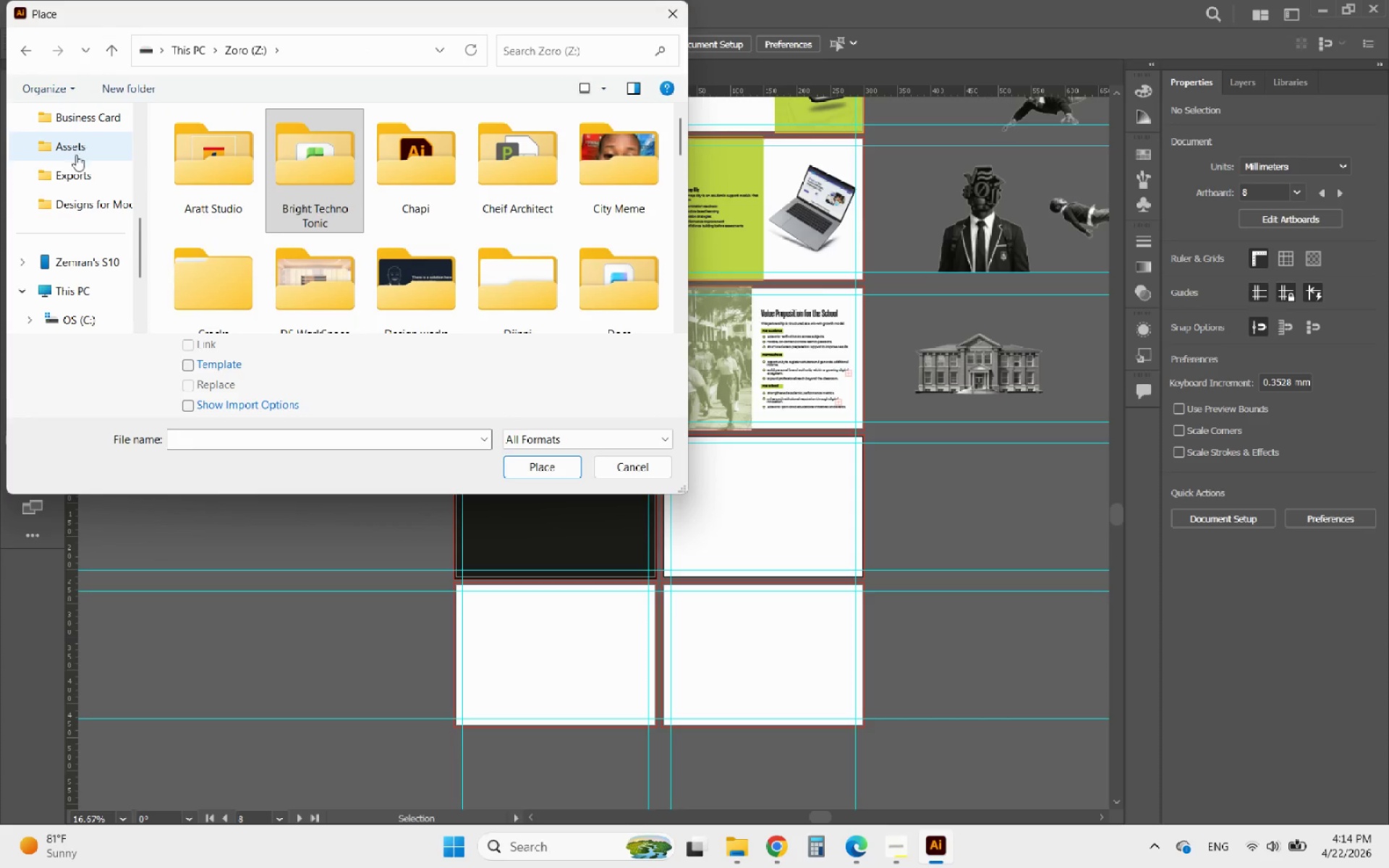 
left_click([61, 165])
 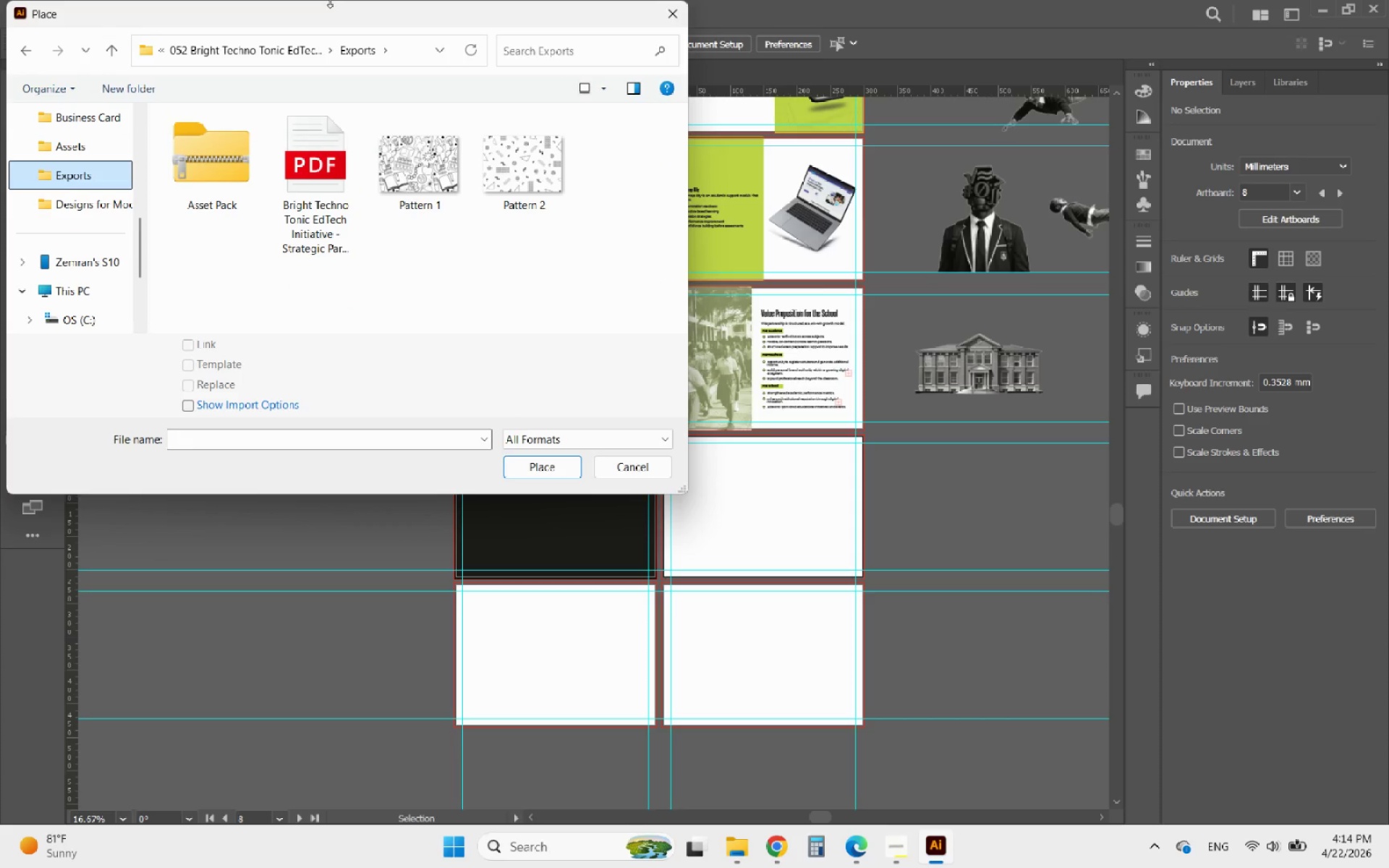 
left_click([280, 53])
 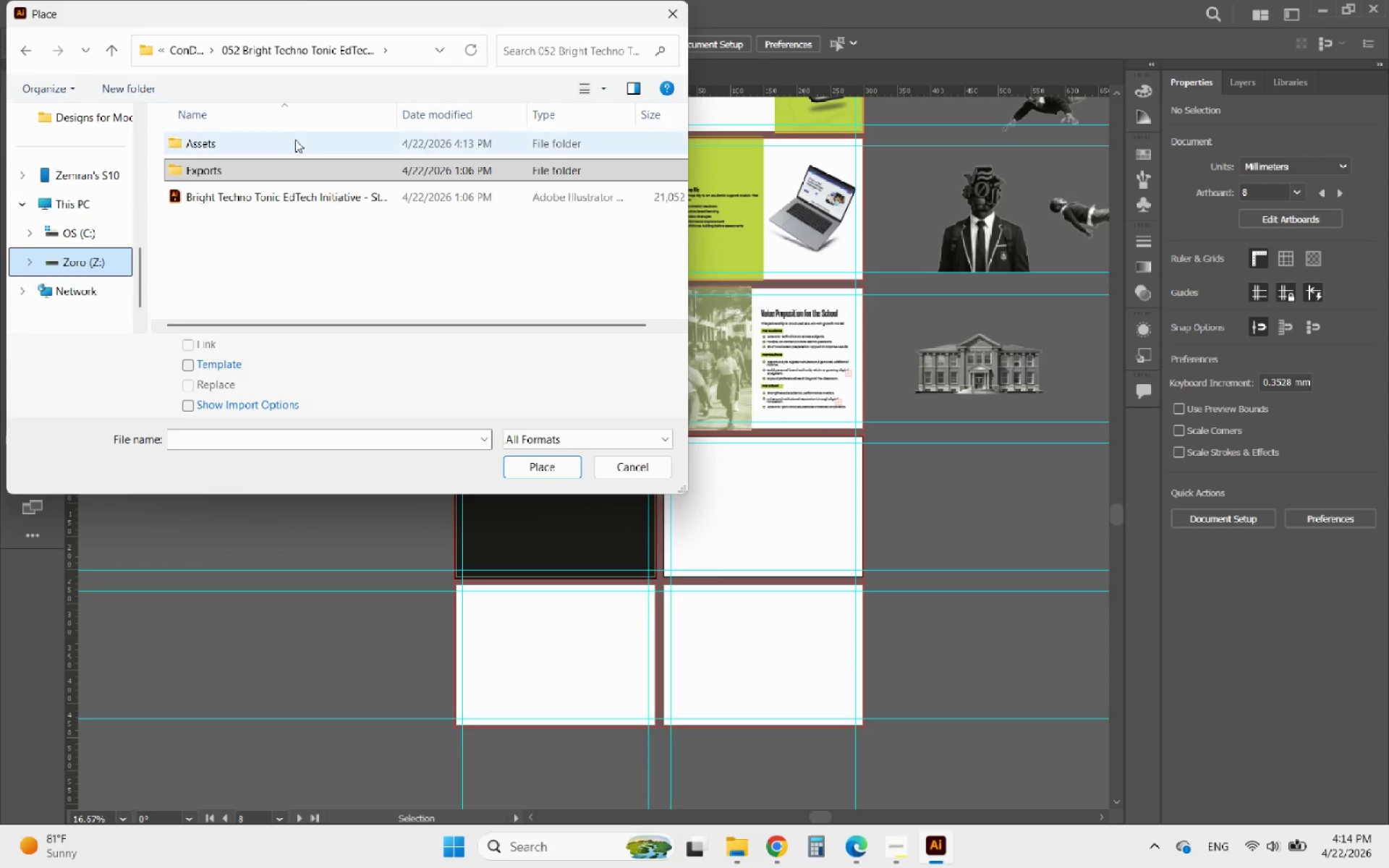 
double_click([294, 140])
 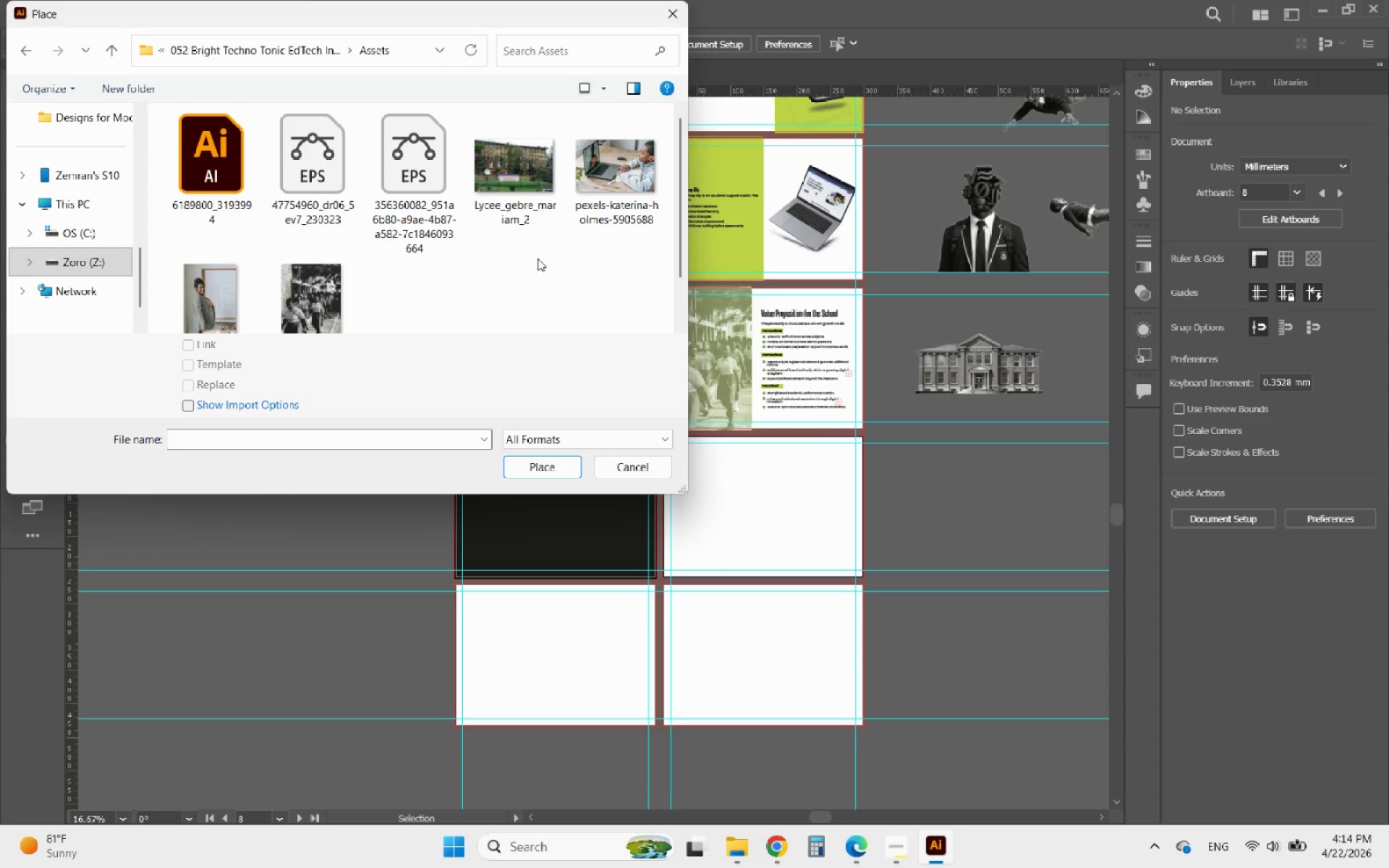 
left_click([634, 189])
 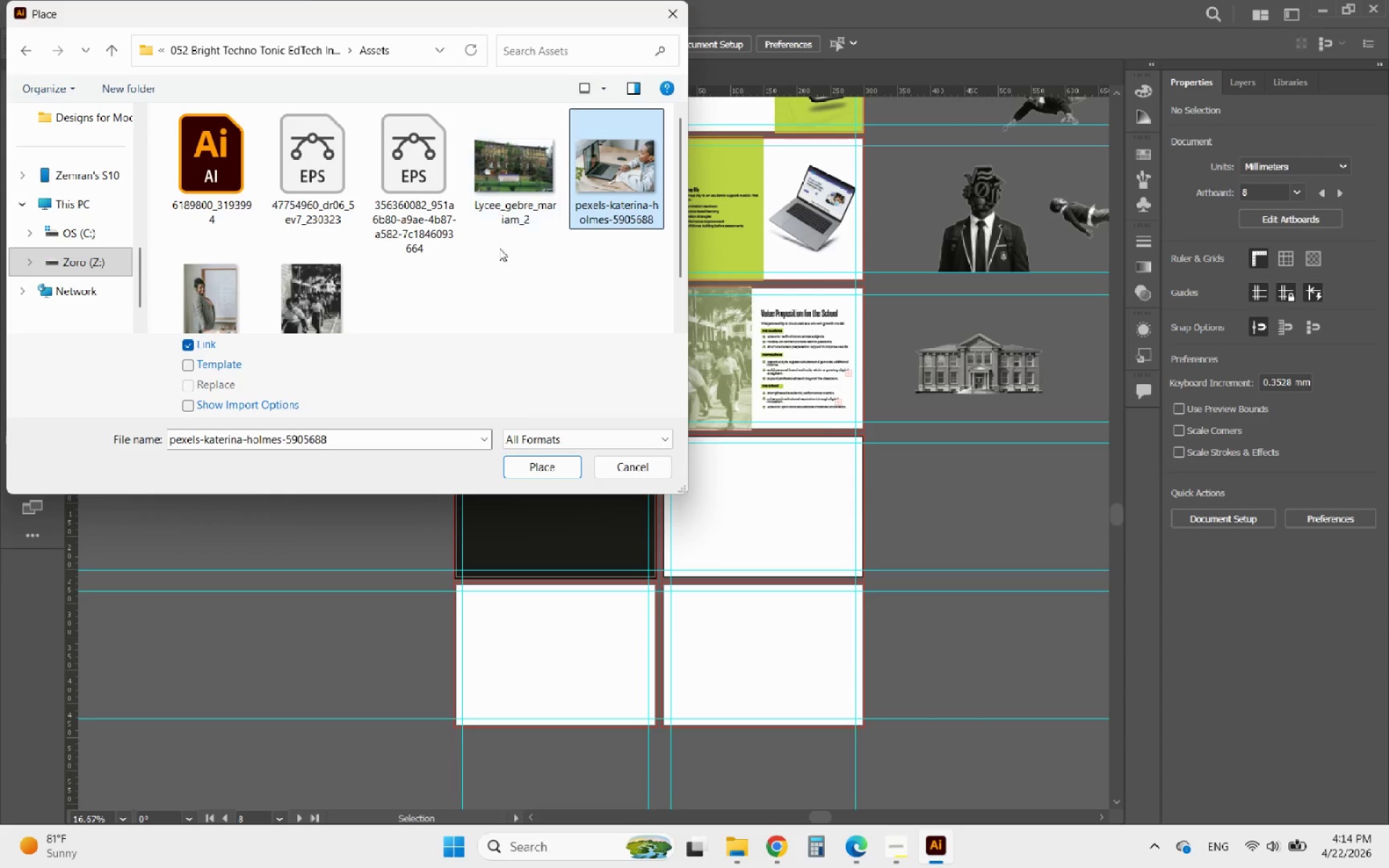 
left_click([562, 466])
 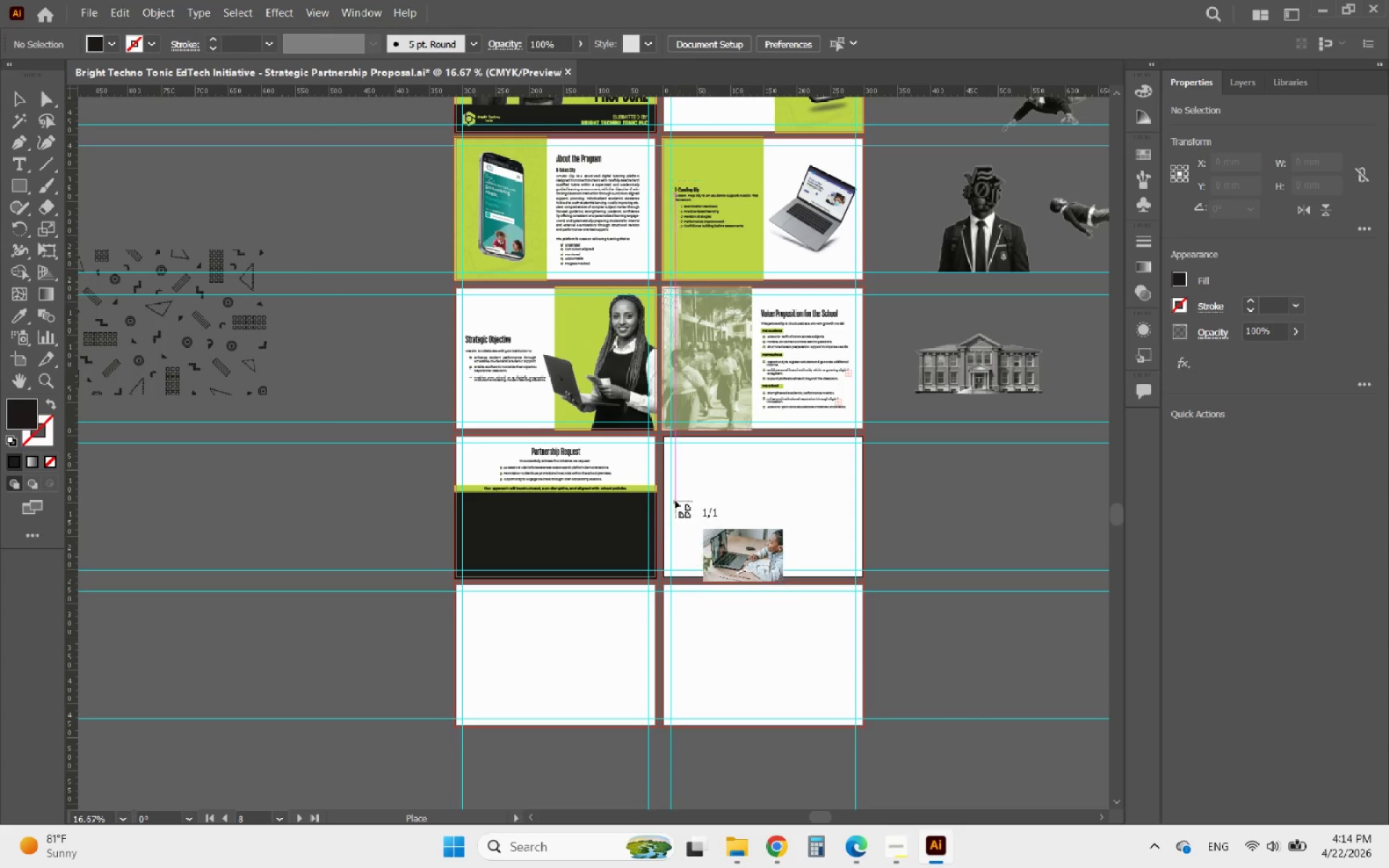 
left_click_drag(start_coordinate=[674, 493], to_coordinate=[862, 582])
 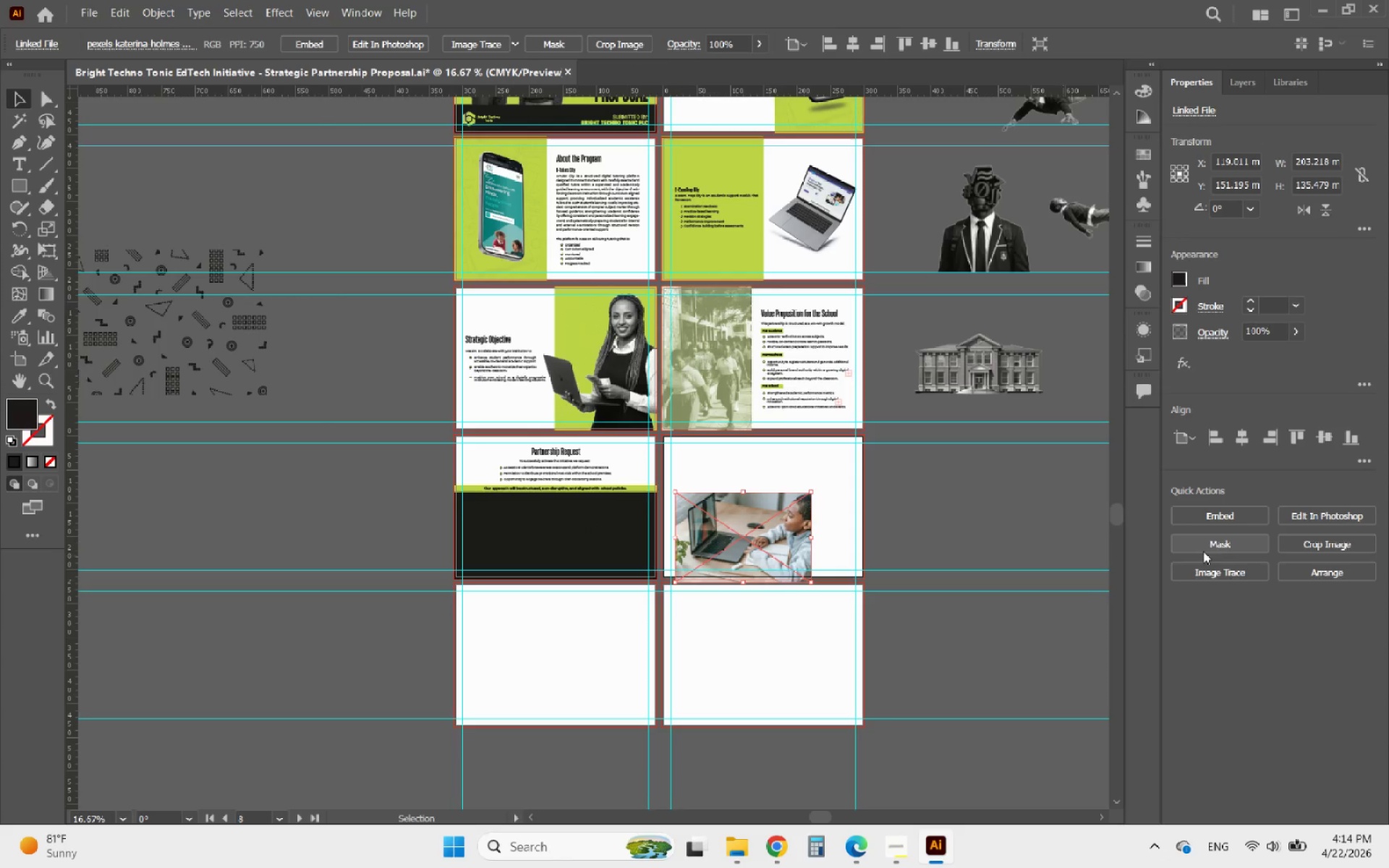 
left_click([1233, 516])
 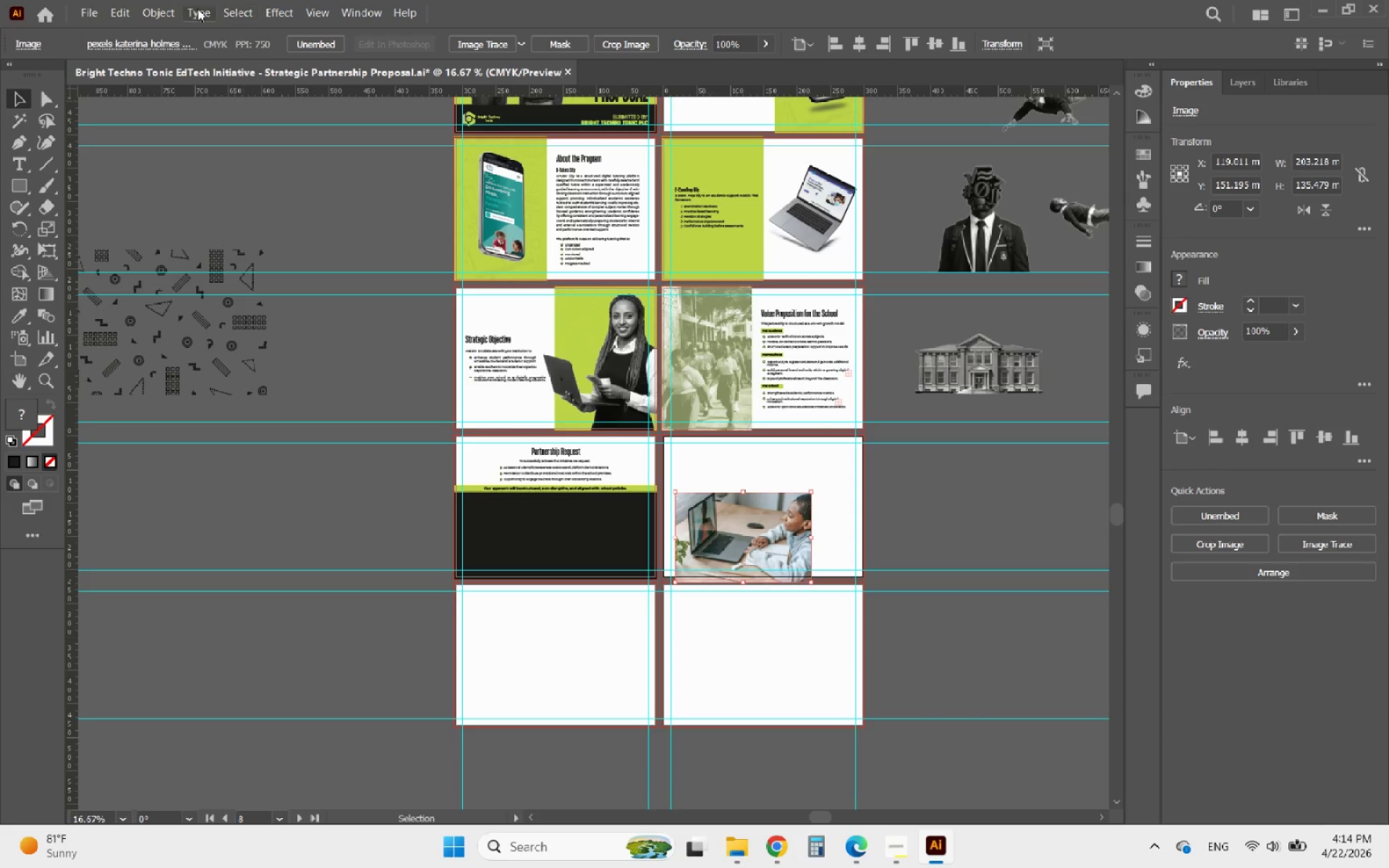 
left_click([118, 12])
 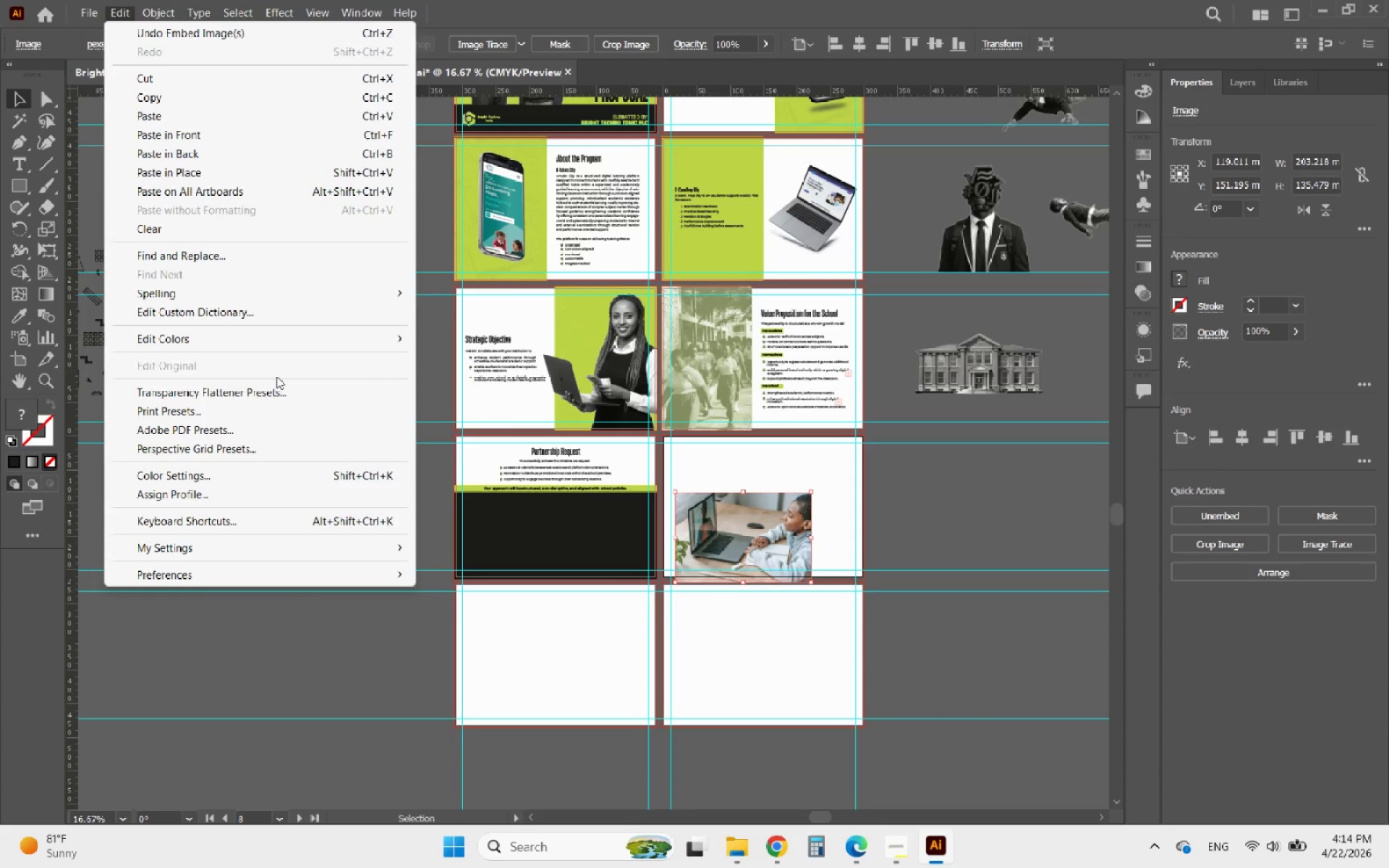 
wait(9.53)
 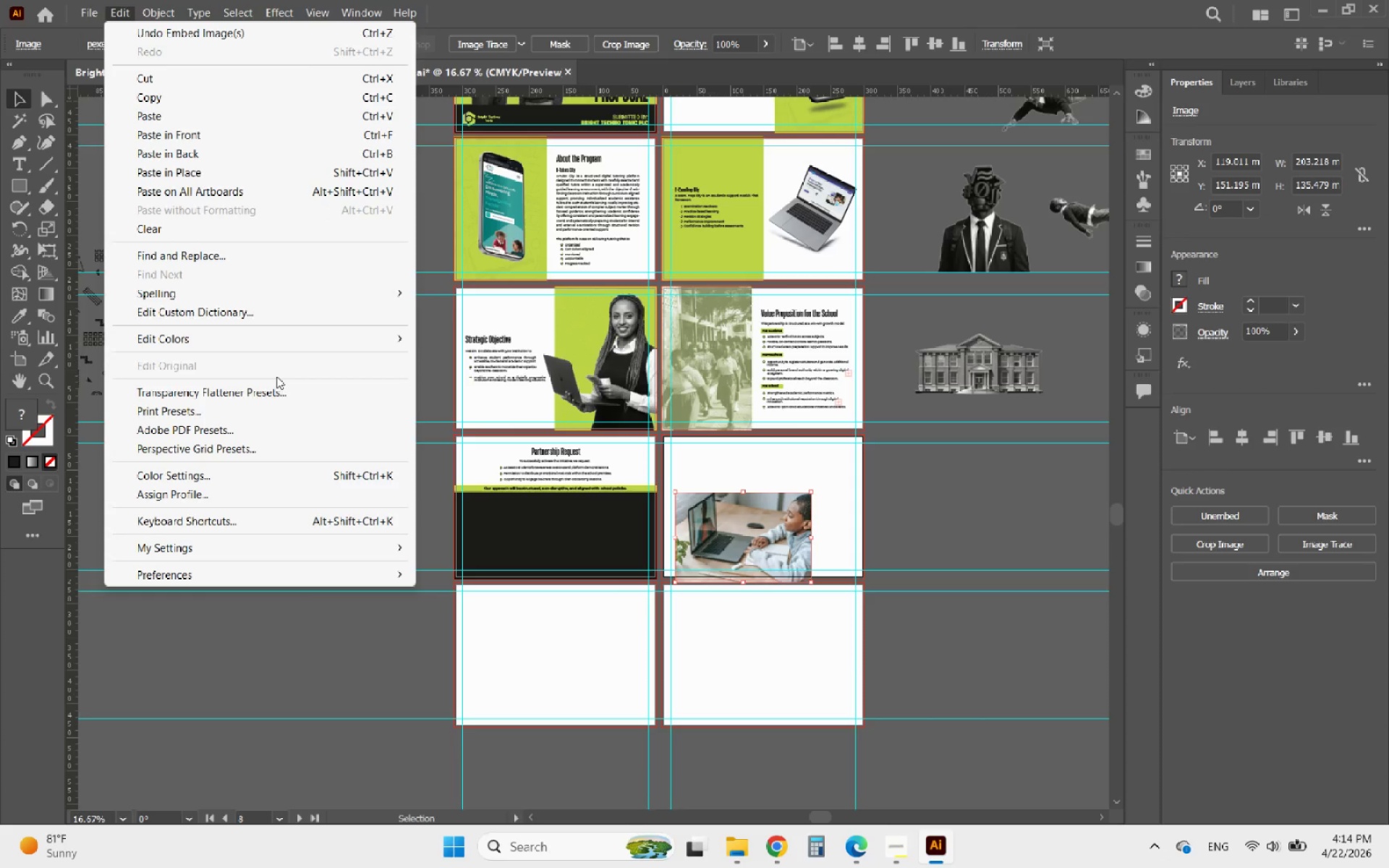 
left_click([508, 478])
 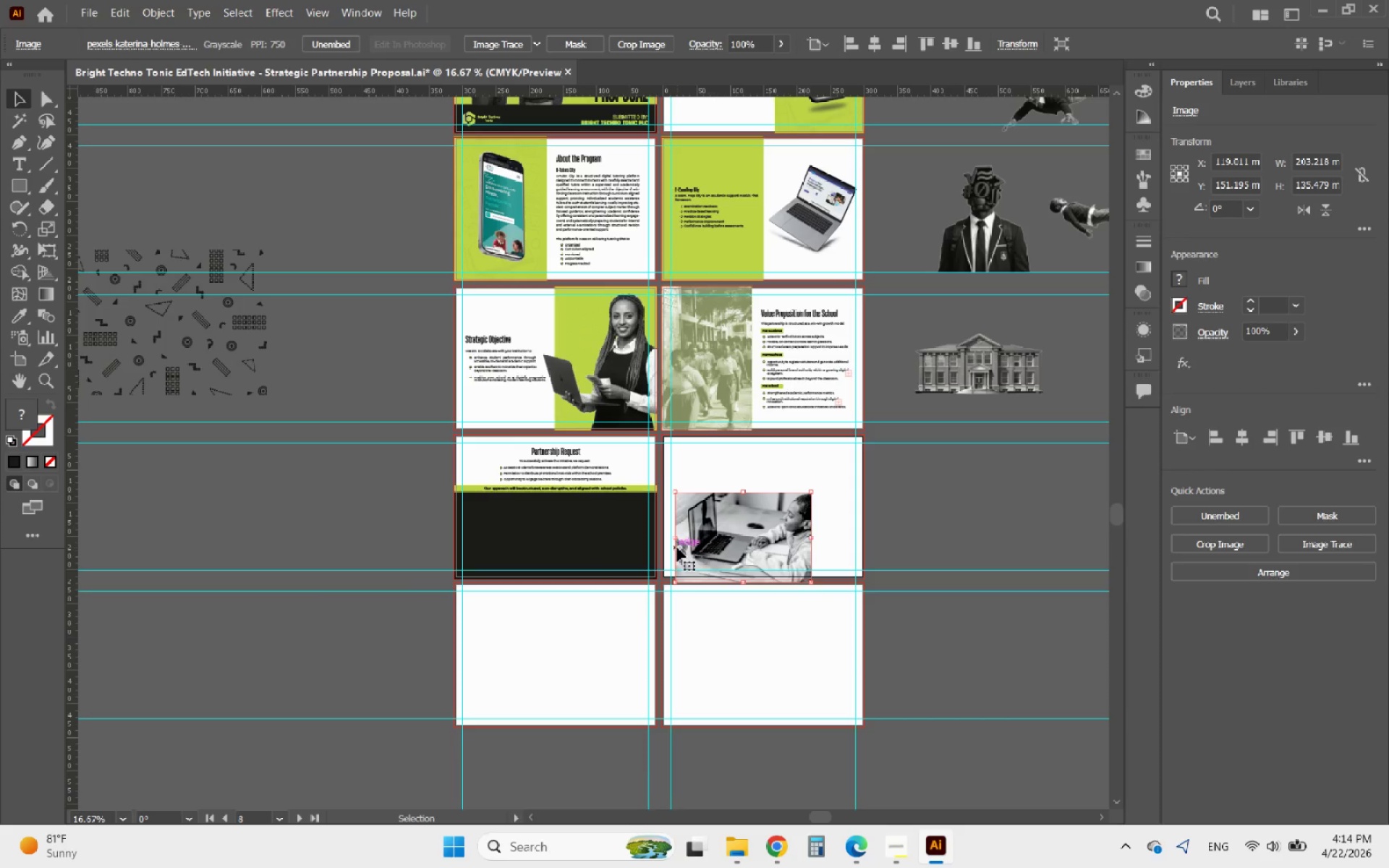 
hold_key(key=AltLeft, duration=2.77)
scroll: coordinate [768, 536], scroll_direction: up, amount: 5.0
 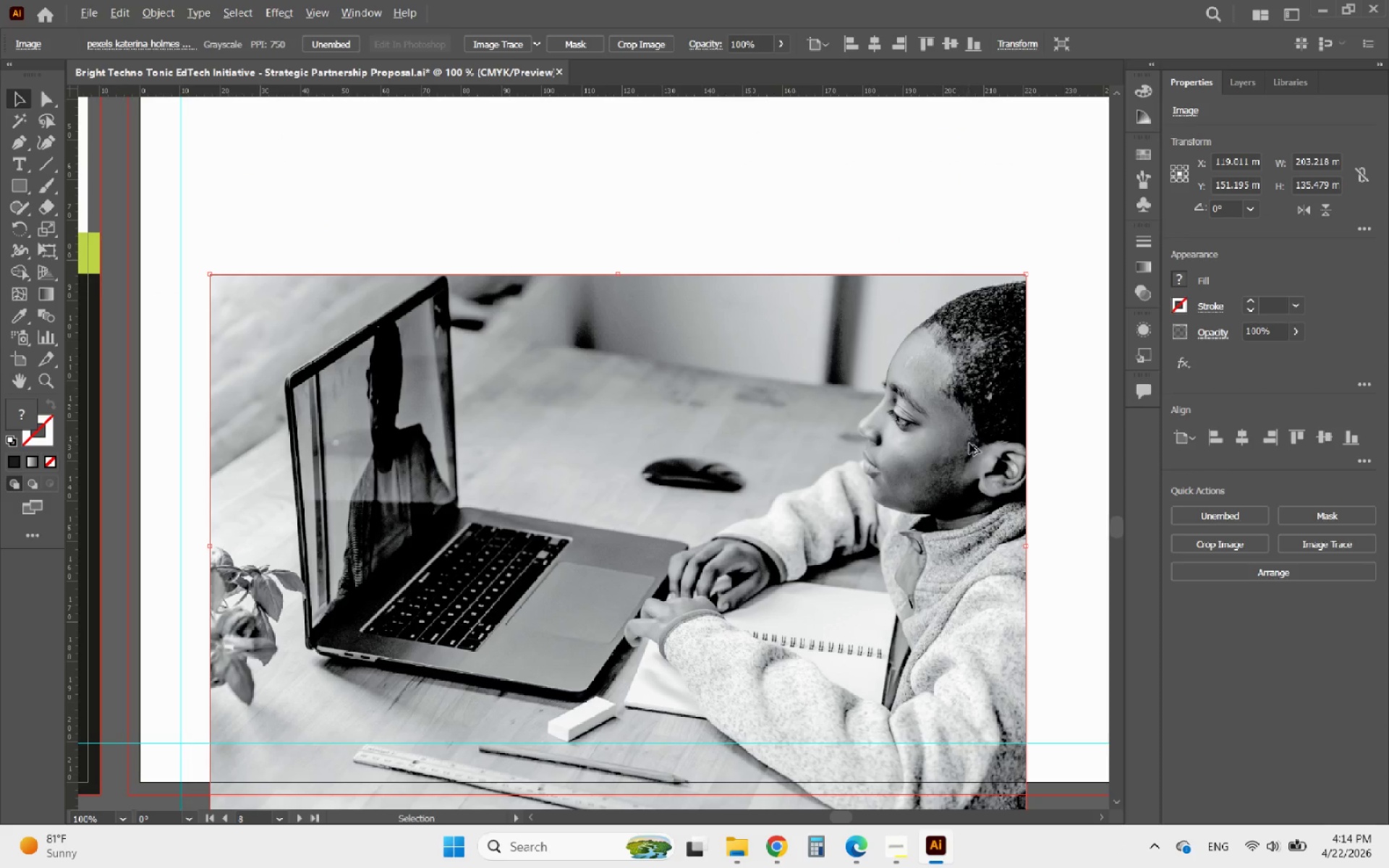 
scroll: coordinate [973, 447], scroll_direction: down, amount: 1.0
 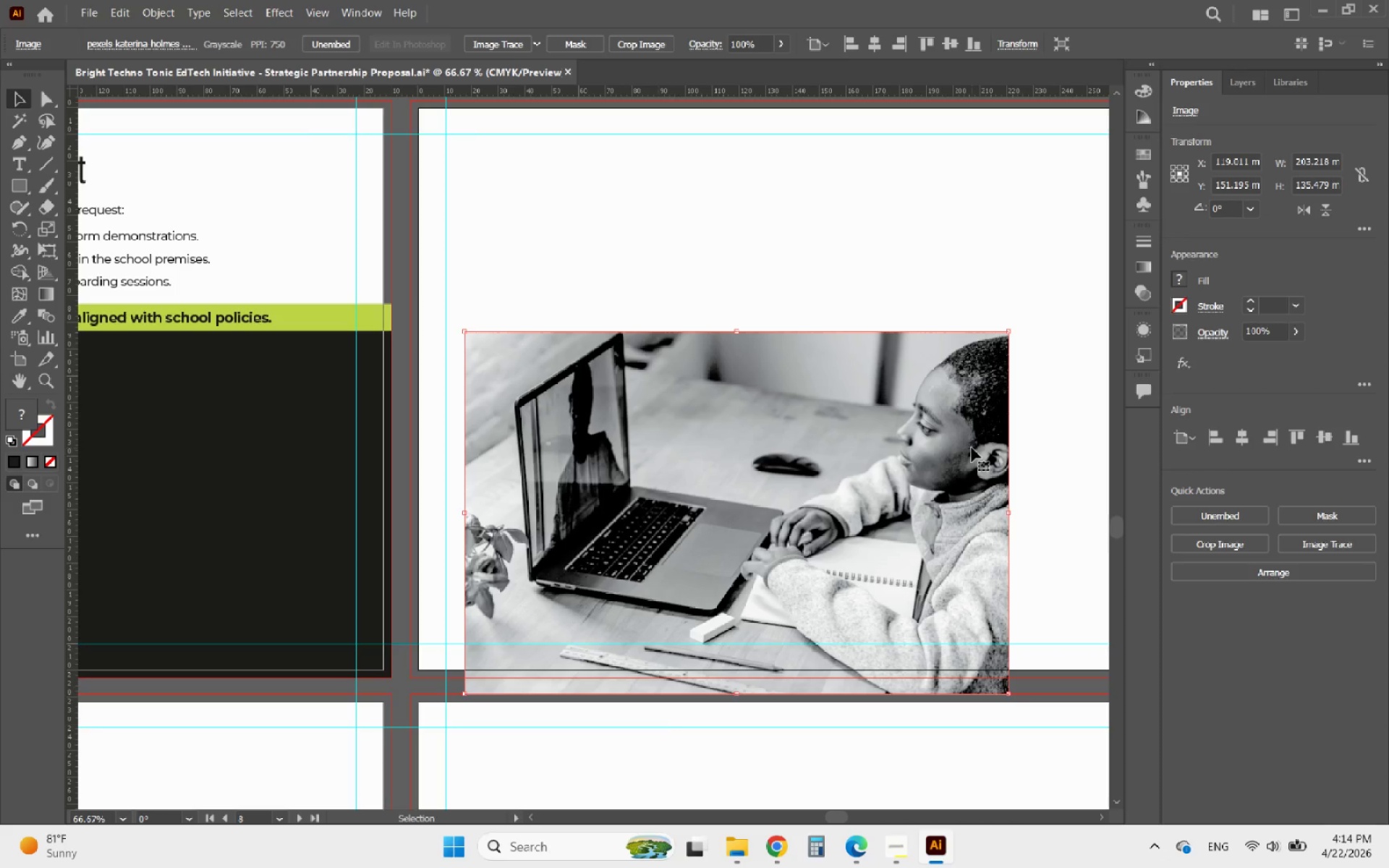 
key(Control+ControlLeft)
 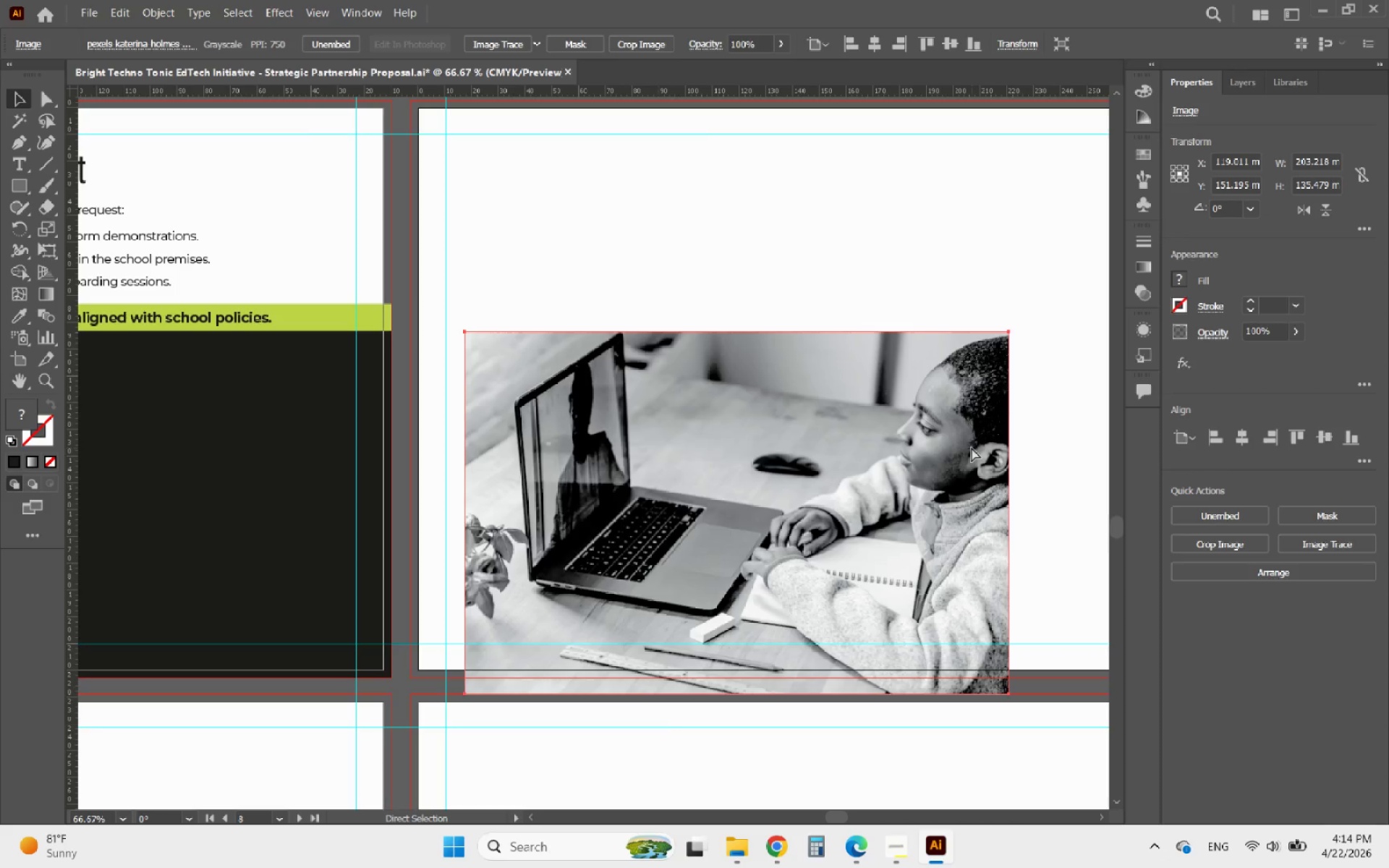 
key(Control+Z)
 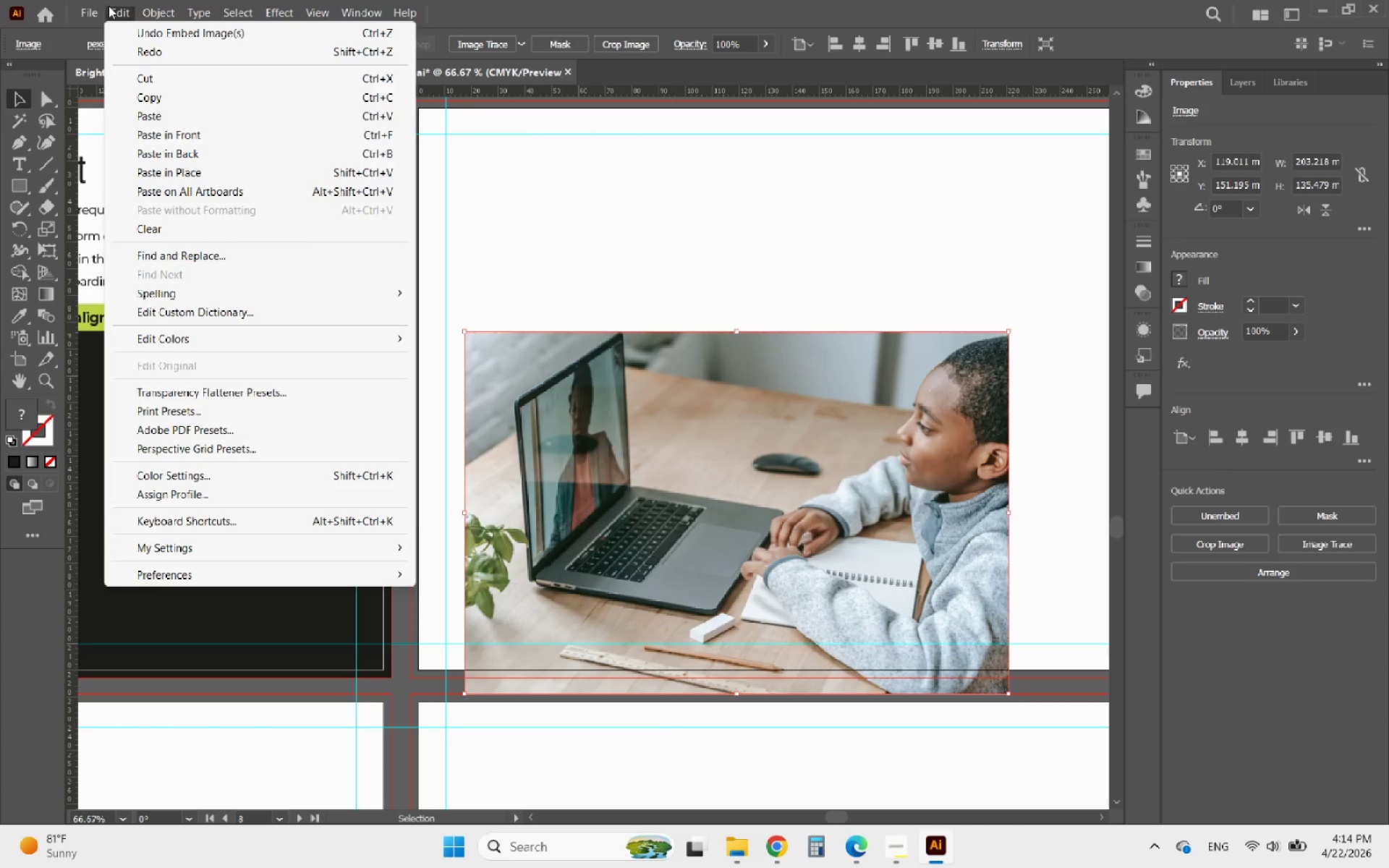 
wait(5.46)
 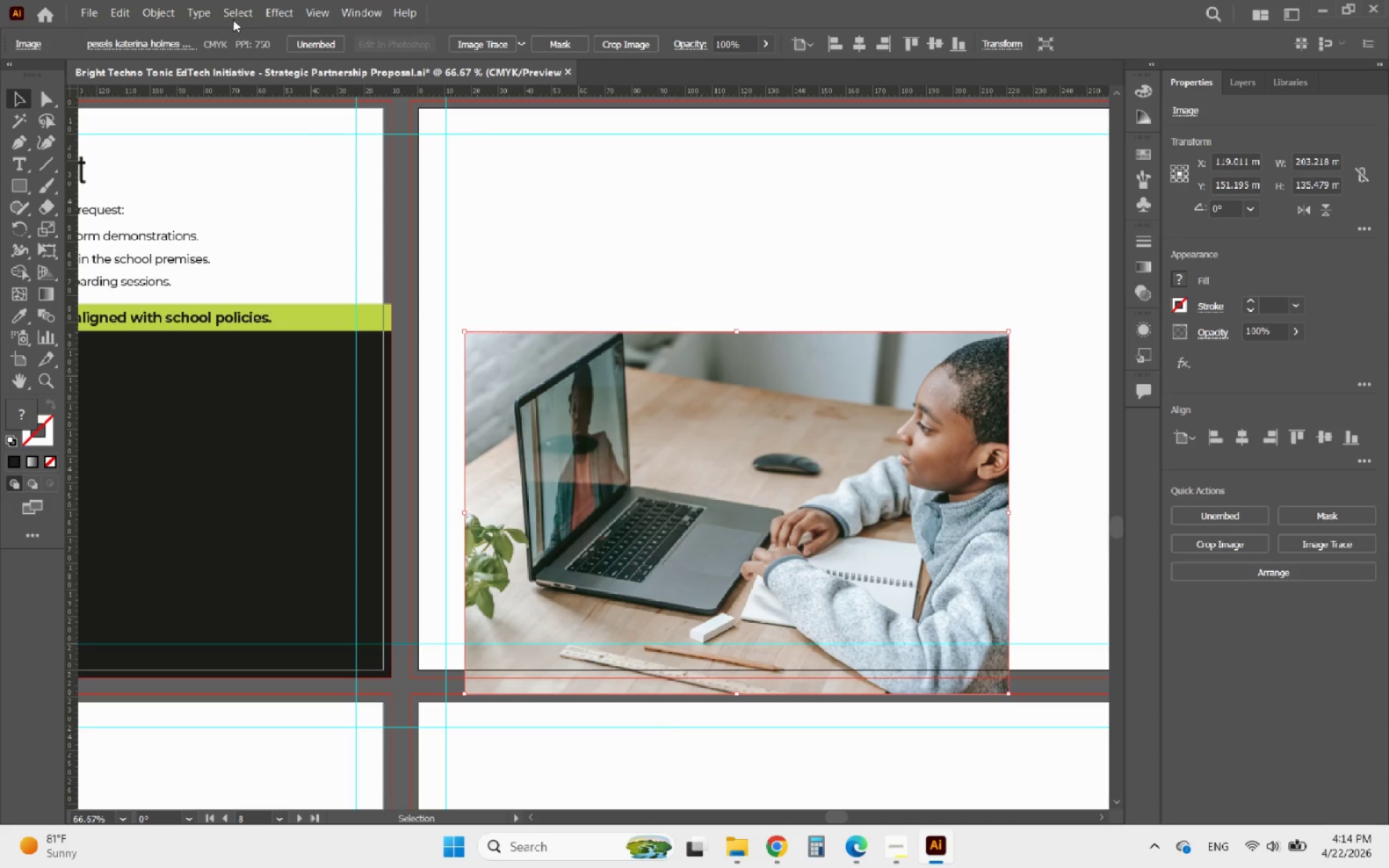 
mouse_move([329, 343])
 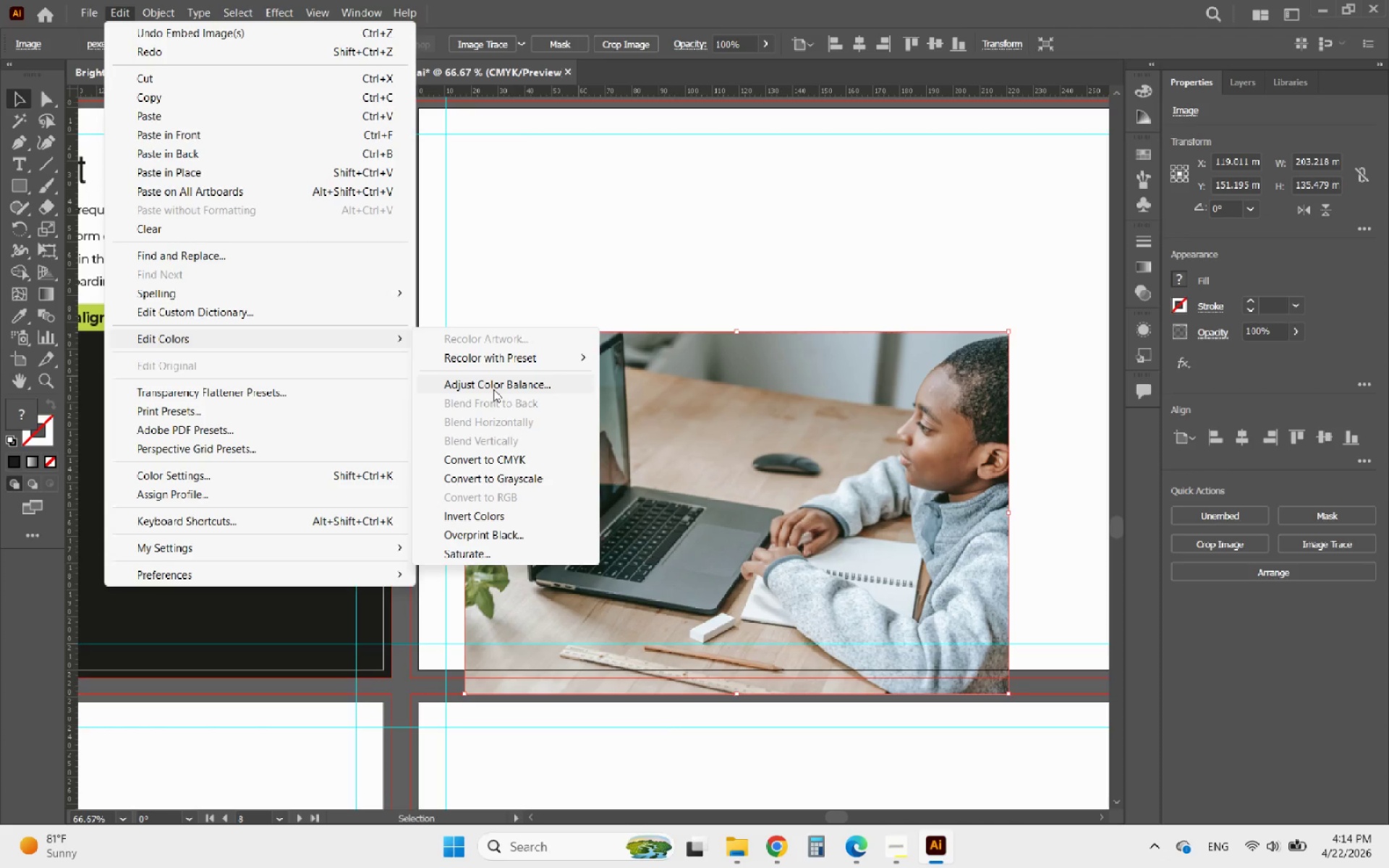 
left_click([493, 389])
 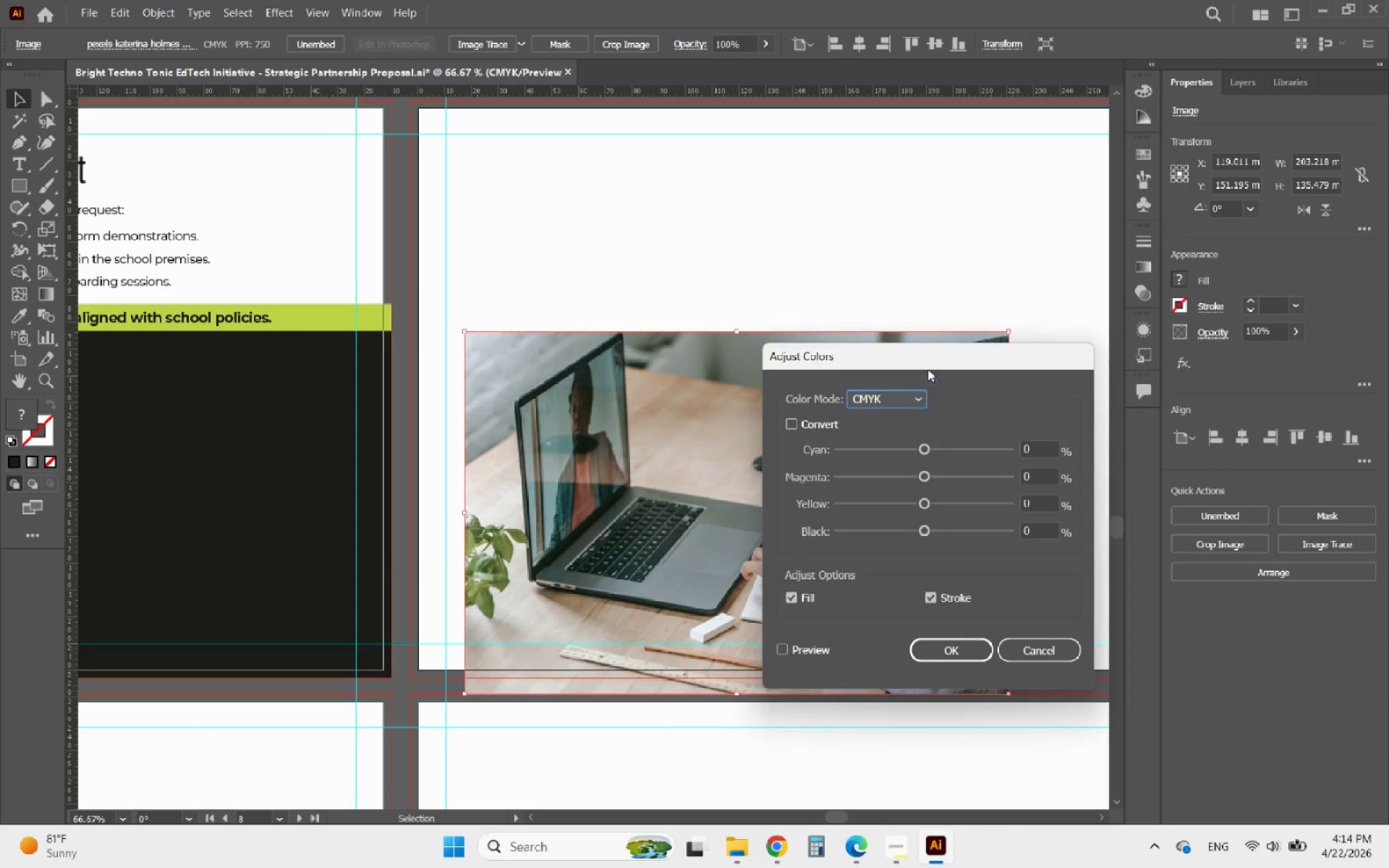 
left_click_drag(start_coordinate=[941, 361], to_coordinate=[352, 316])
 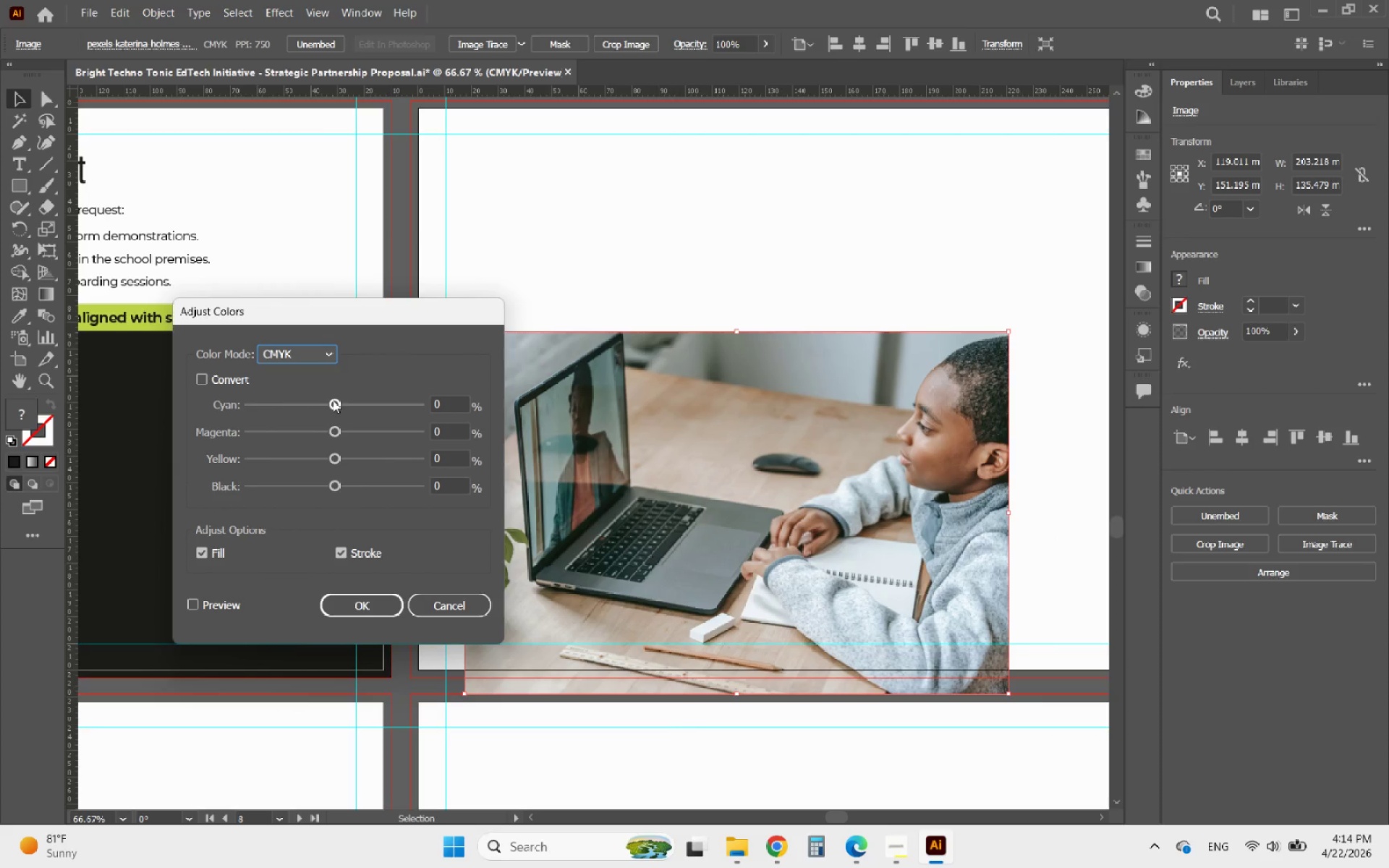 
left_click_drag(start_coordinate=[329, 401], to_coordinate=[331, 417])
 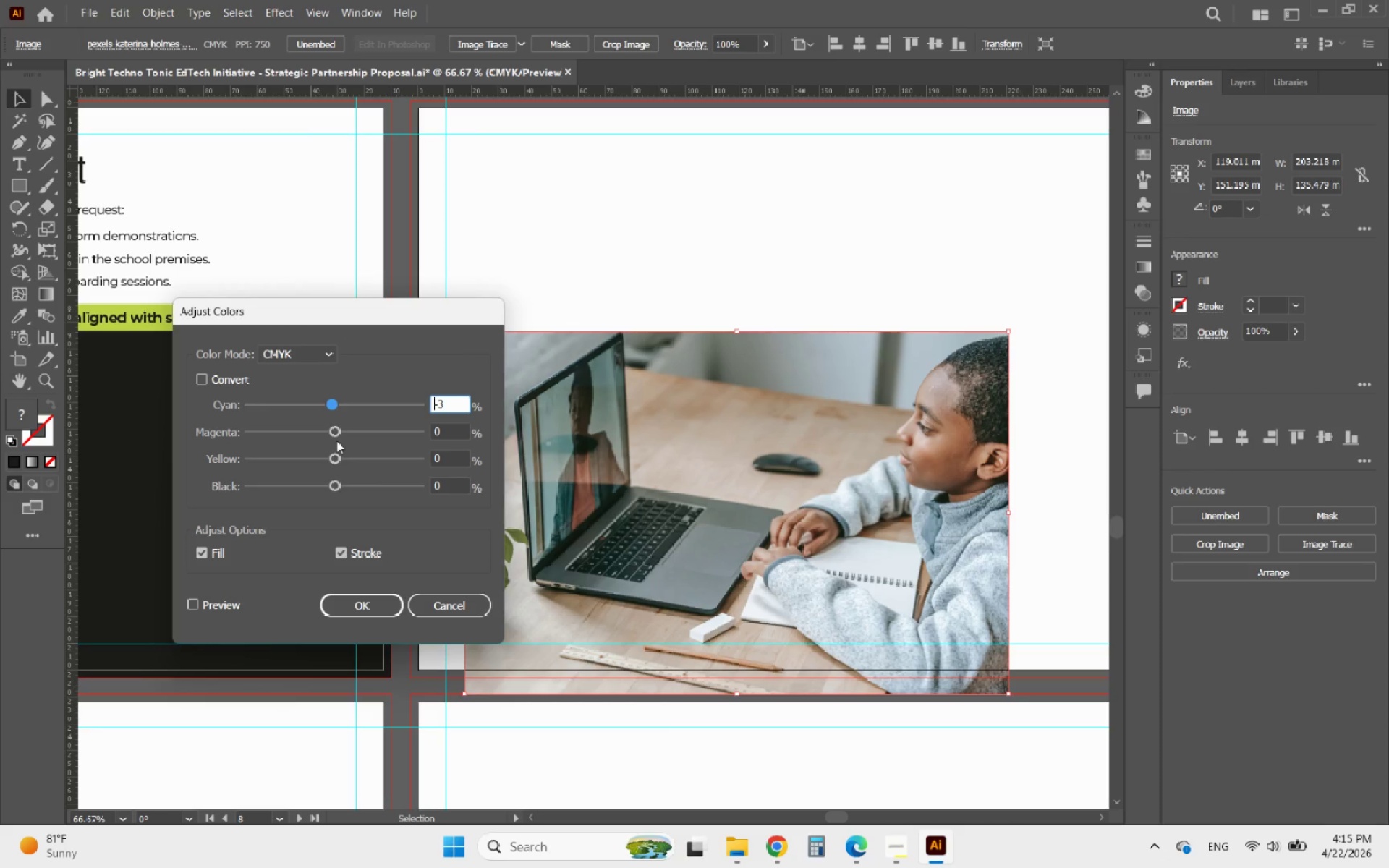 
left_click_drag(start_coordinate=[336, 431], to_coordinate=[354, 425])
 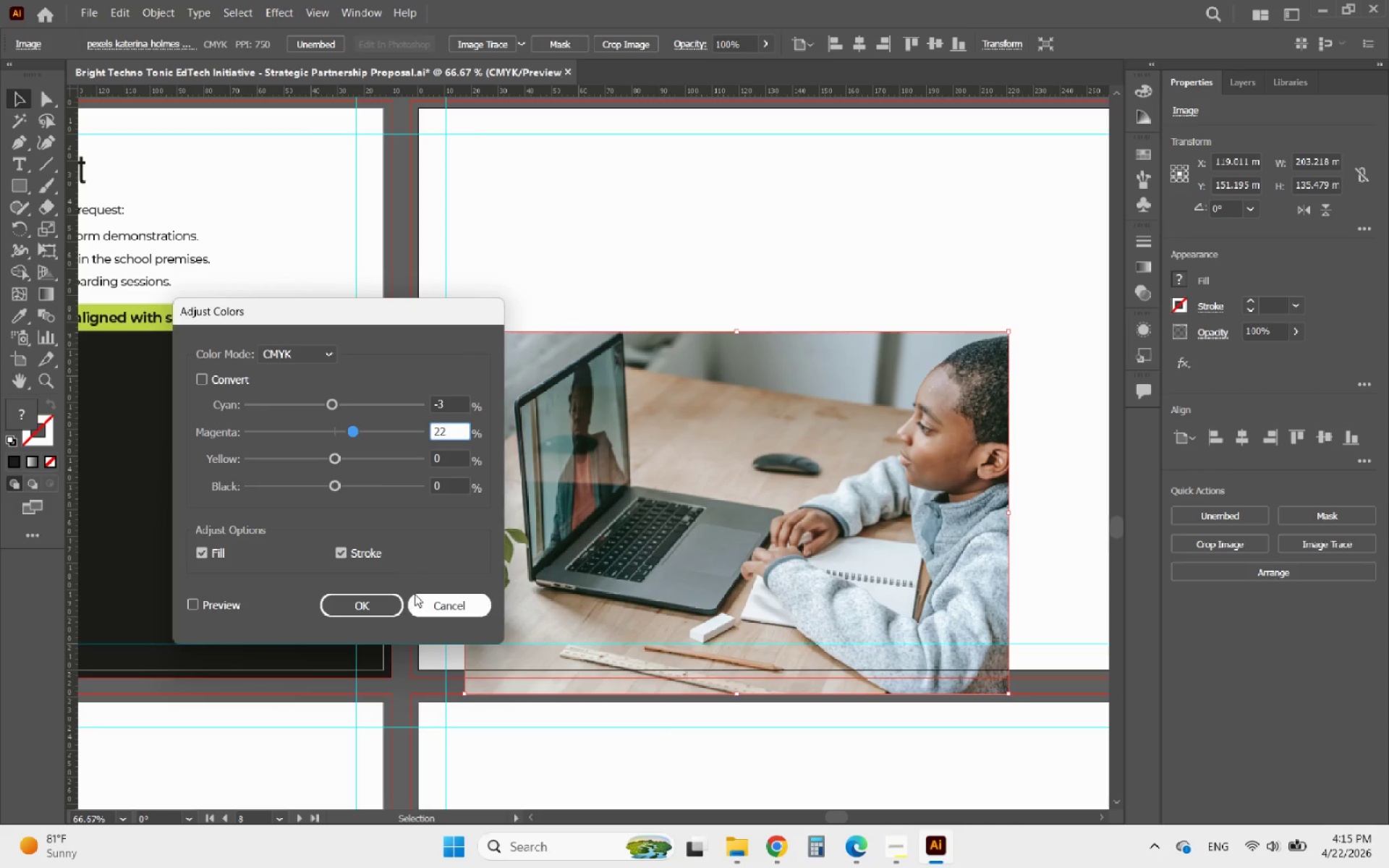 
left_click([419, 614])
 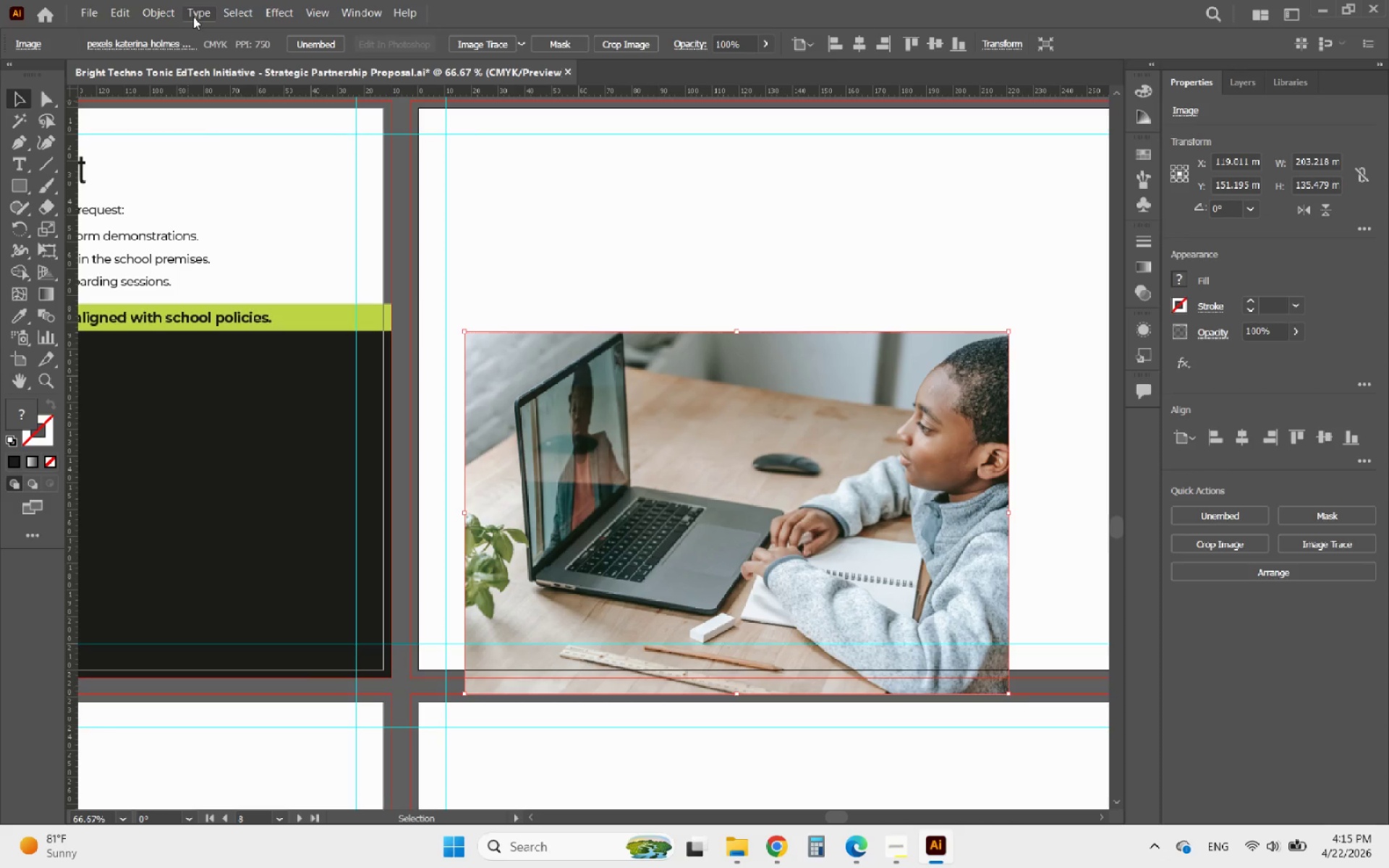 
left_click([123, 12])
 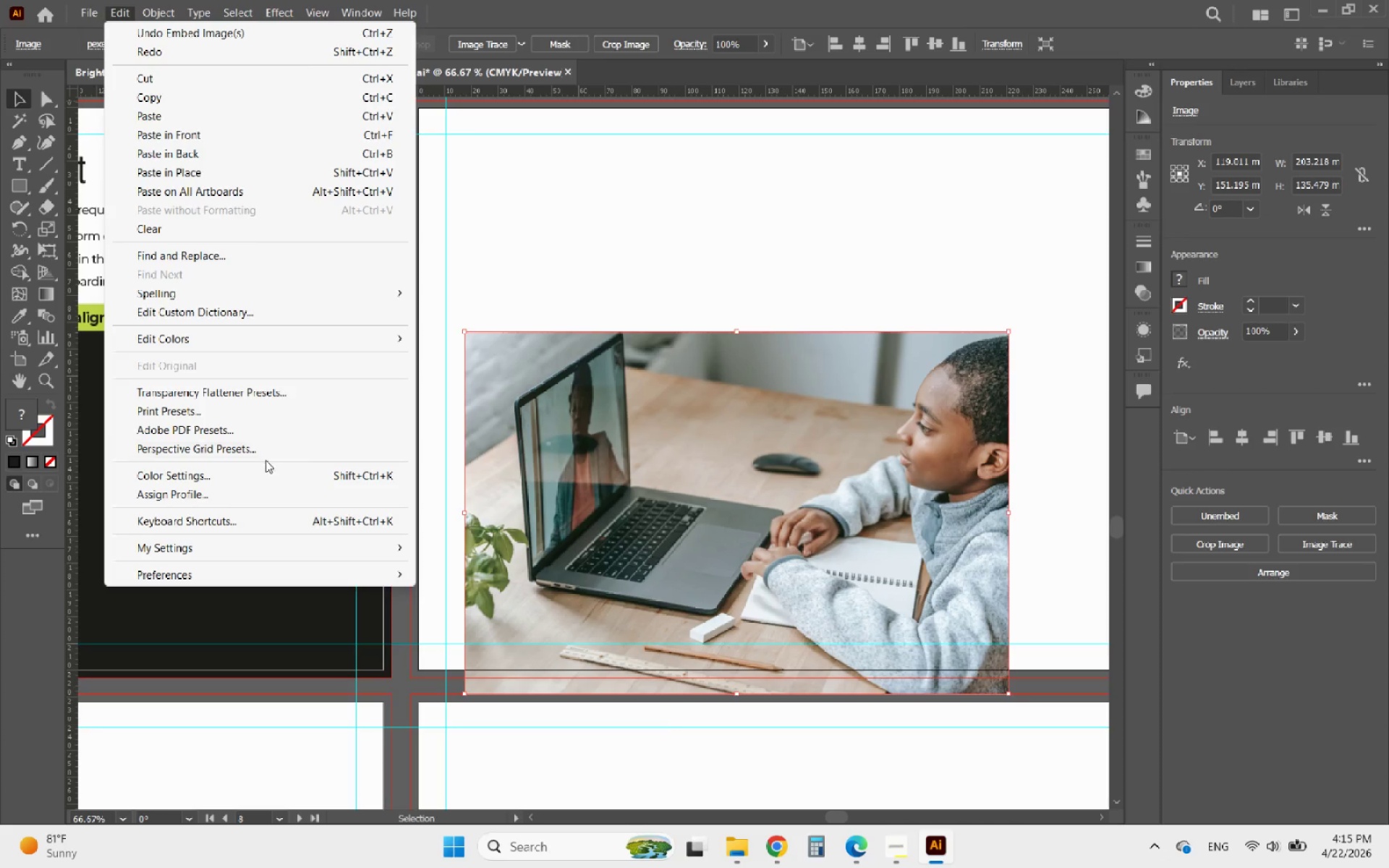 
left_click([204, 341])
 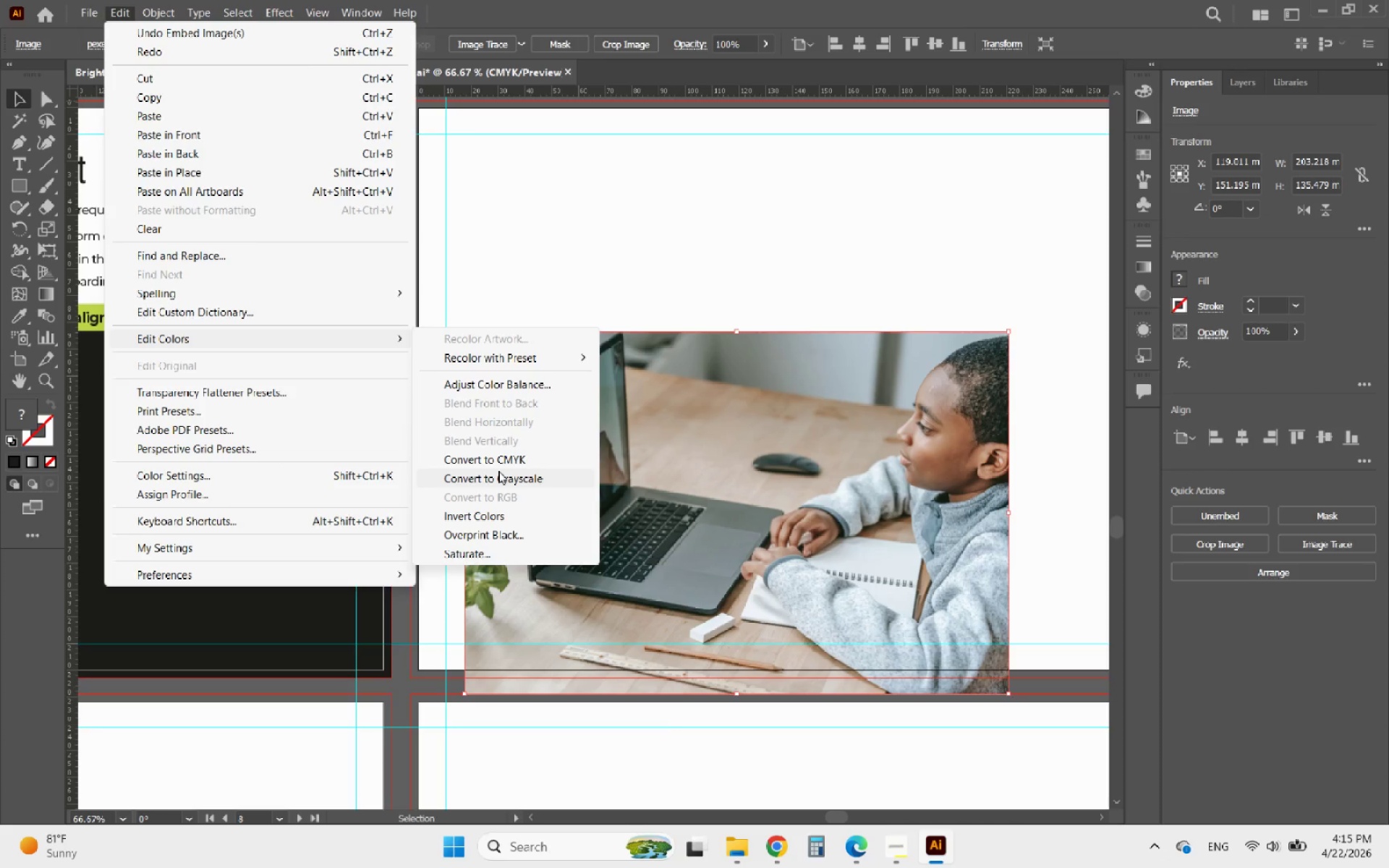 
left_click([504, 477])
 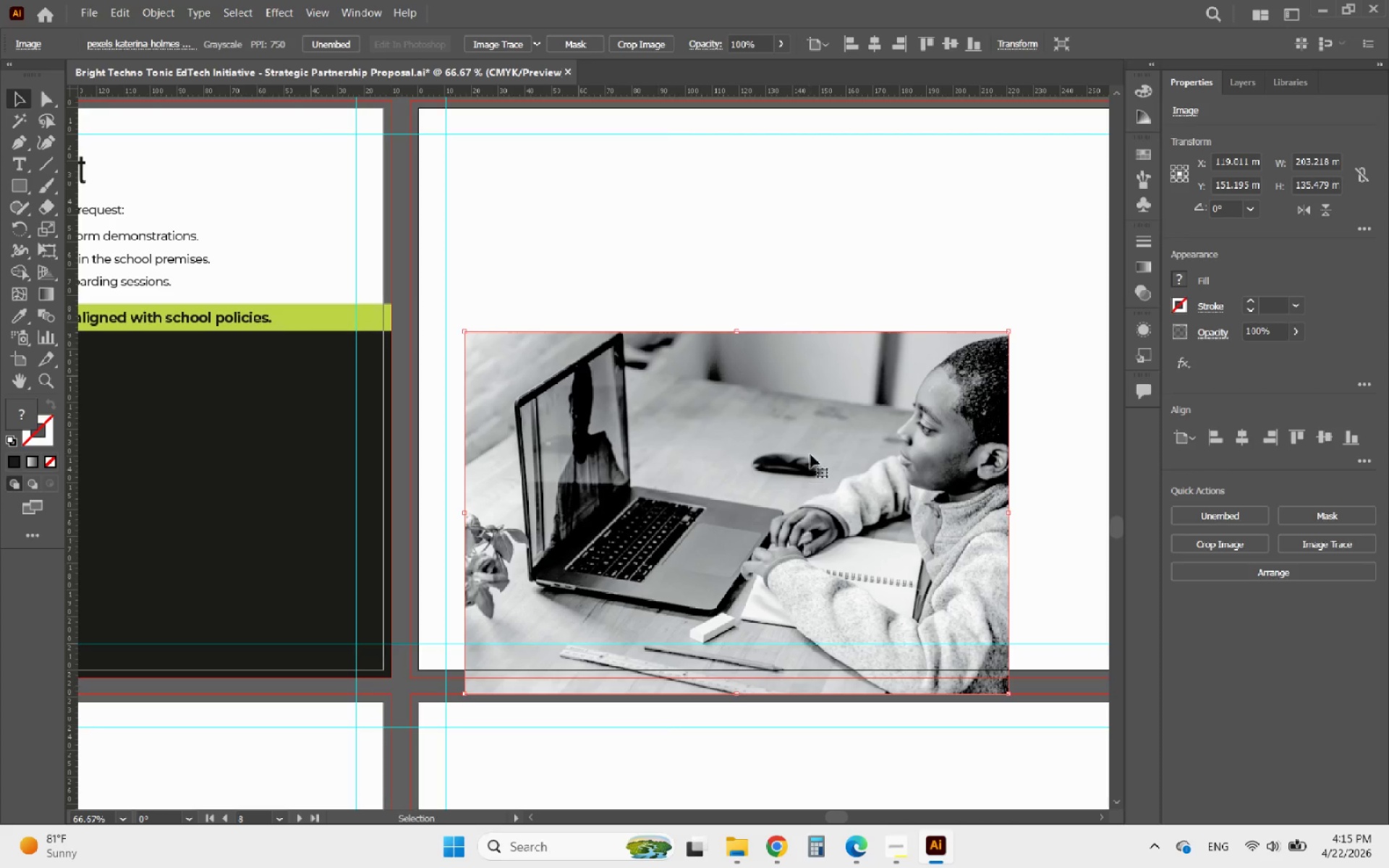 
hold_key(key=AltLeft, duration=0.62)
scroll: coordinate [1041, 459], scroll_direction: down, amount: 3.0
 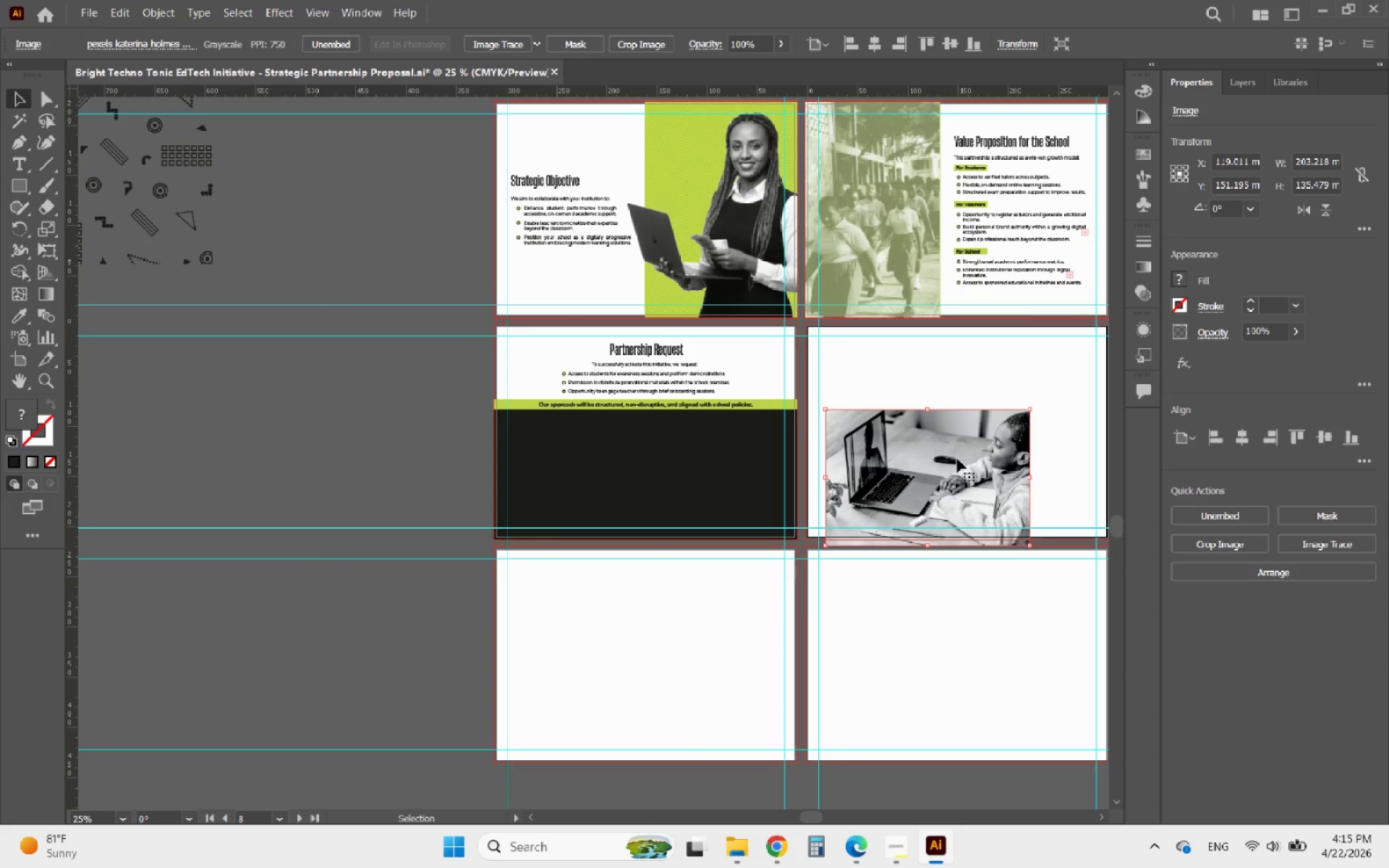 
left_click_drag(start_coordinate=[957, 459], to_coordinate=[653, 461])
 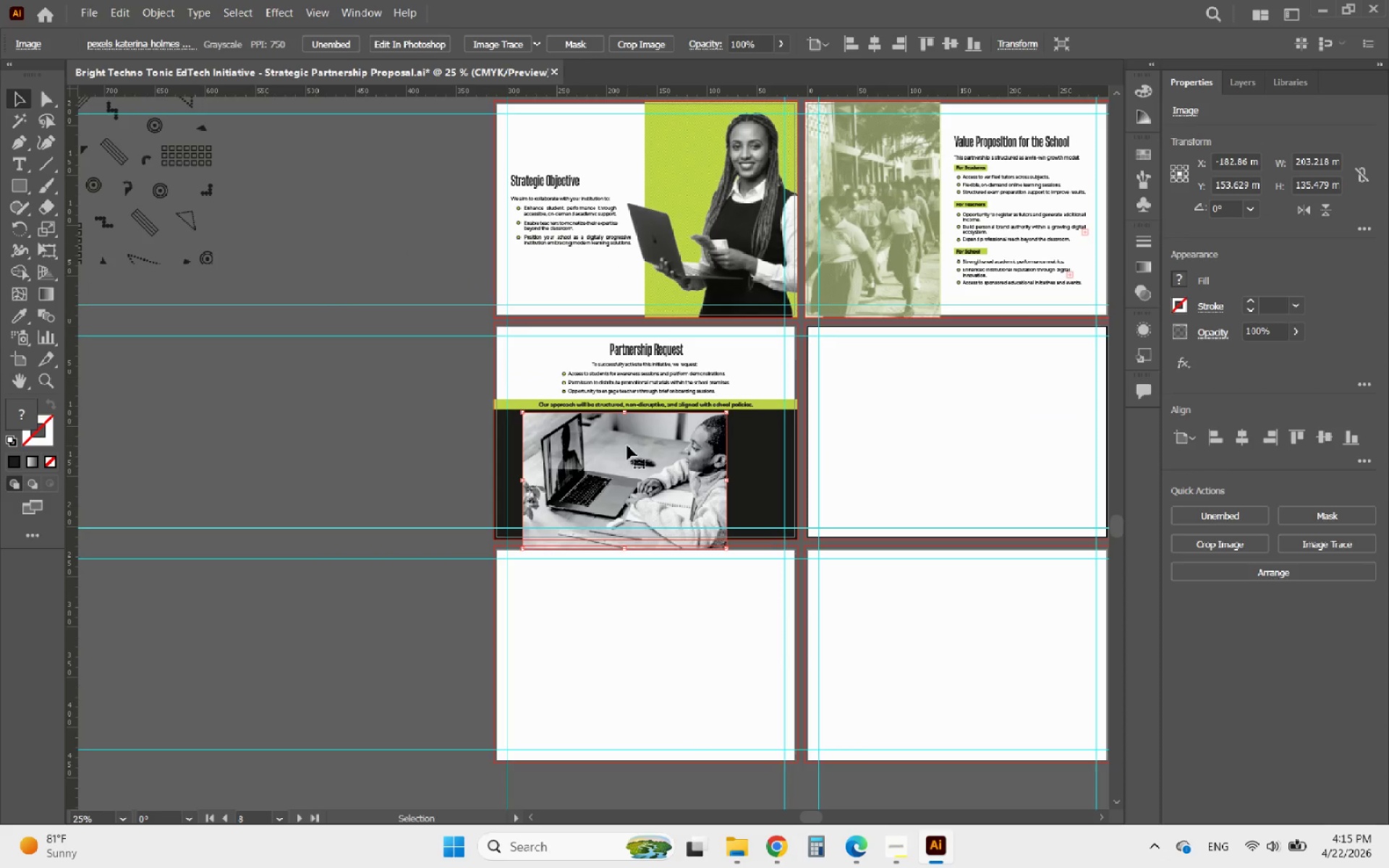 
hold_key(key=AltLeft, duration=0.61)
scroll: coordinate [555, 416], scroll_direction: up, amount: 4.0
 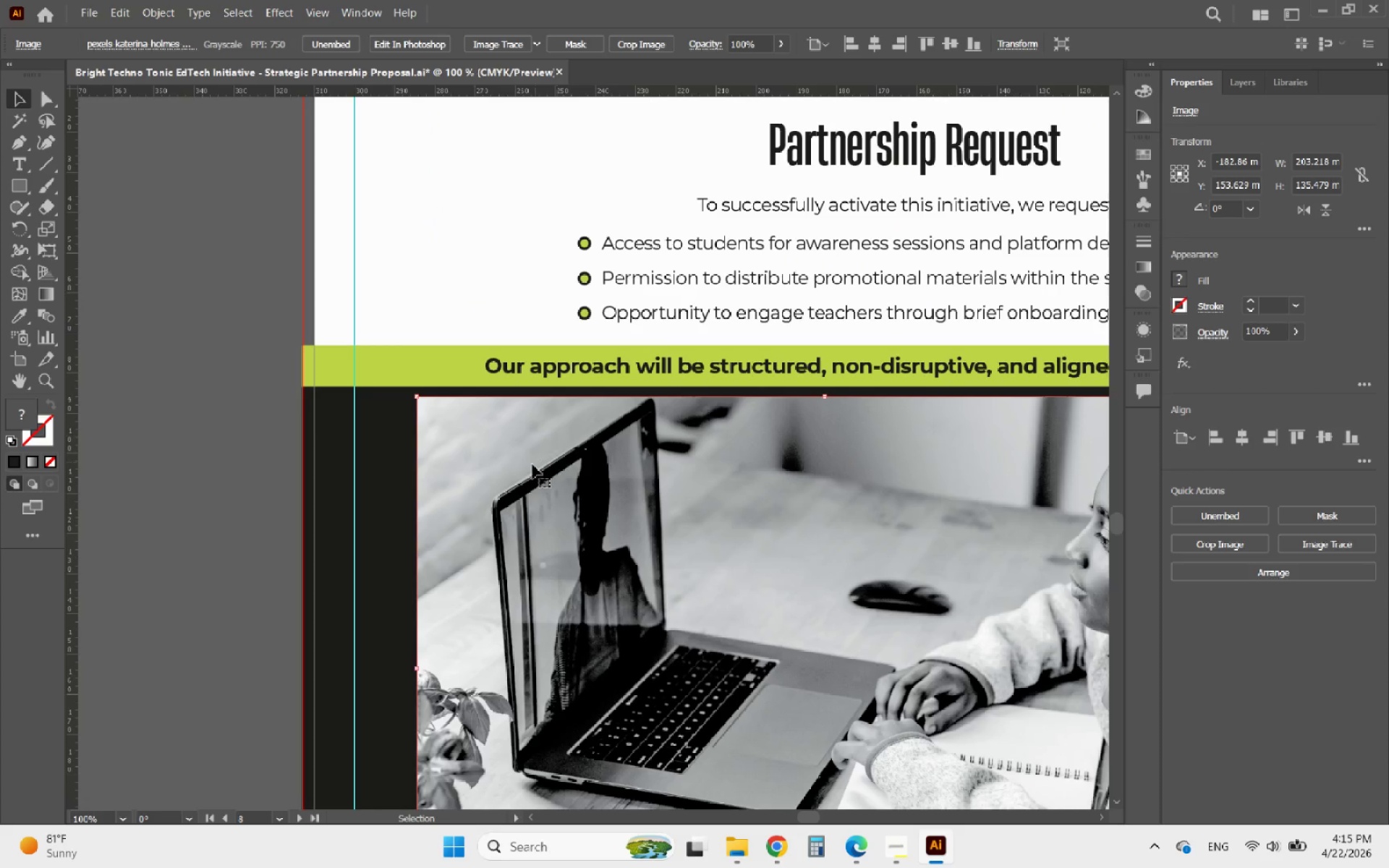 
left_click_drag(start_coordinate=[516, 464], to_coordinate=[420, 462])
 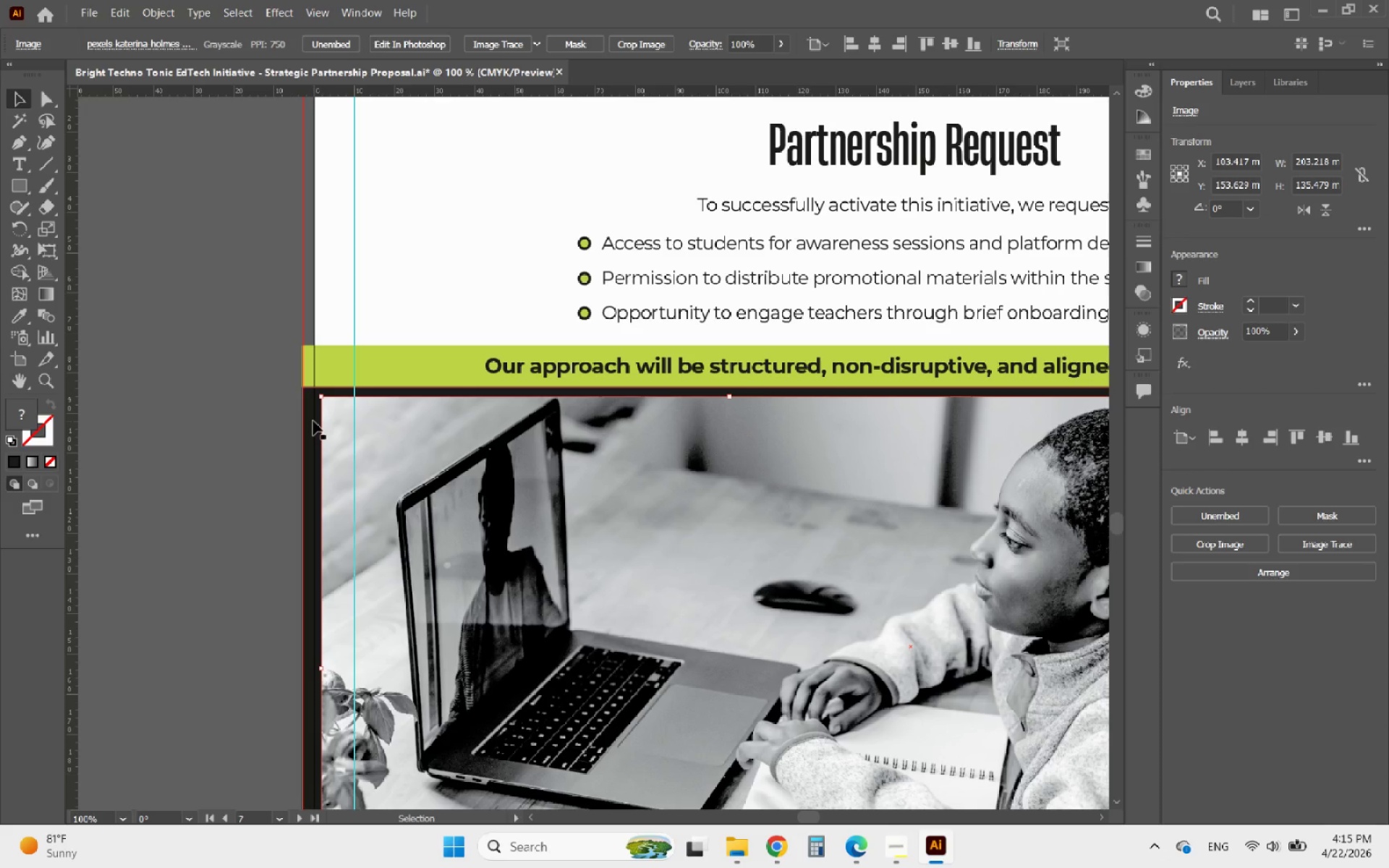 
left_click([313, 421])
 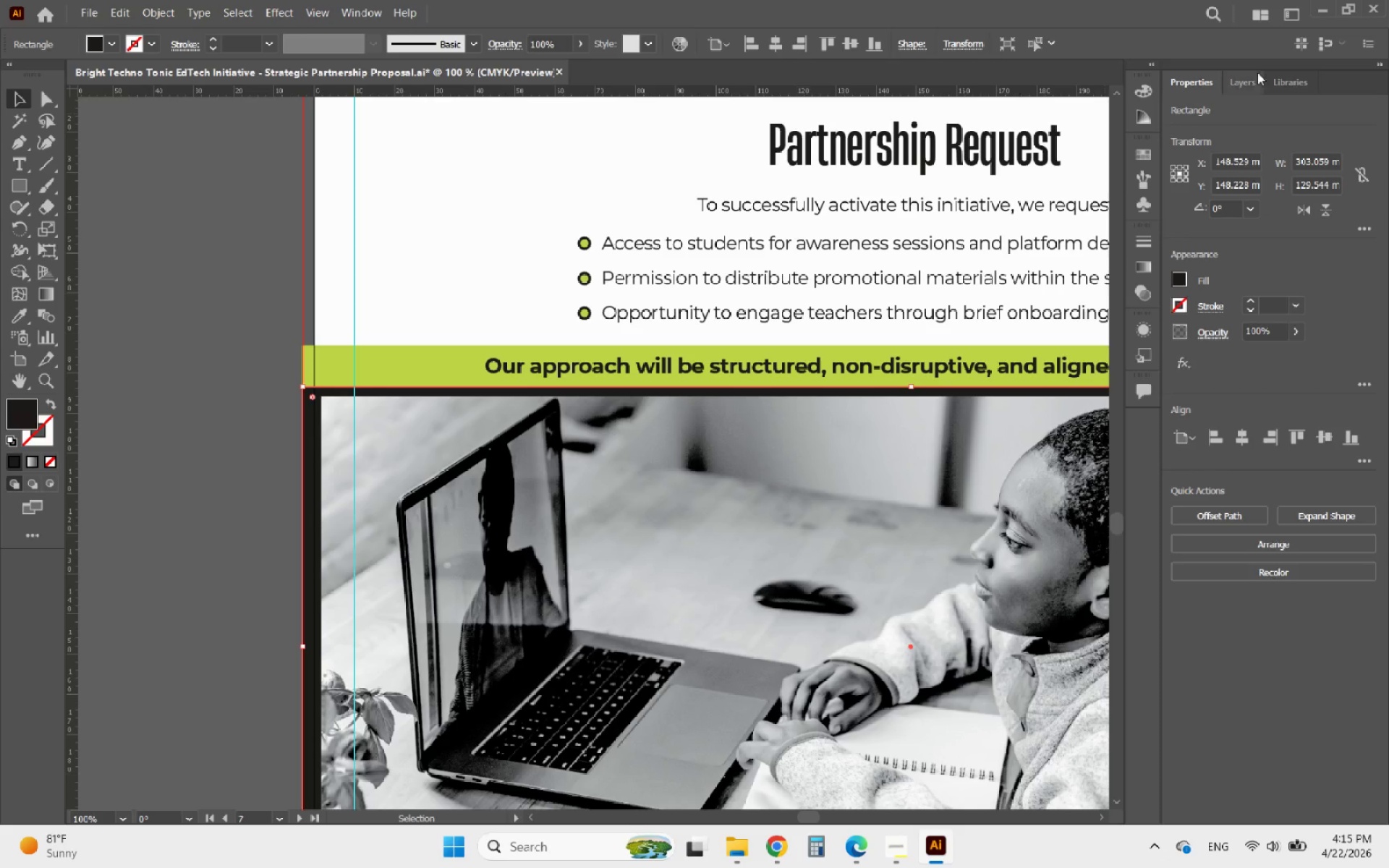 
left_click([1247, 77])
 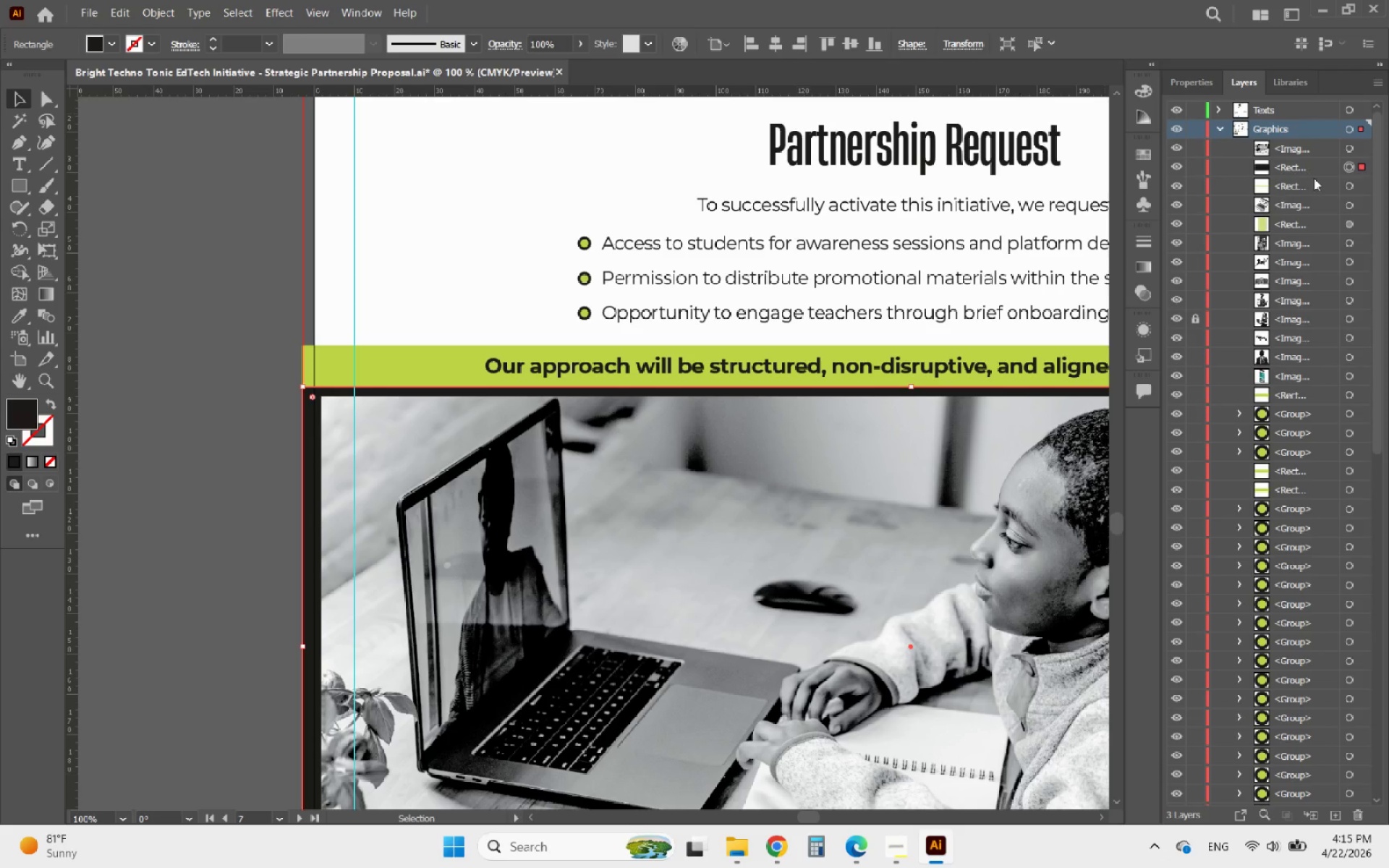 
left_click_drag(start_coordinate=[1330, 167], to_coordinate=[1291, 169])
 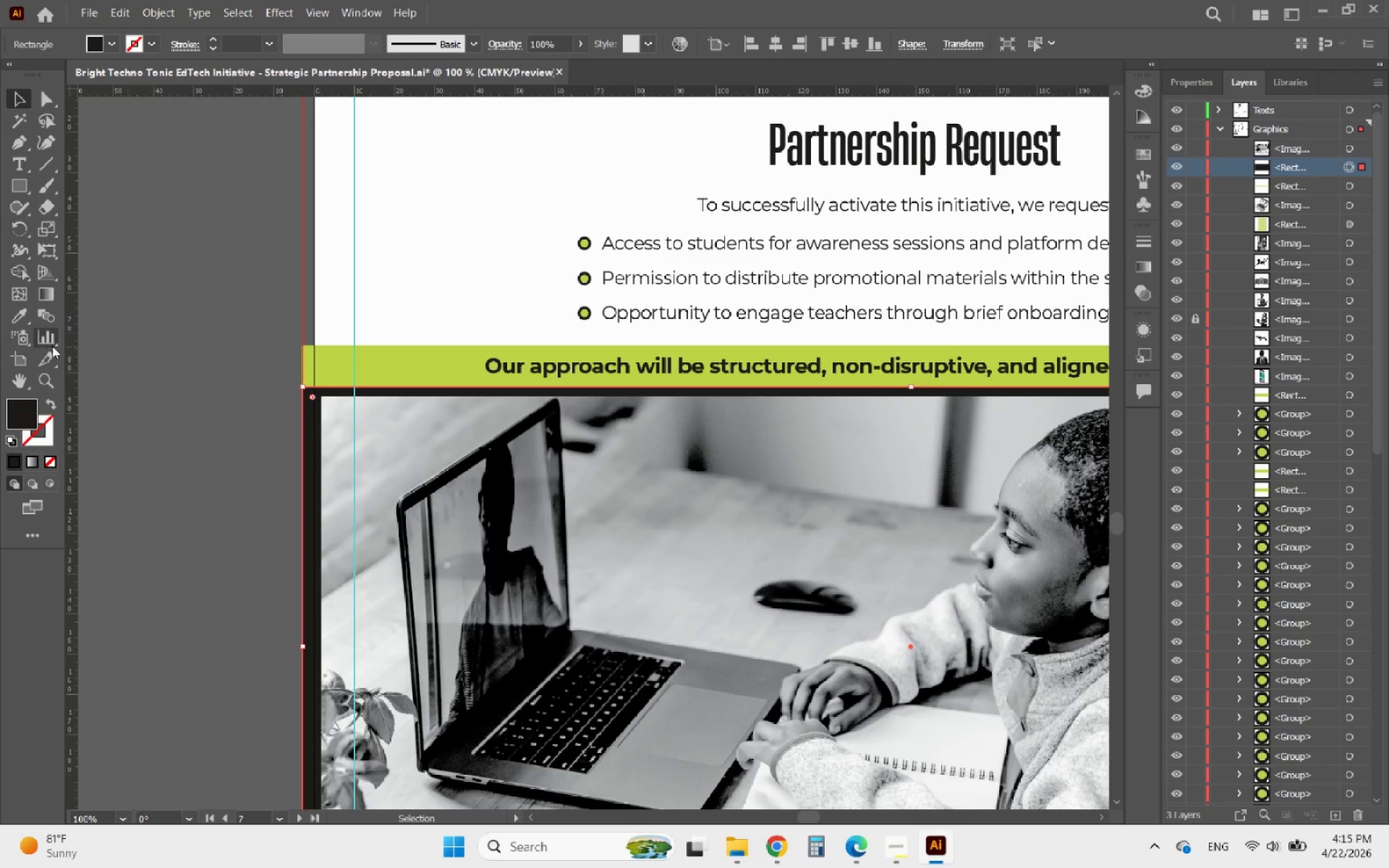 
left_click([17, 320])
 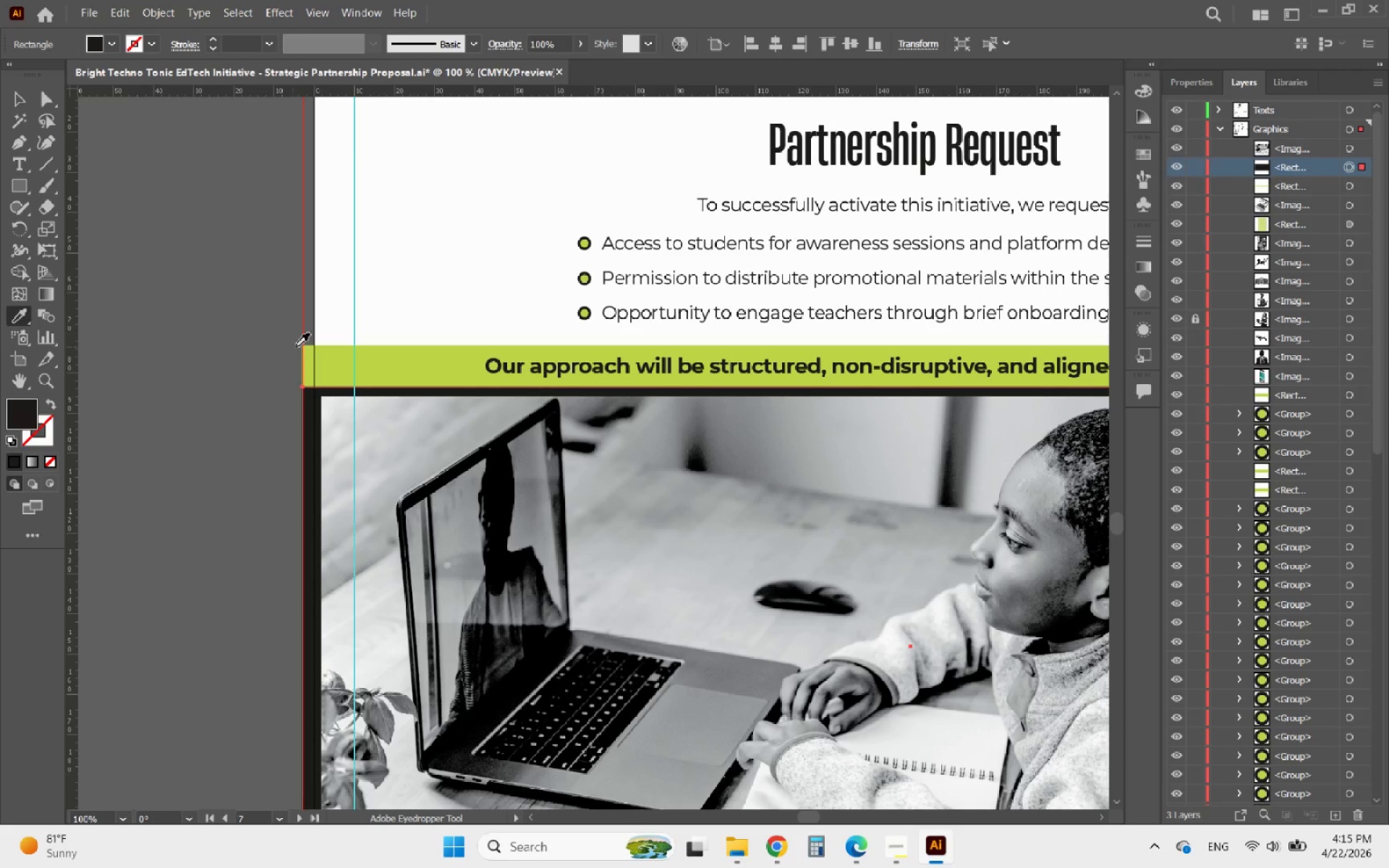 
left_click([312, 347])
 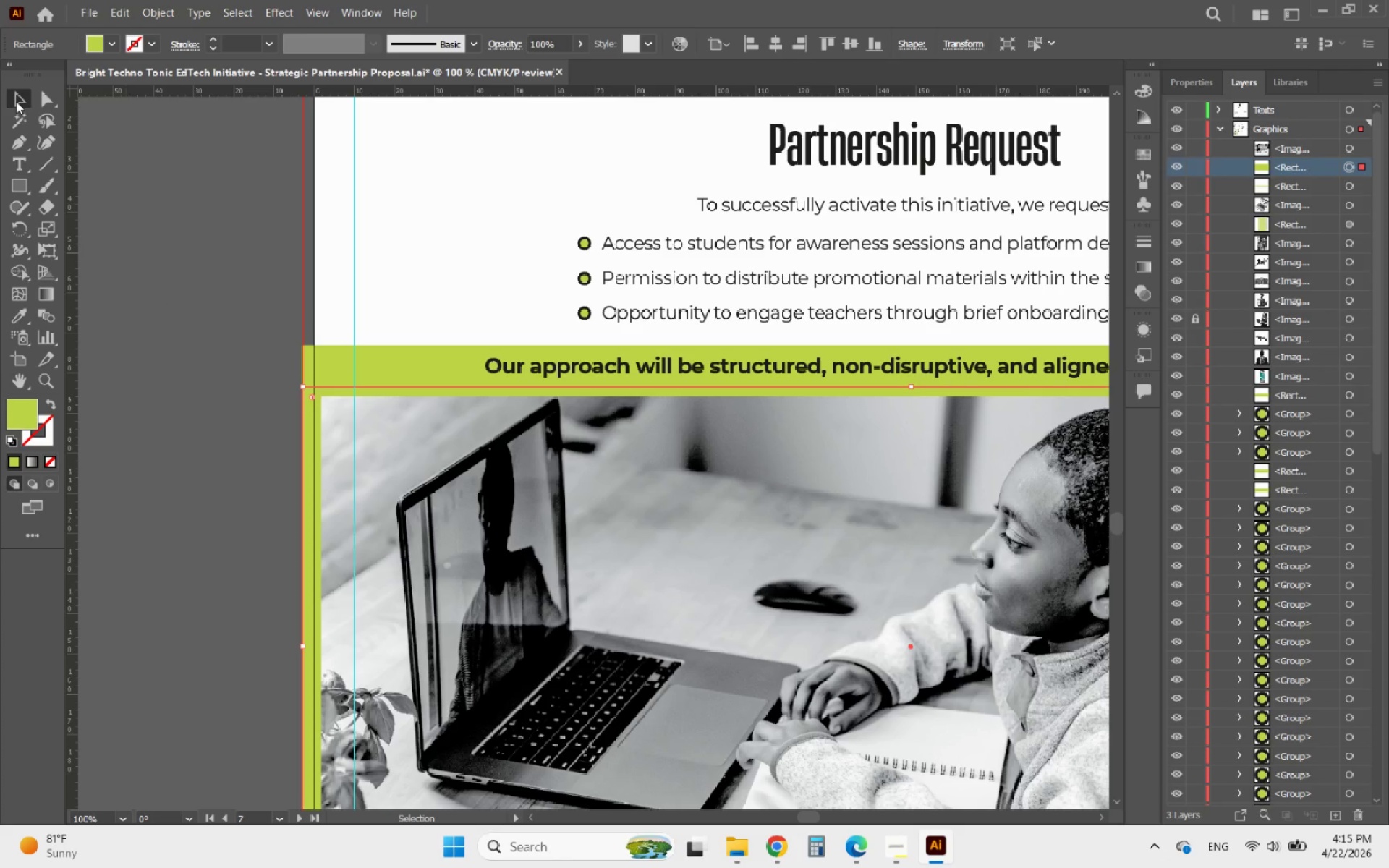 
hold_key(key=AltLeft, duration=0.33)
scroll: coordinate [348, 379], scroll_direction: up, amount: 3.0
 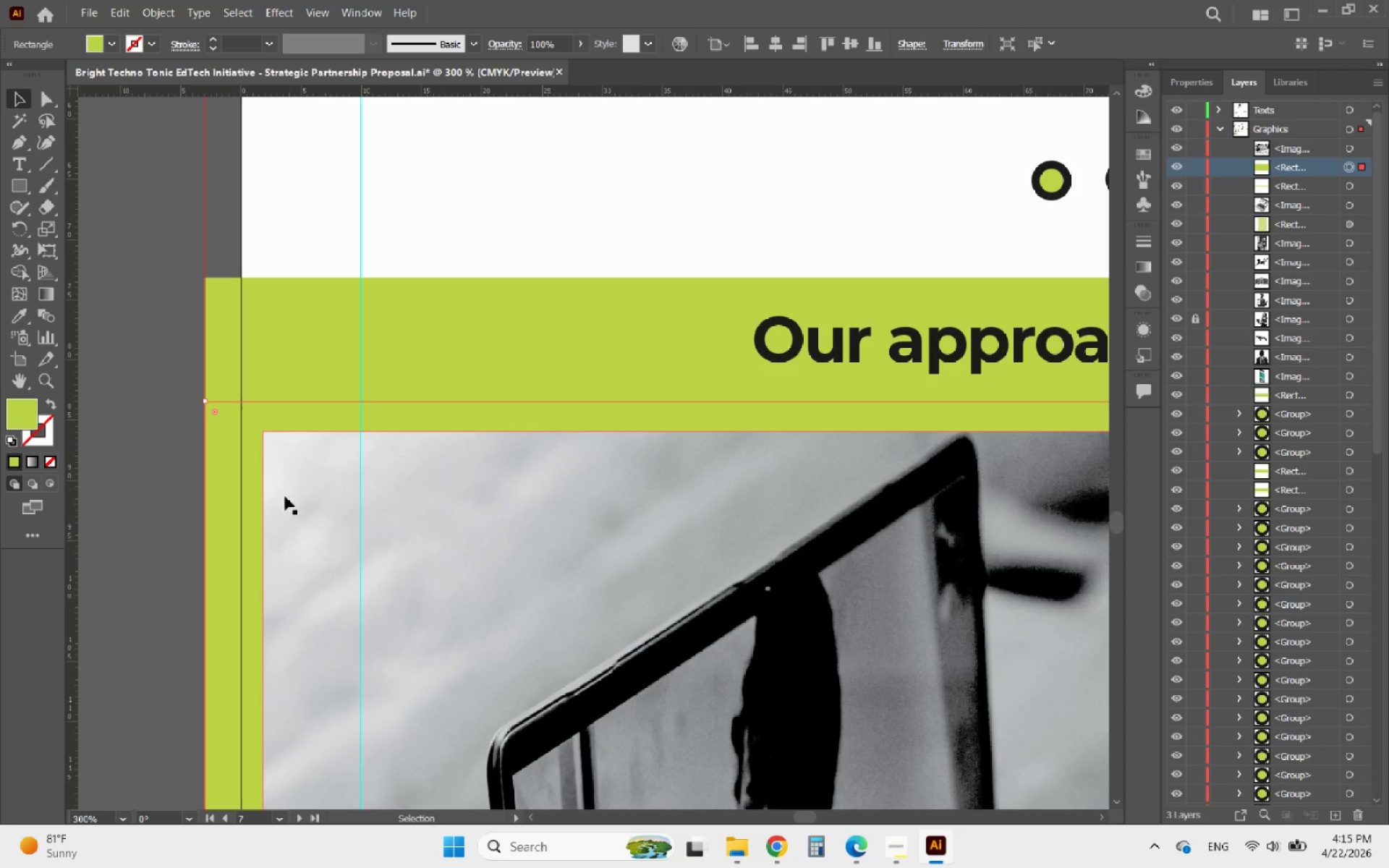 
left_click([281, 501])
 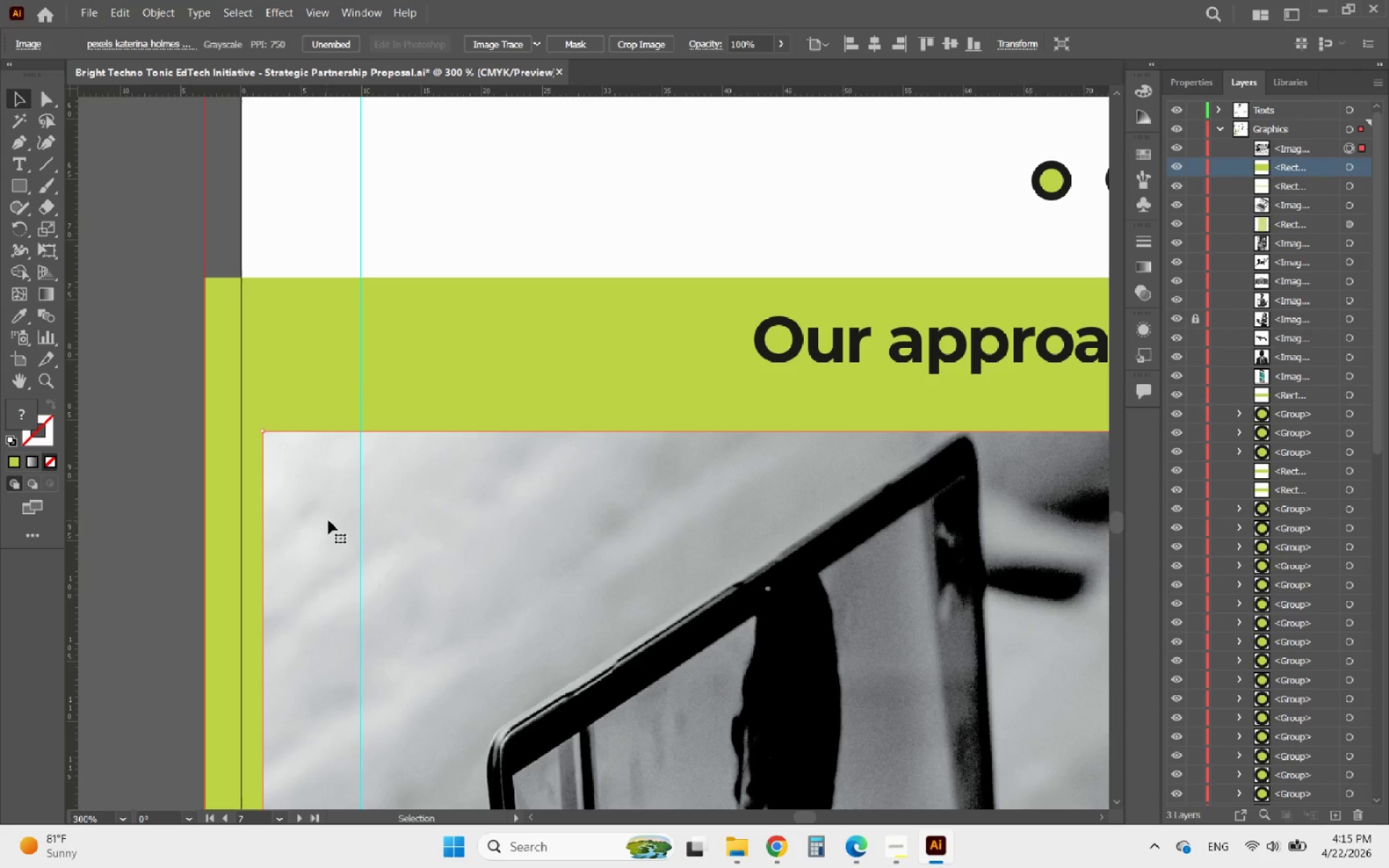 
left_click_drag(start_coordinate=[330, 521], to_coordinate=[271, 490])
 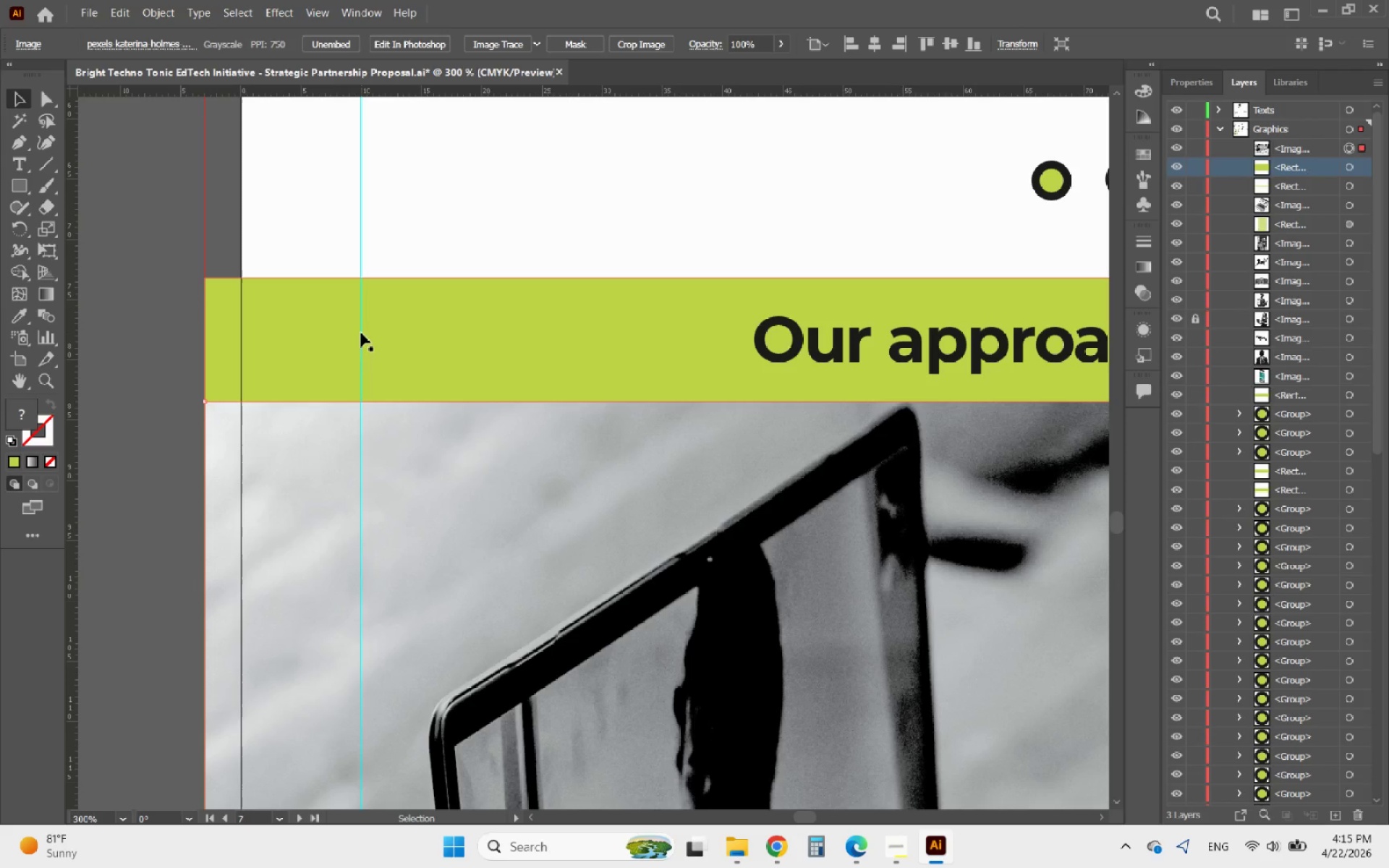 
left_click([361, 333])
 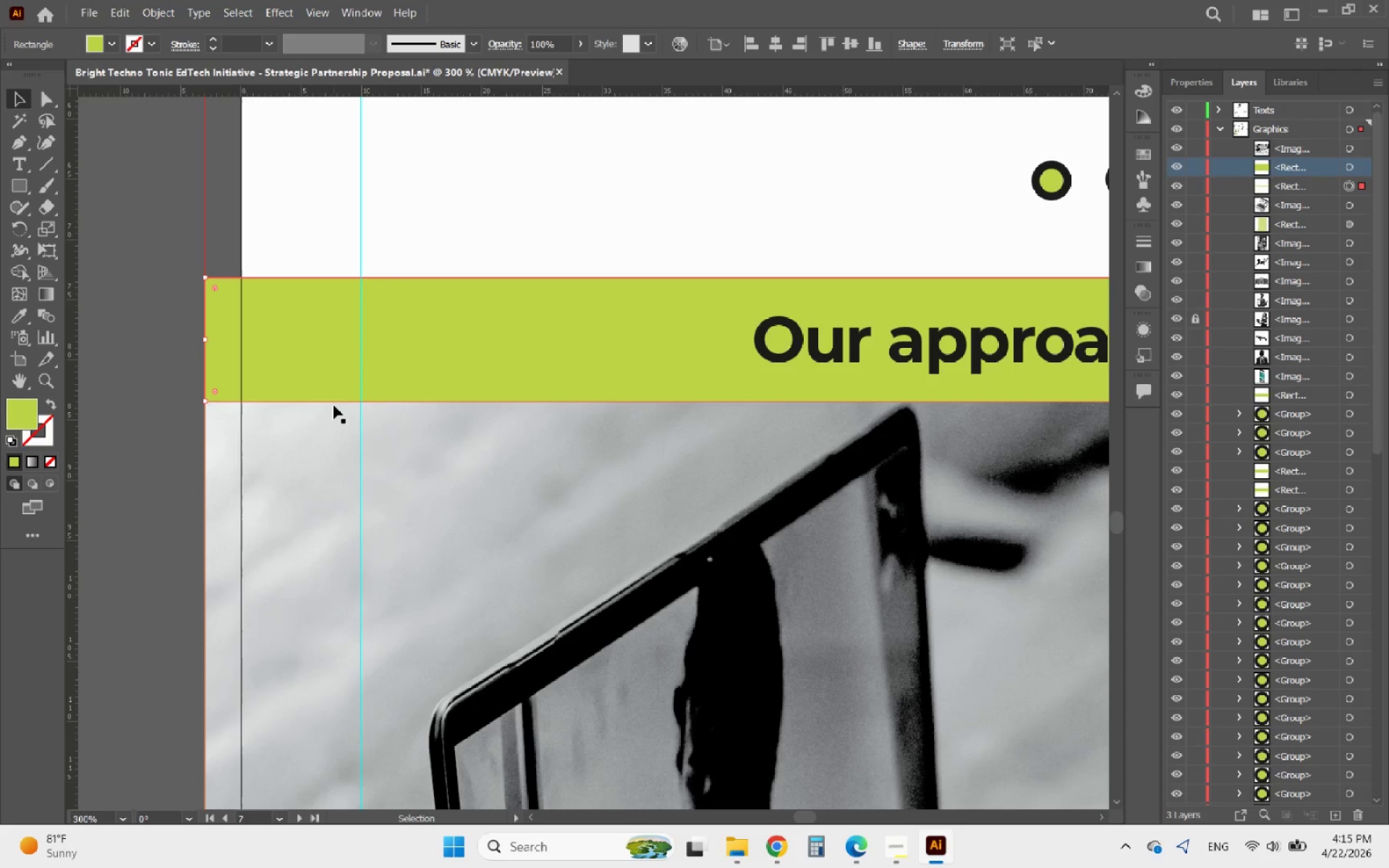 
hold_key(key=AltLeft, duration=0.8)
scroll: coordinate [189, 342], scroll_direction: down, amount: 5.0
 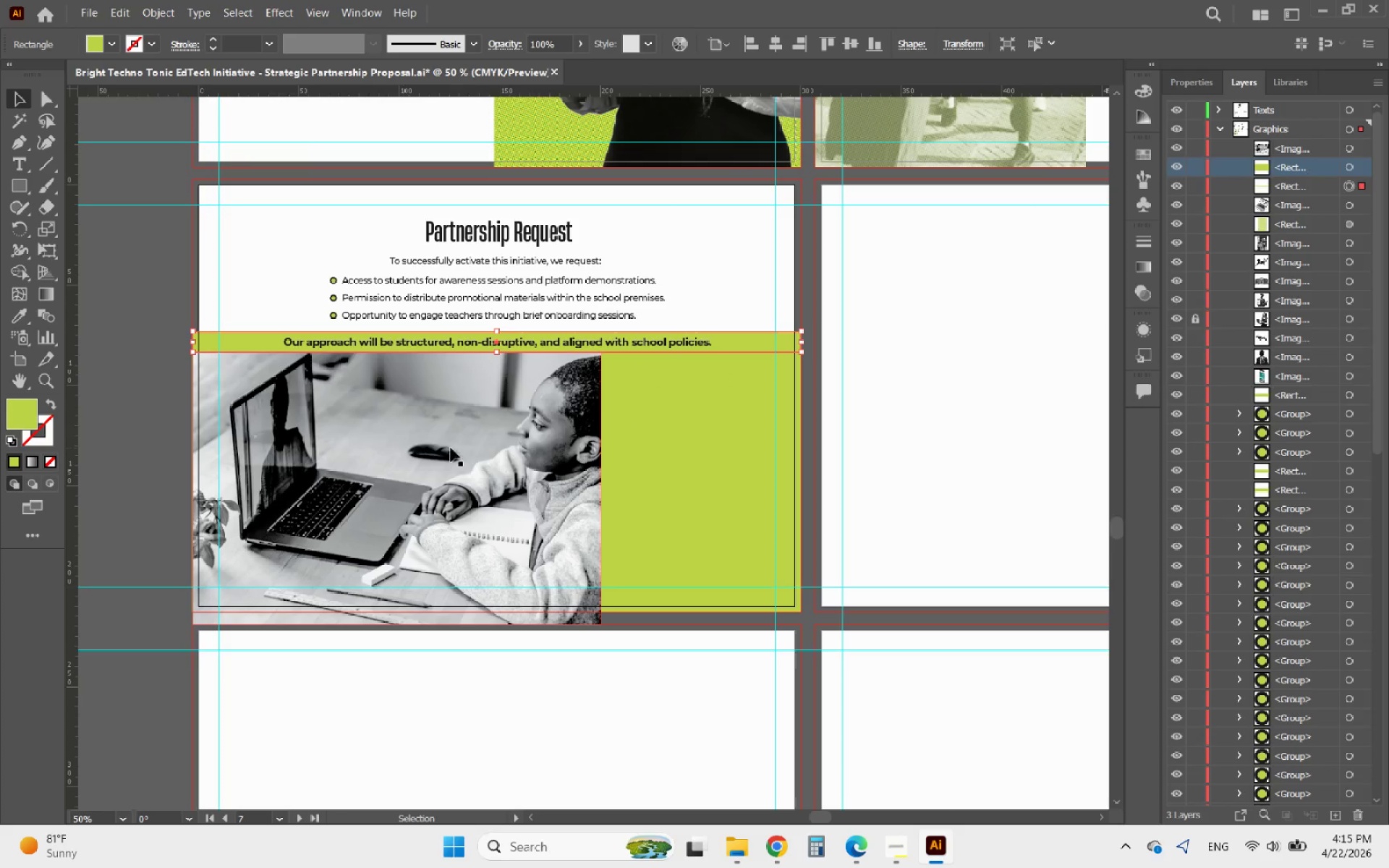 
left_click([463, 451])
 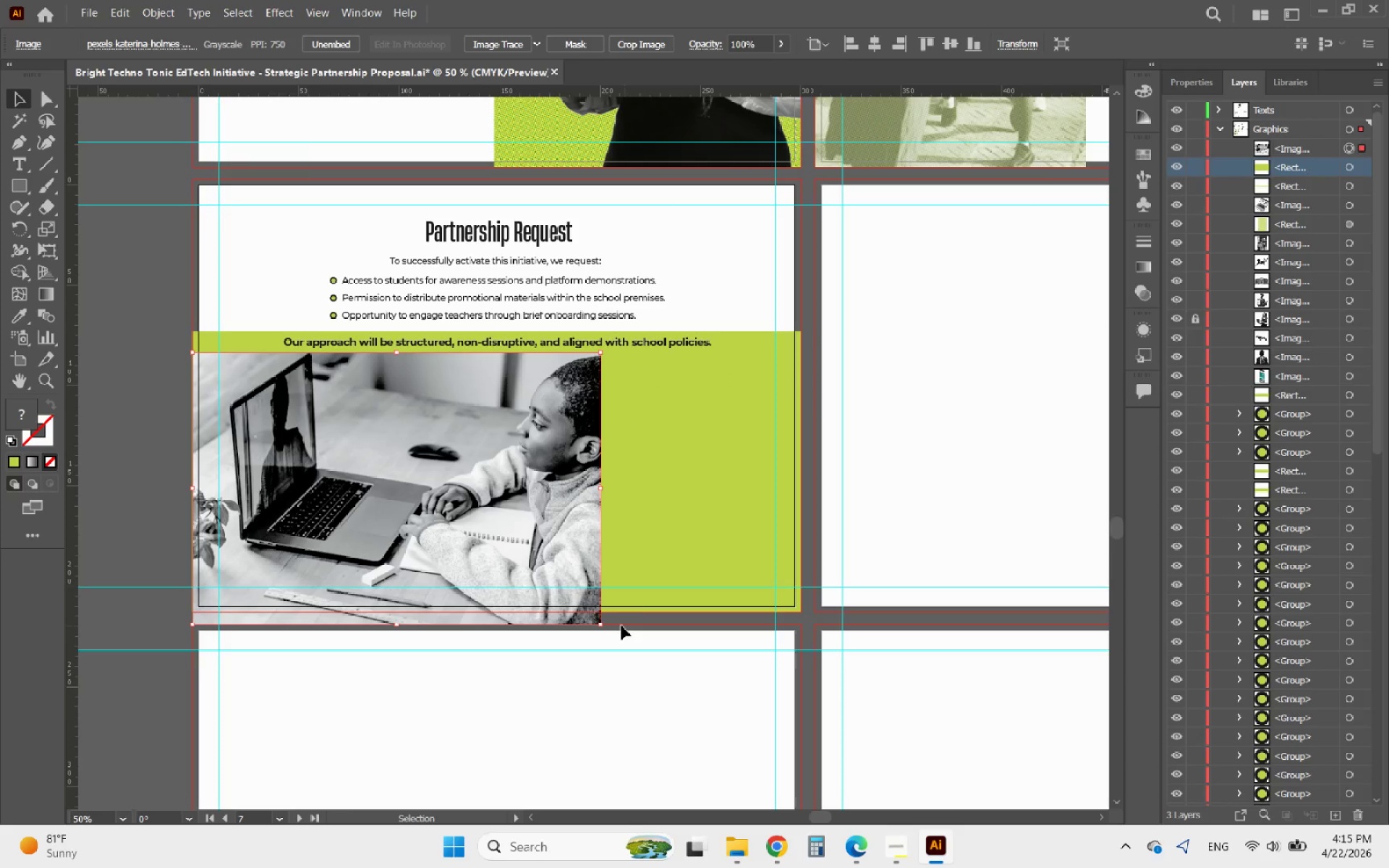 
hold_key(key=ShiftLeft, duration=3.08)
left_click_drag(start_coordinate=[601, 624], to_coordinate=[797, 777])
 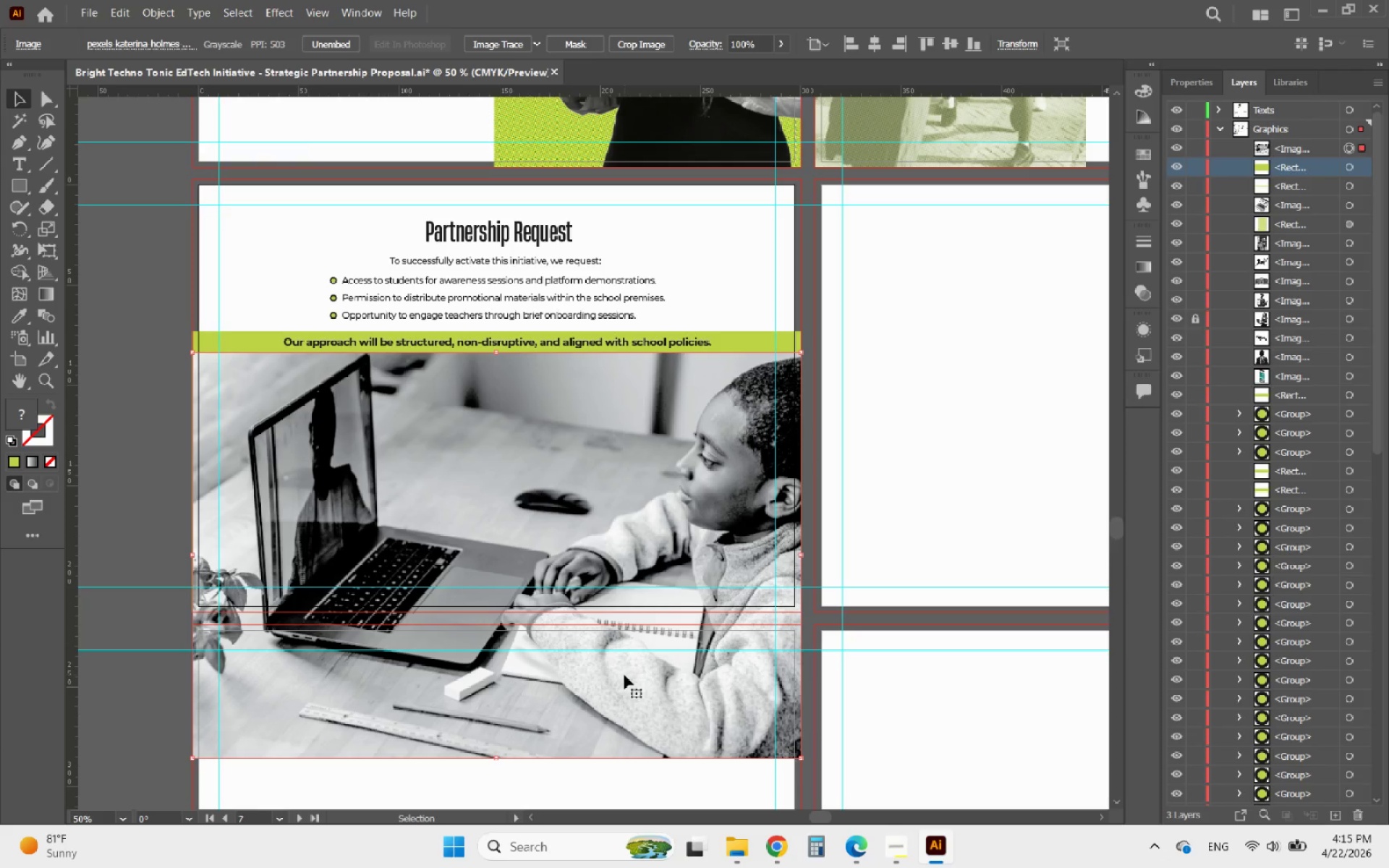 
left_click_drag(start_coordinate=[622, 680], to_coordinate=[625, 639])
 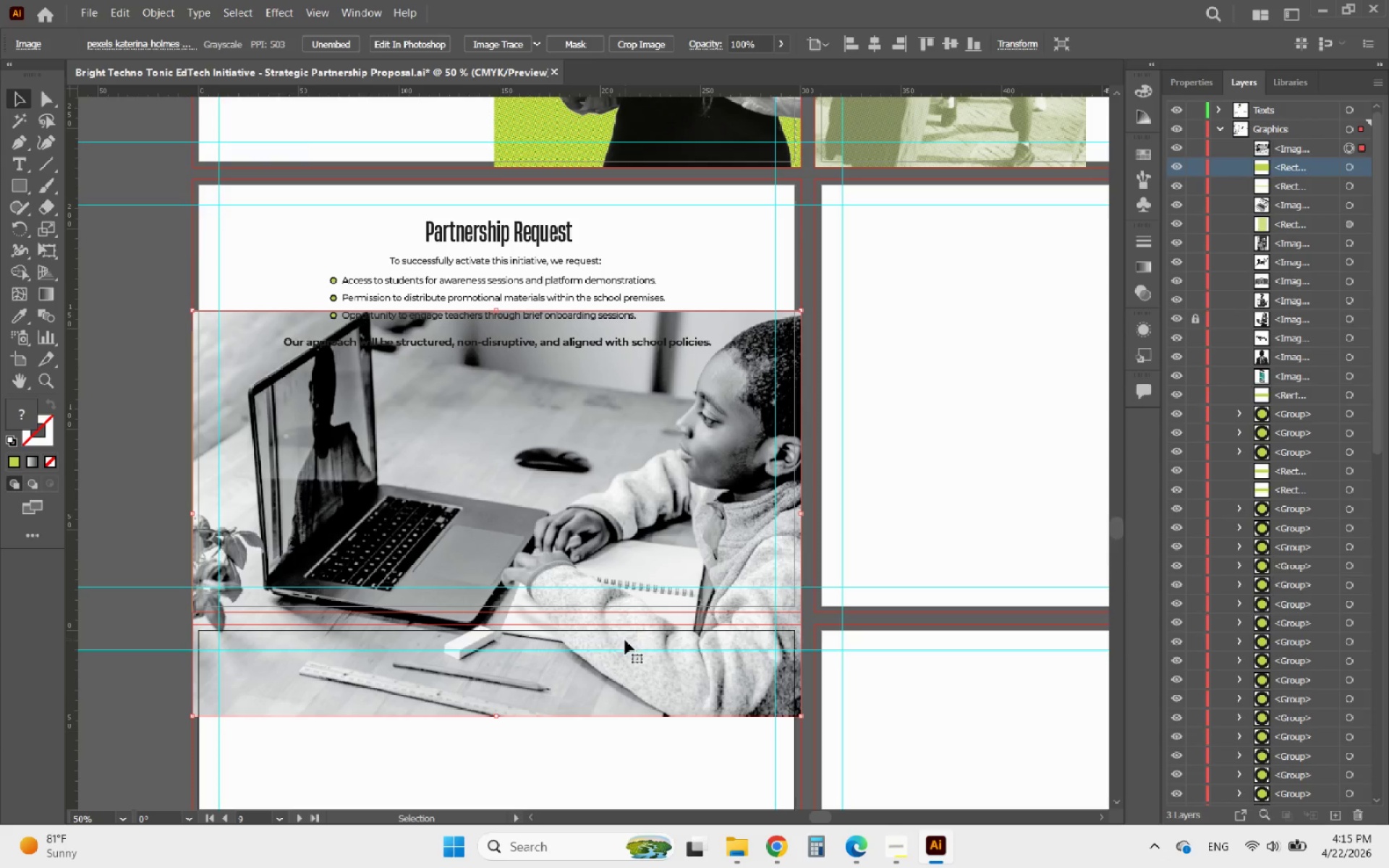 
hold_key(key=ShiftLeft, duration=3.59)
 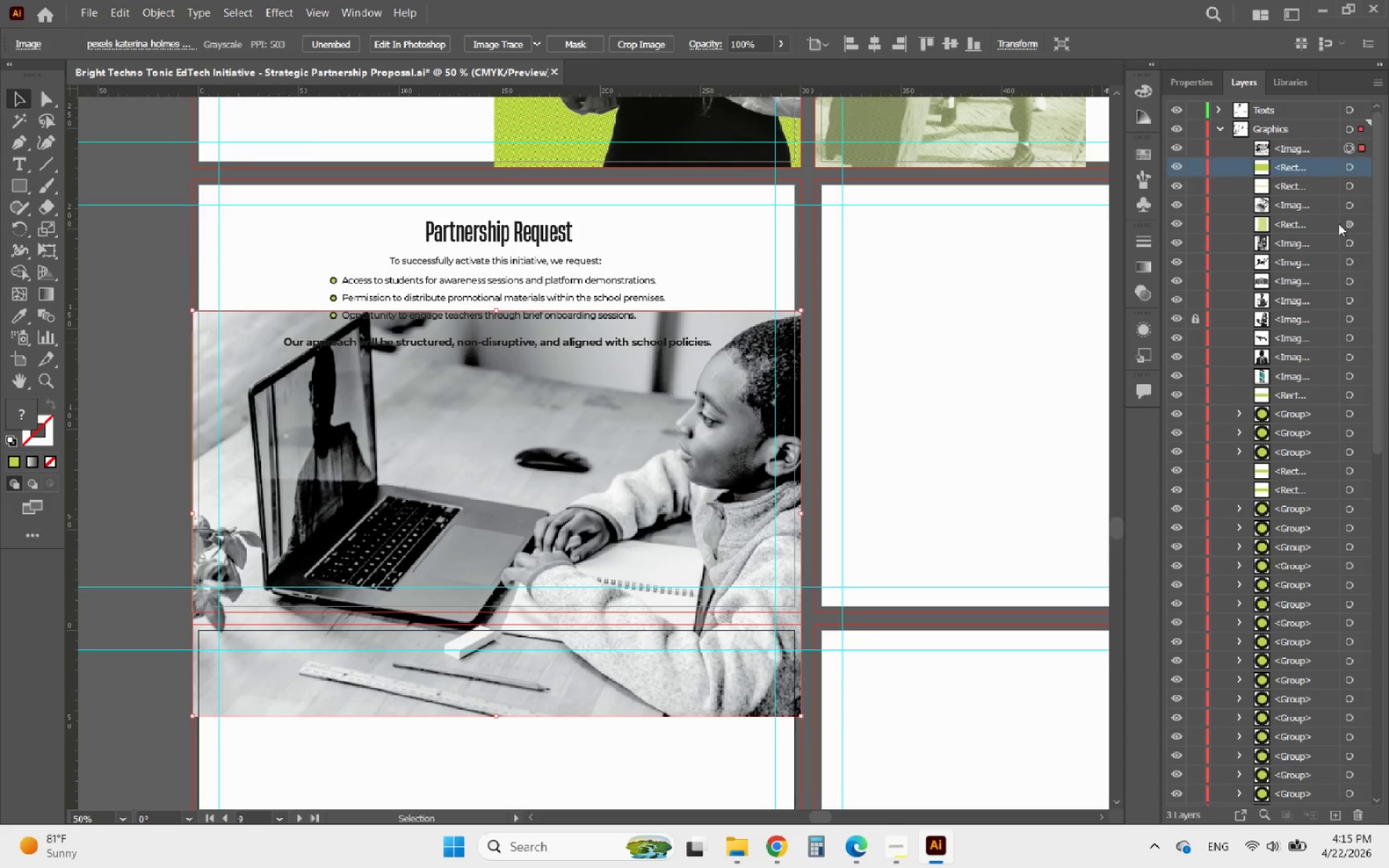 
left_click_drag(start_coordinate=[1304, 171], to_coordinate=[1309, 140])
 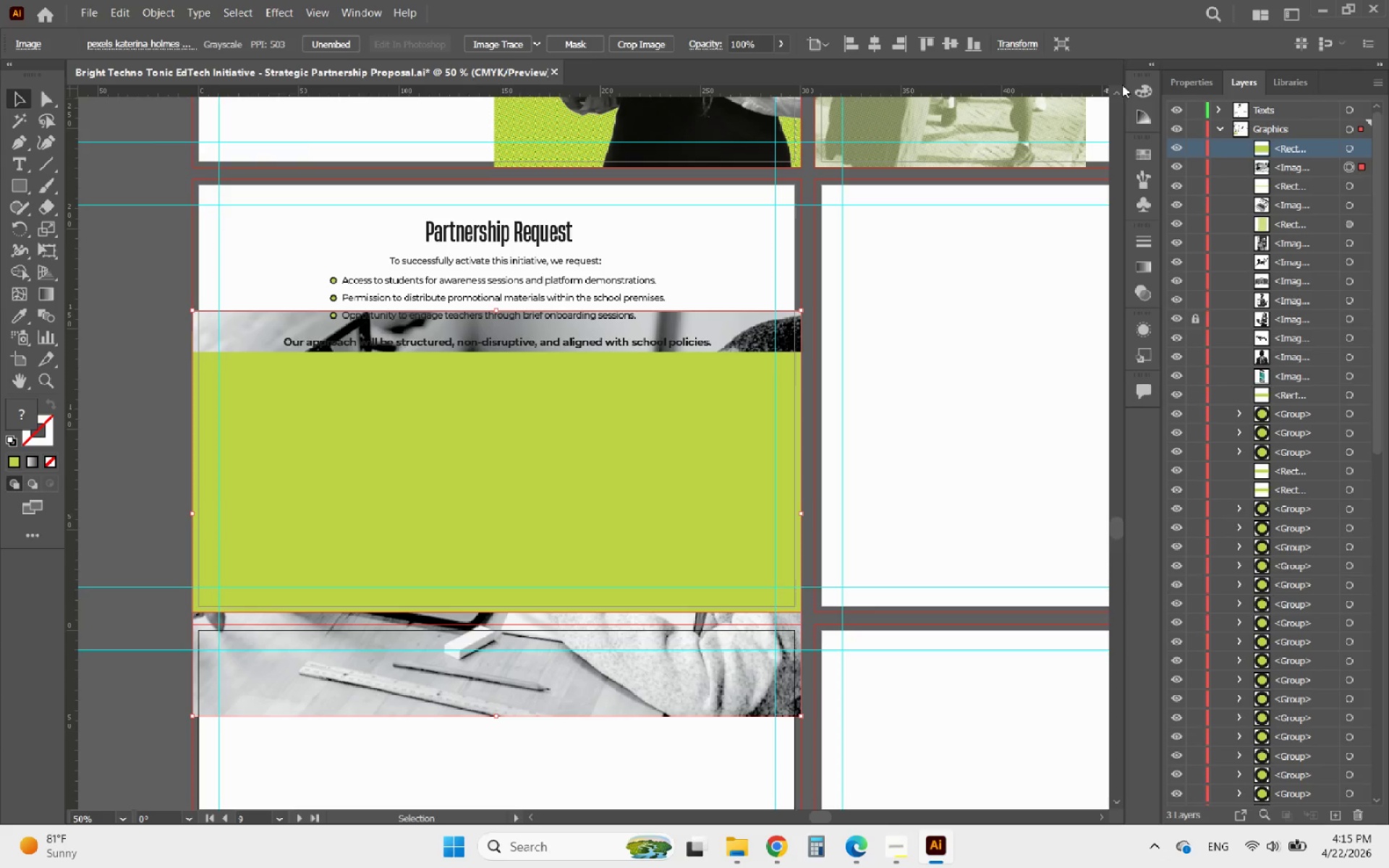 
left_click([1183, 82])
 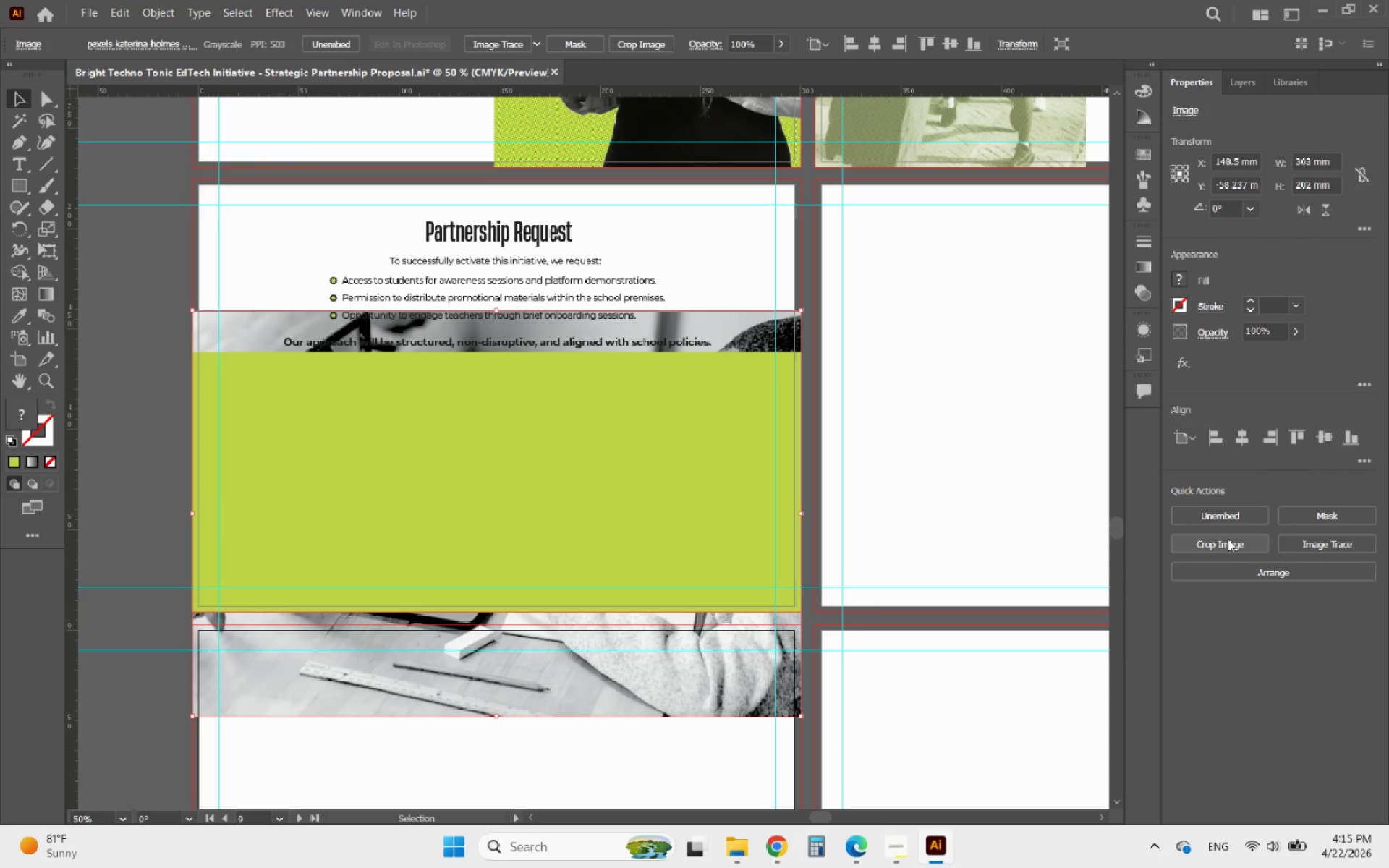 
left_click([1228, 542])
 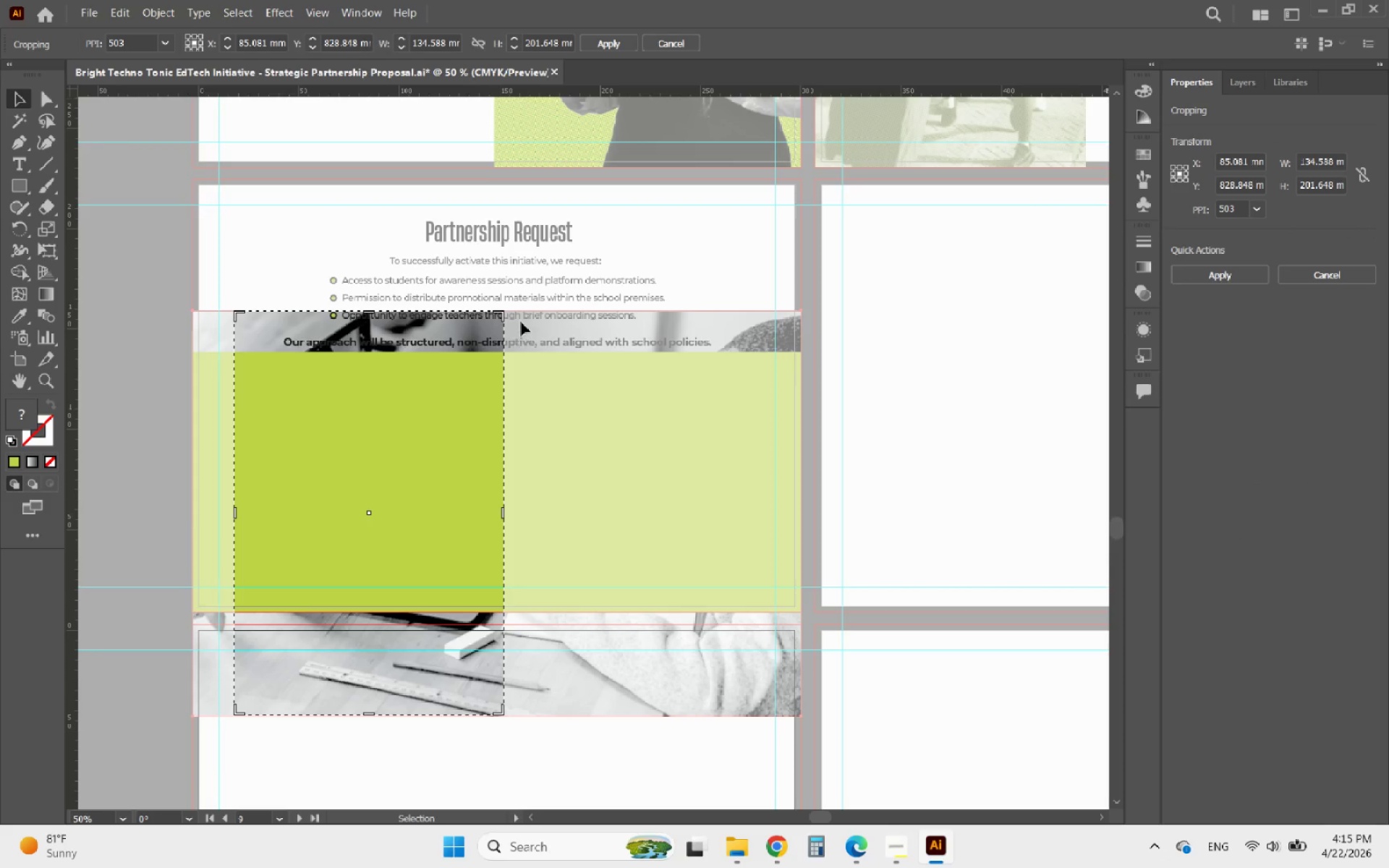 
left_click_drag(start_coordinate=[495, 315], to_coordinate=[832, 358])
 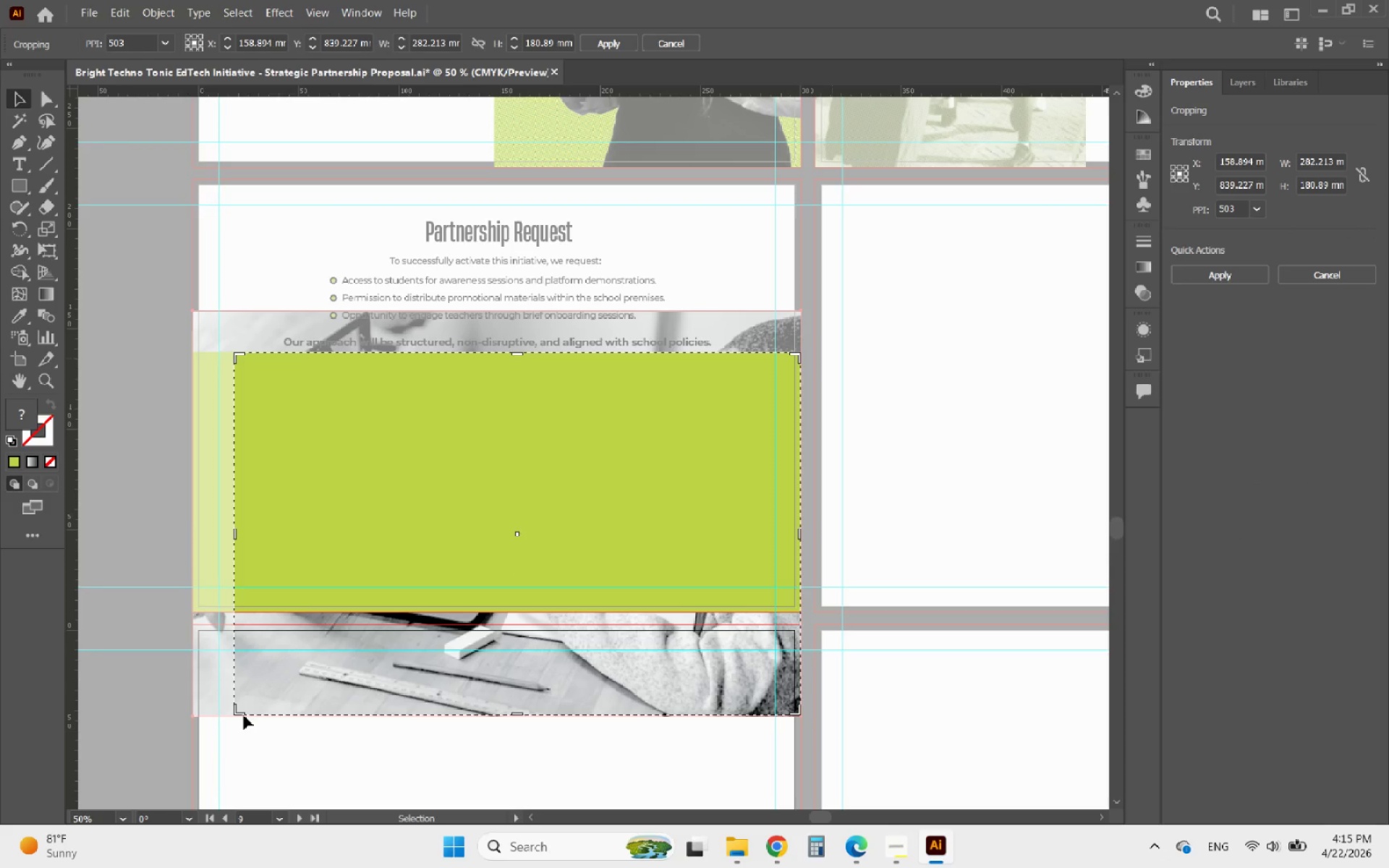 
left_click_drag(start_coordinate=[237, 712], to_coordinate=[85, 610])
 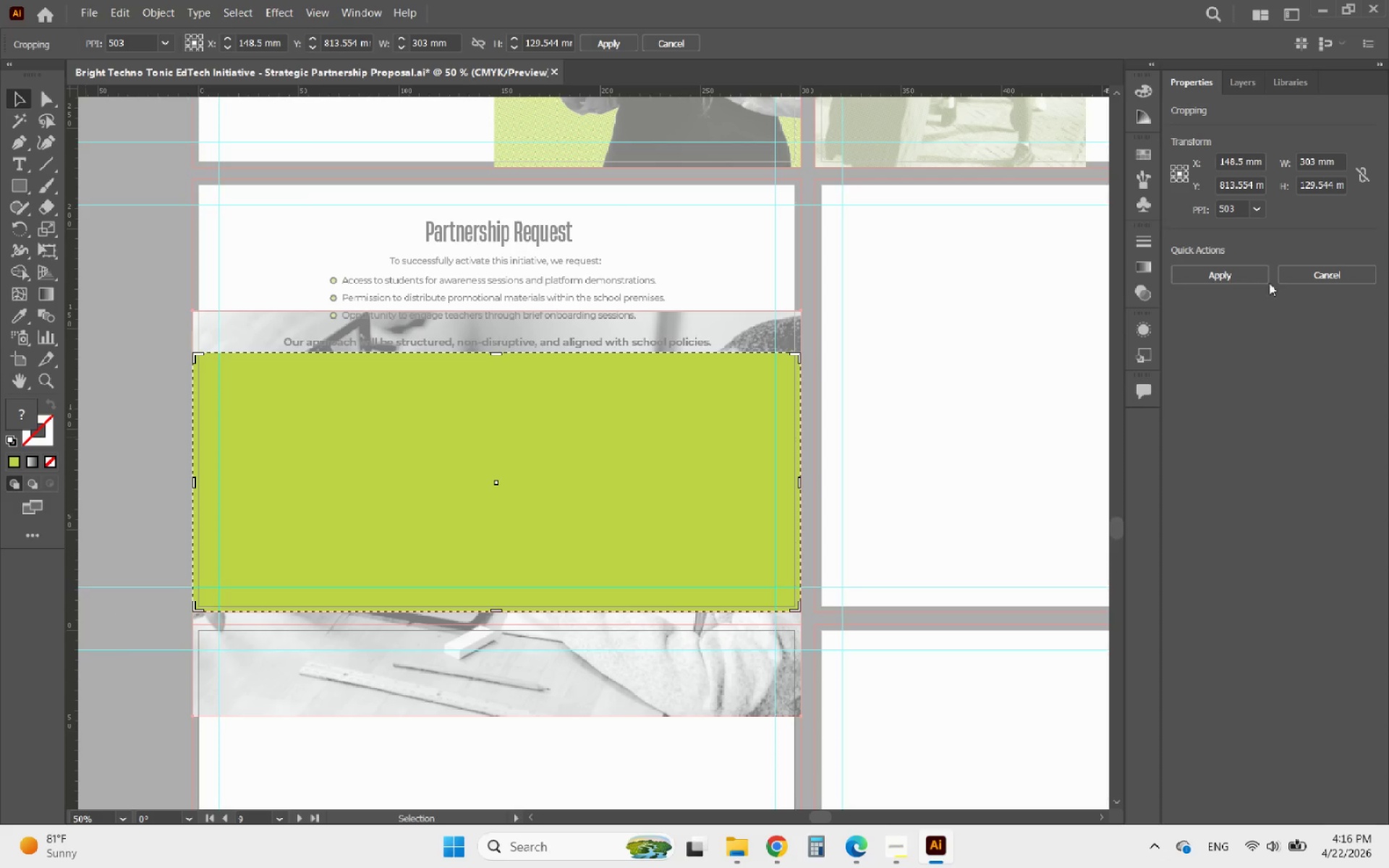 
left_click([1241, 276])
 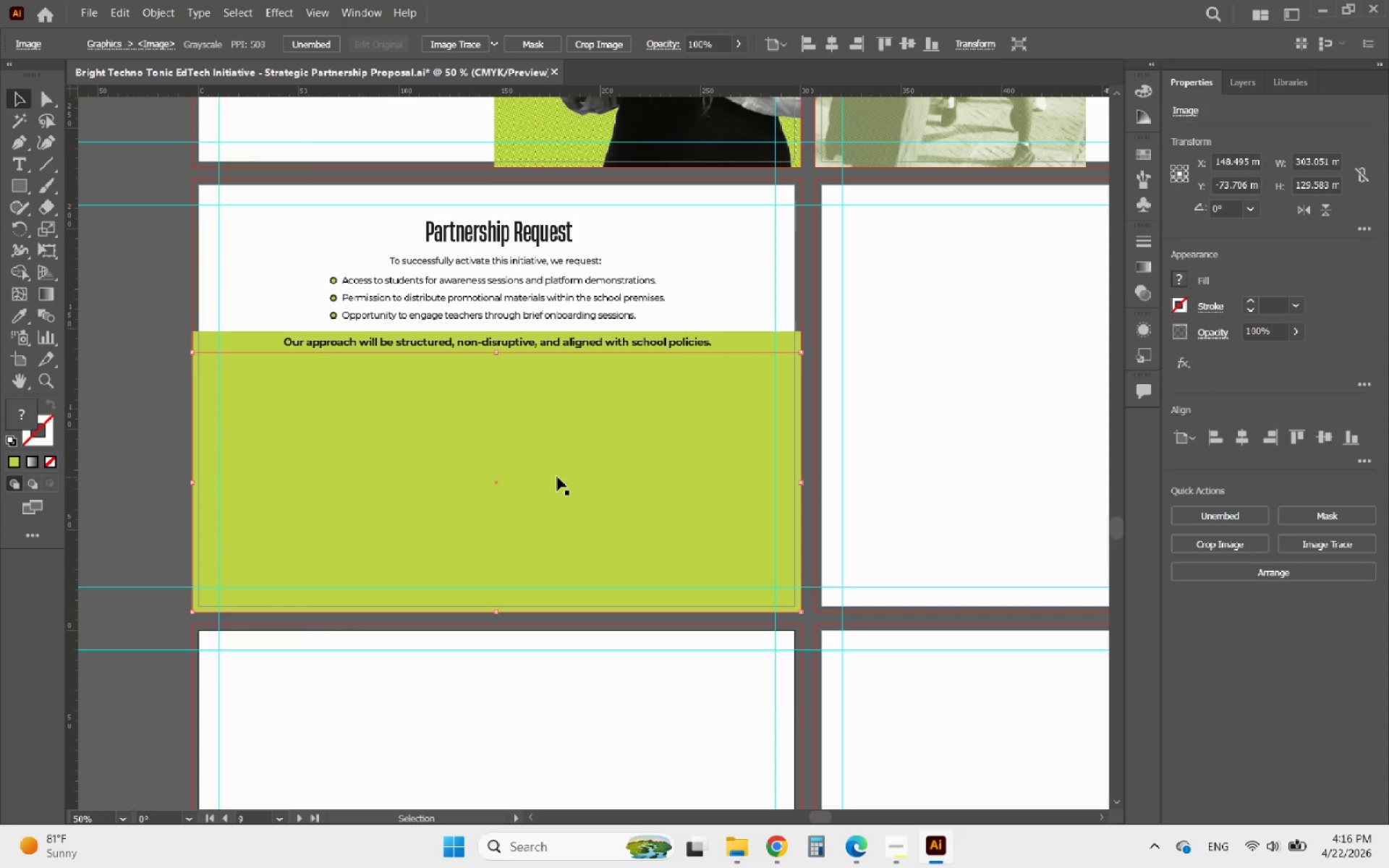 
left_click([557, 477])
 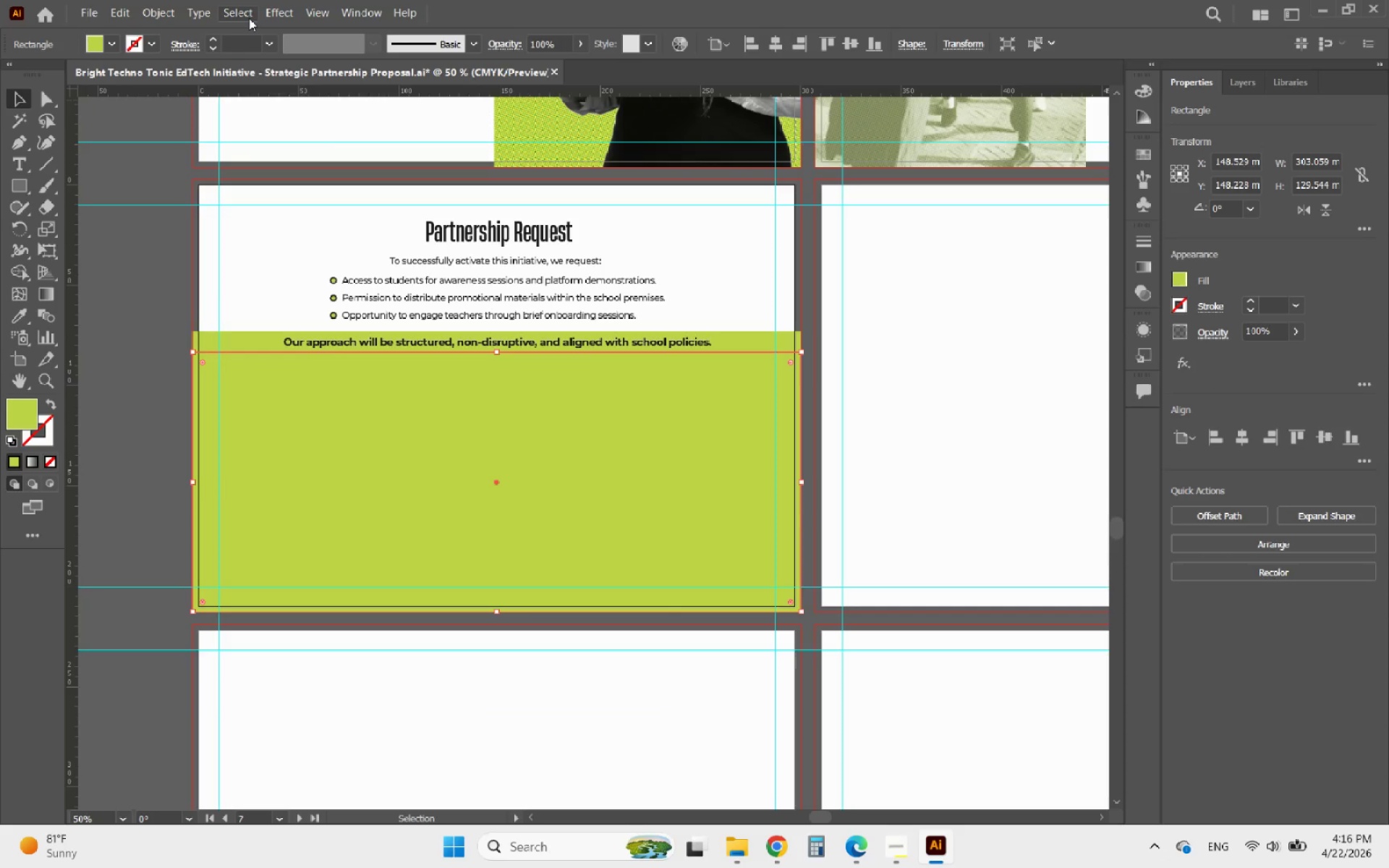 
left_click([271, 15])
 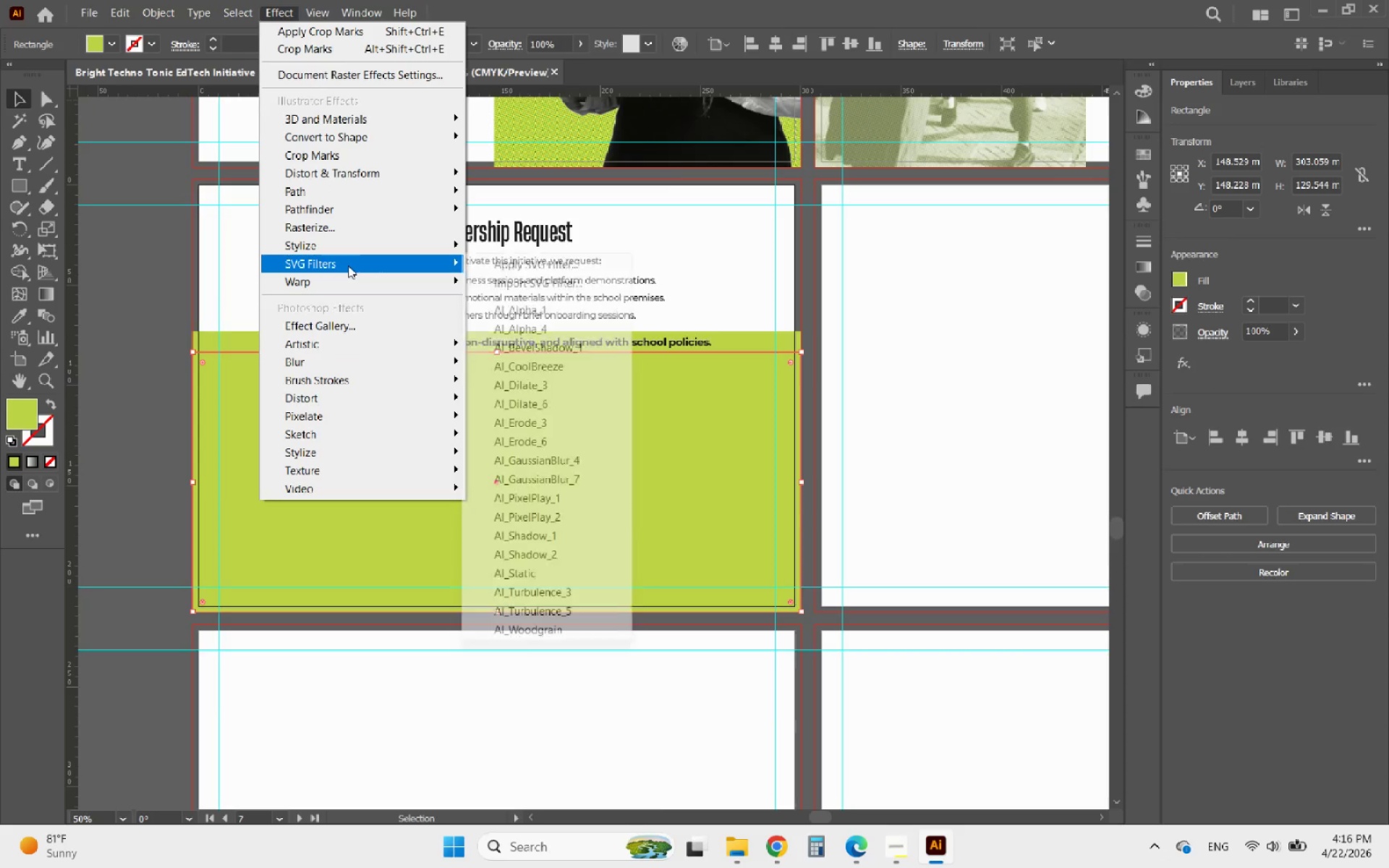 
mouse_move([404, 421])
 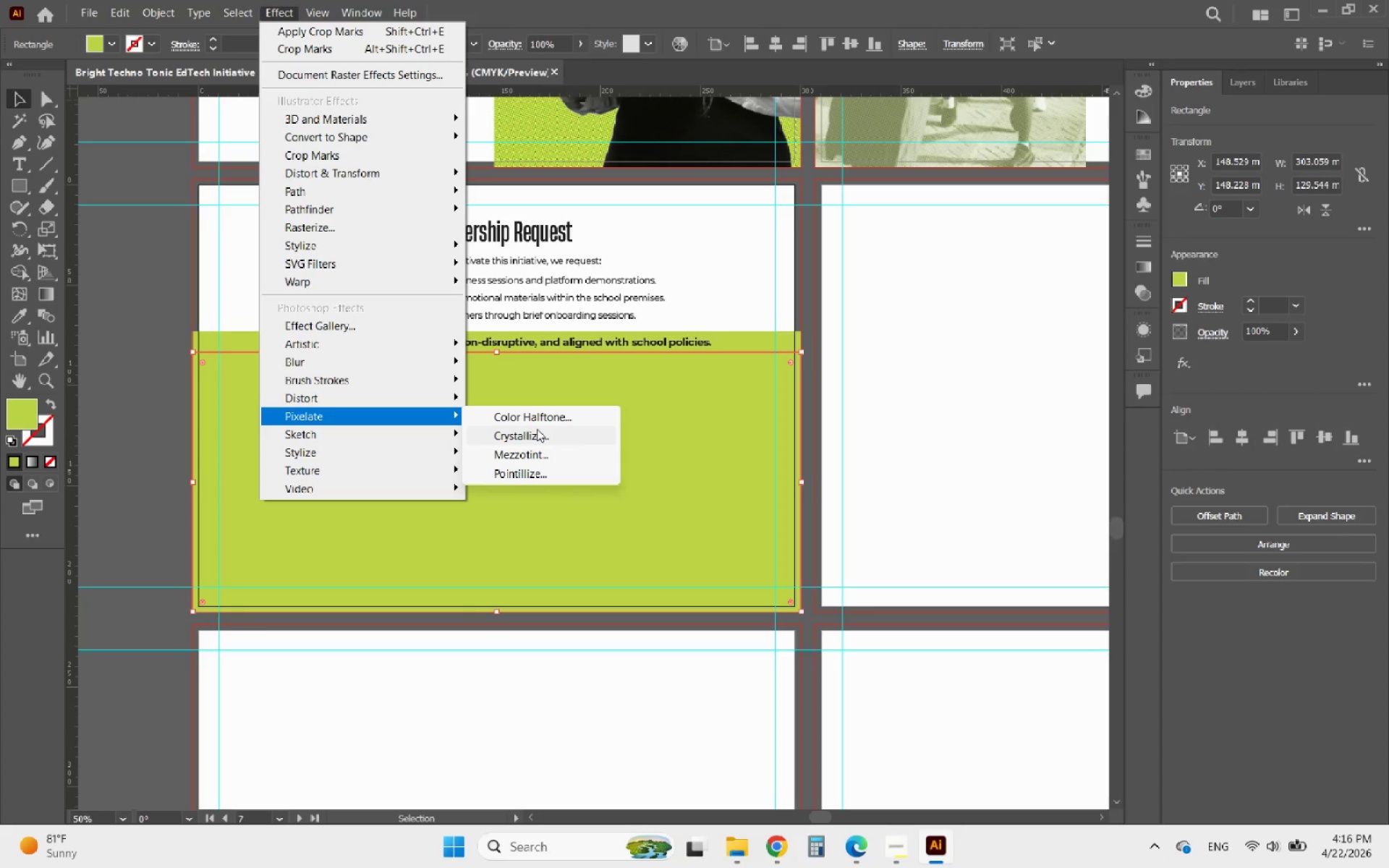 
left_click([537, 420])
 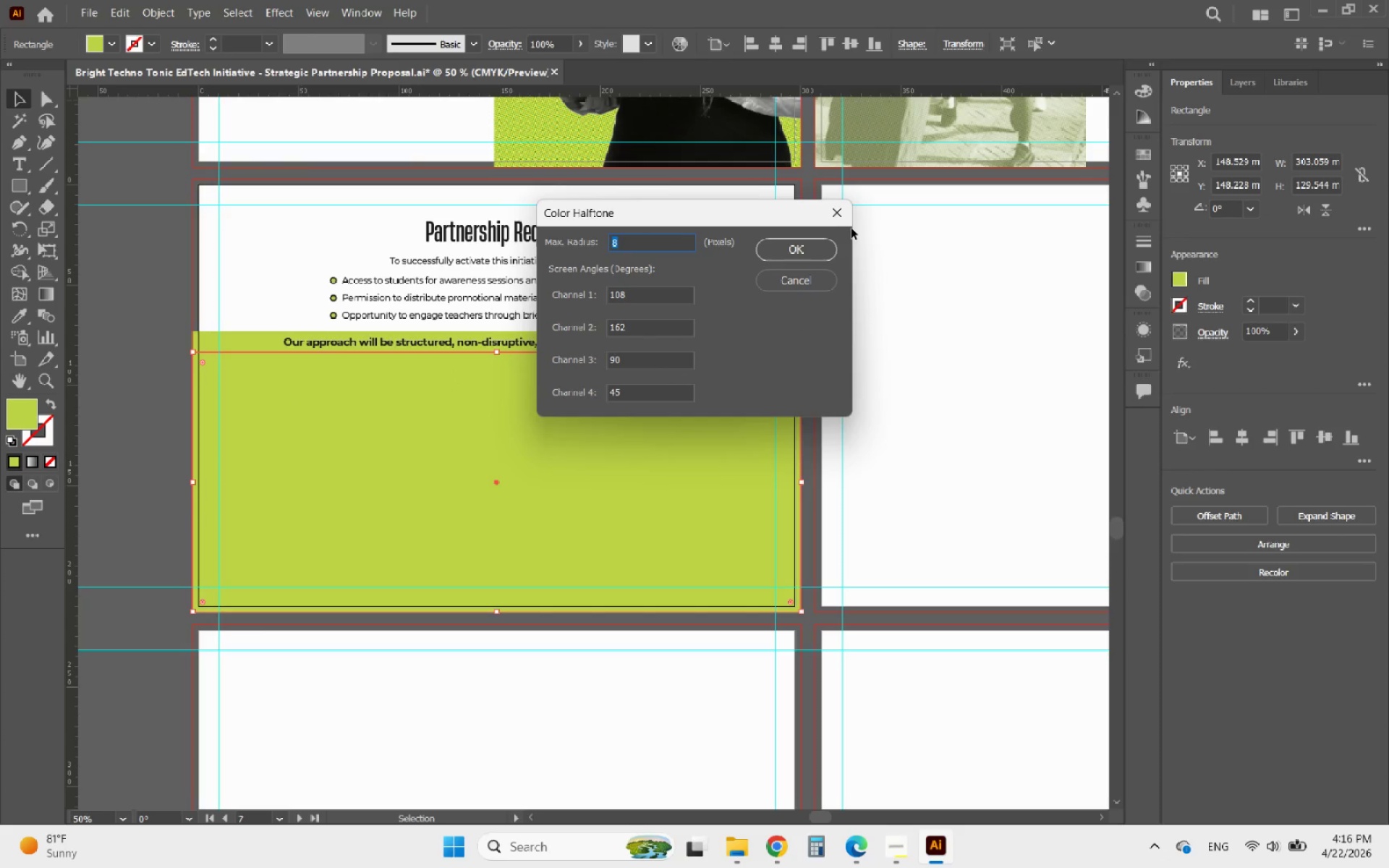 
left_click([804, 248])
 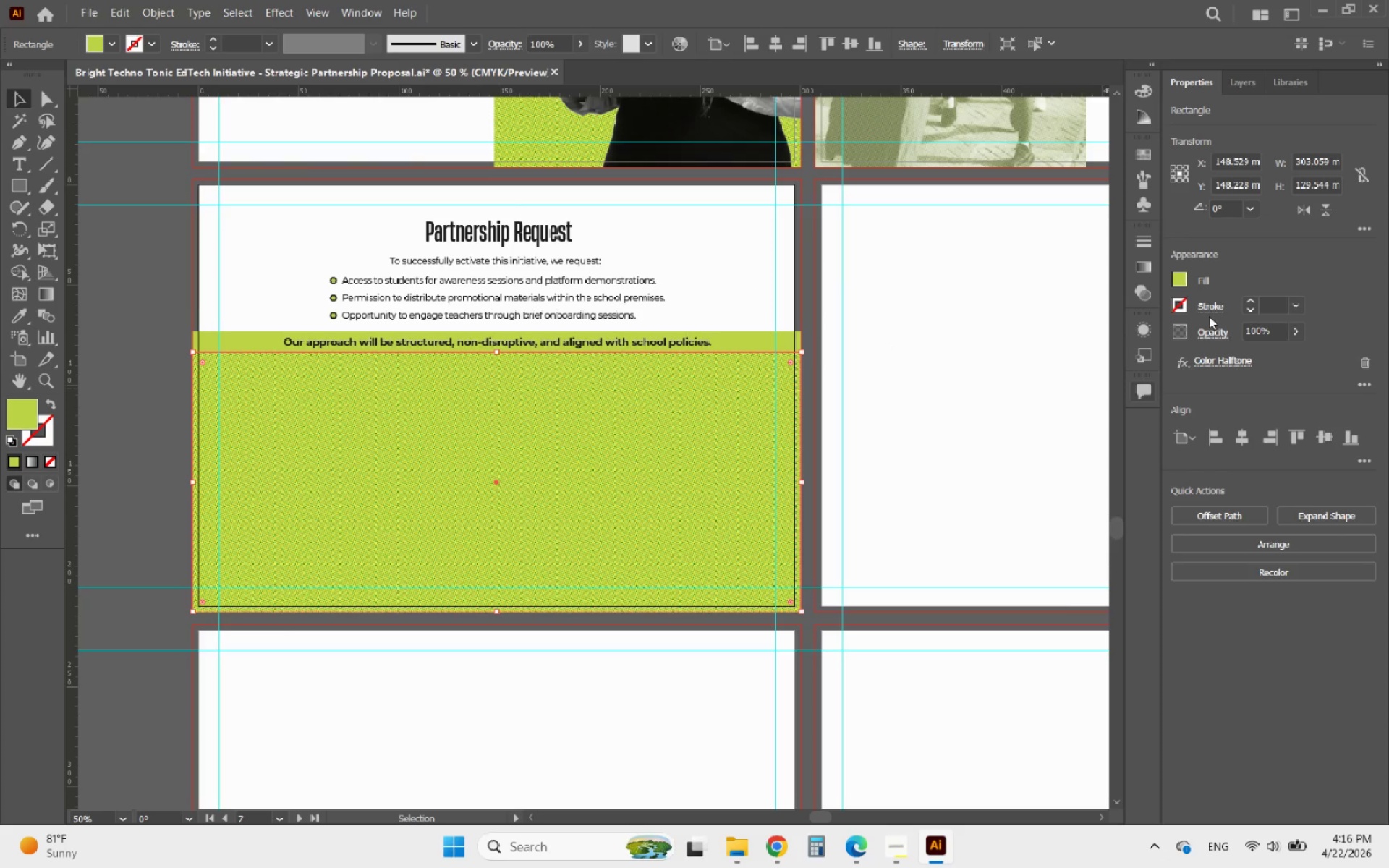 
left_click([1215, 331])
 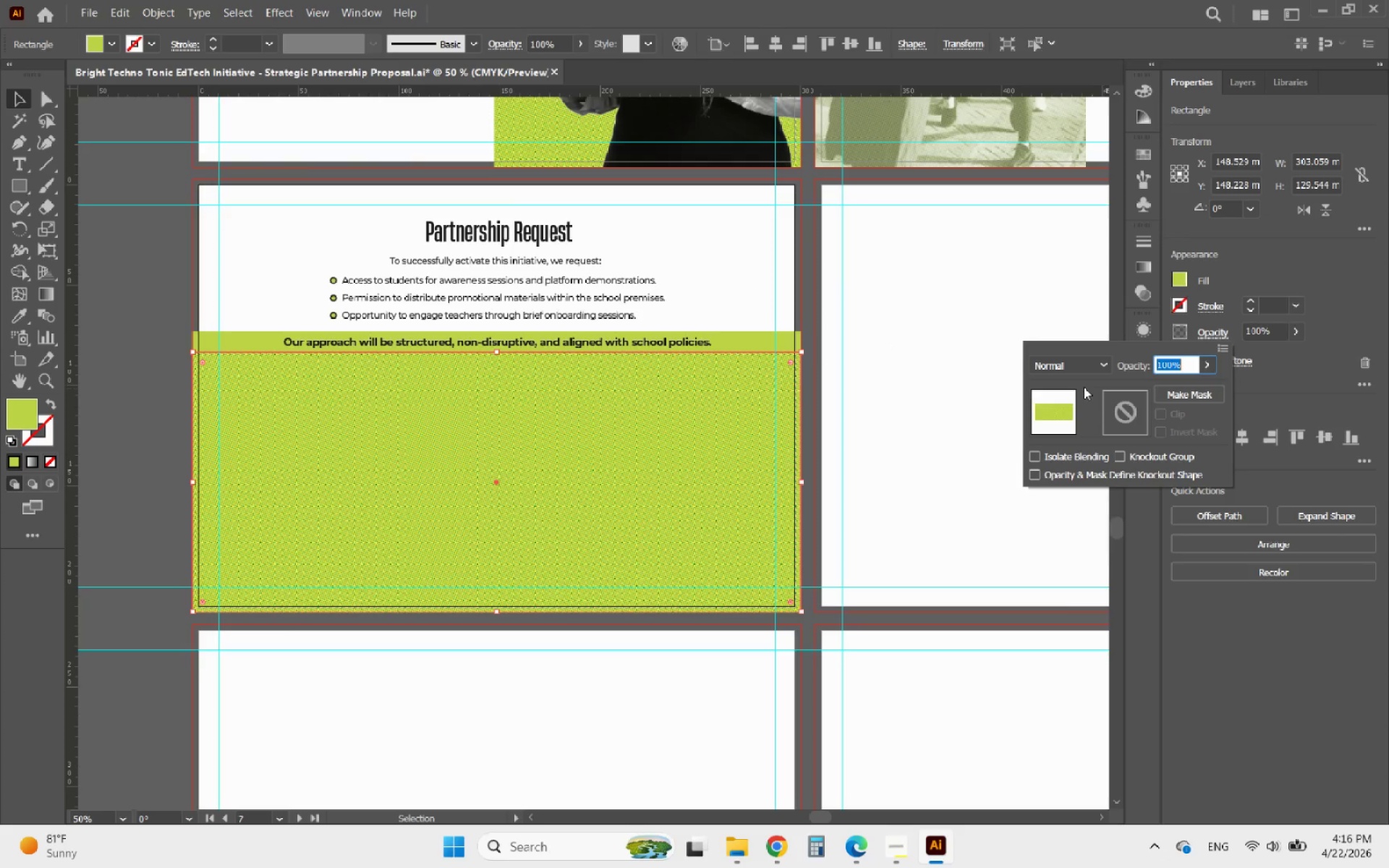 
left_click([1064, 374])
 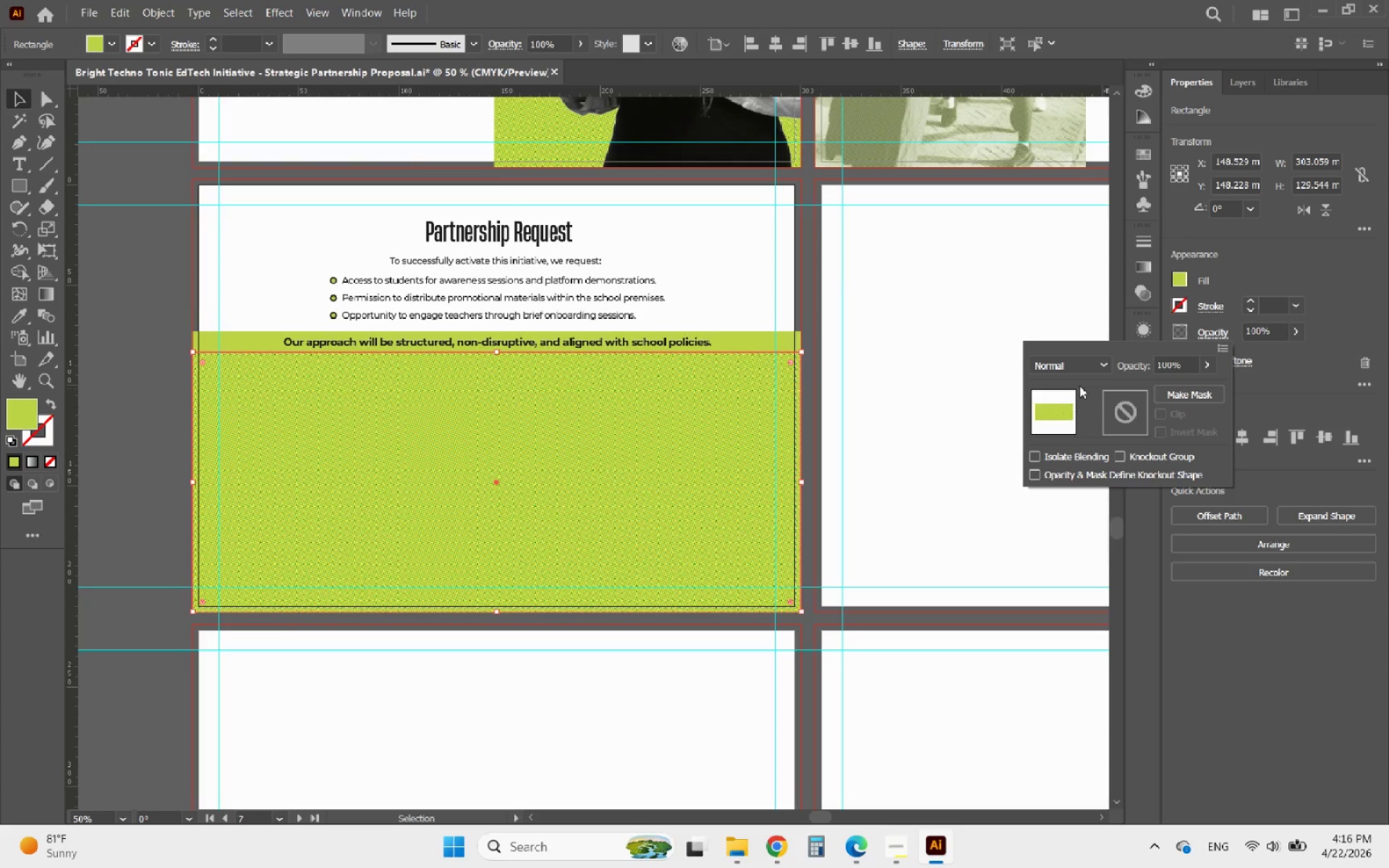 
left_click([1081, 366])
 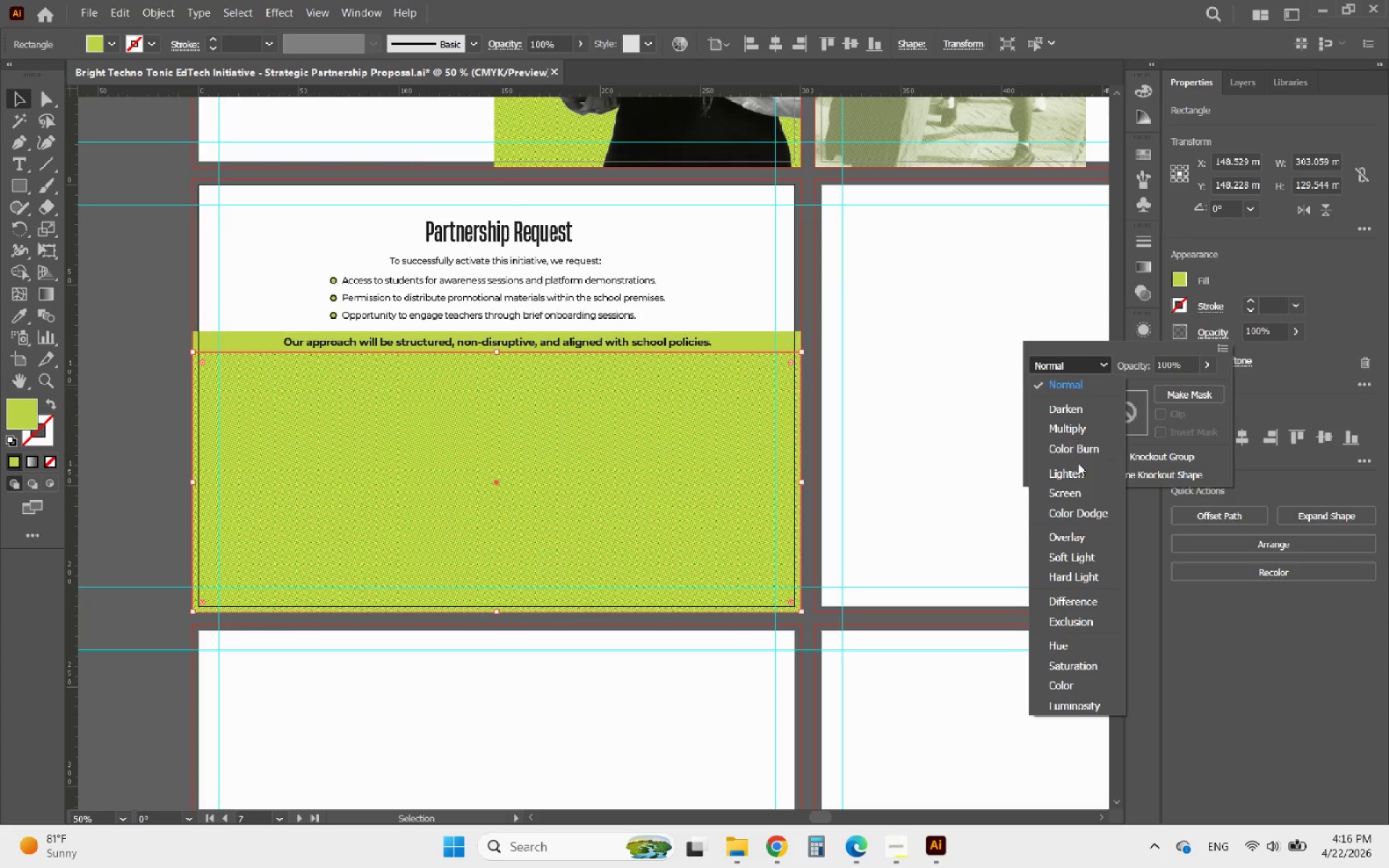 
left_click([1068, 472])
 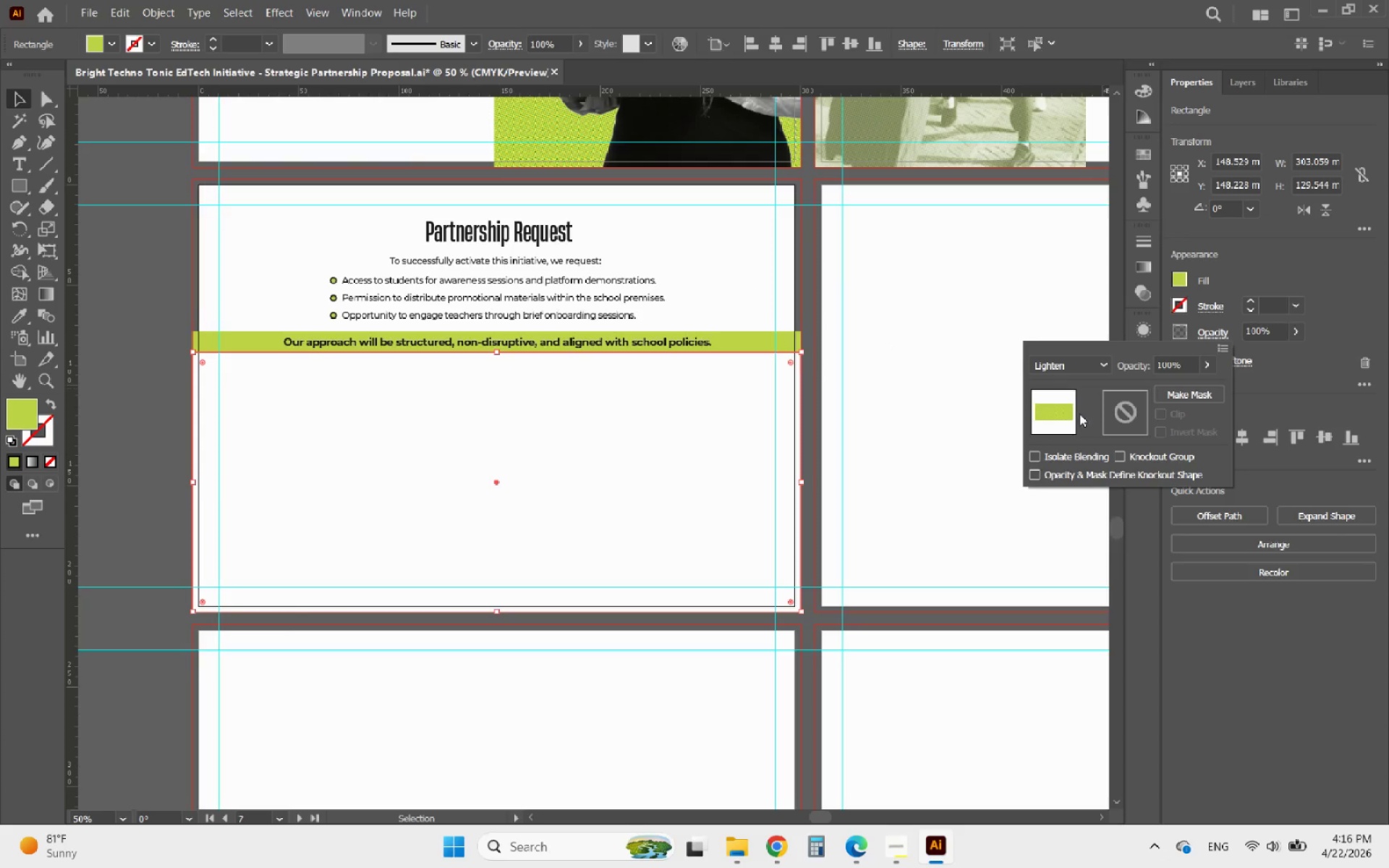 
left_click([1091, 367])
 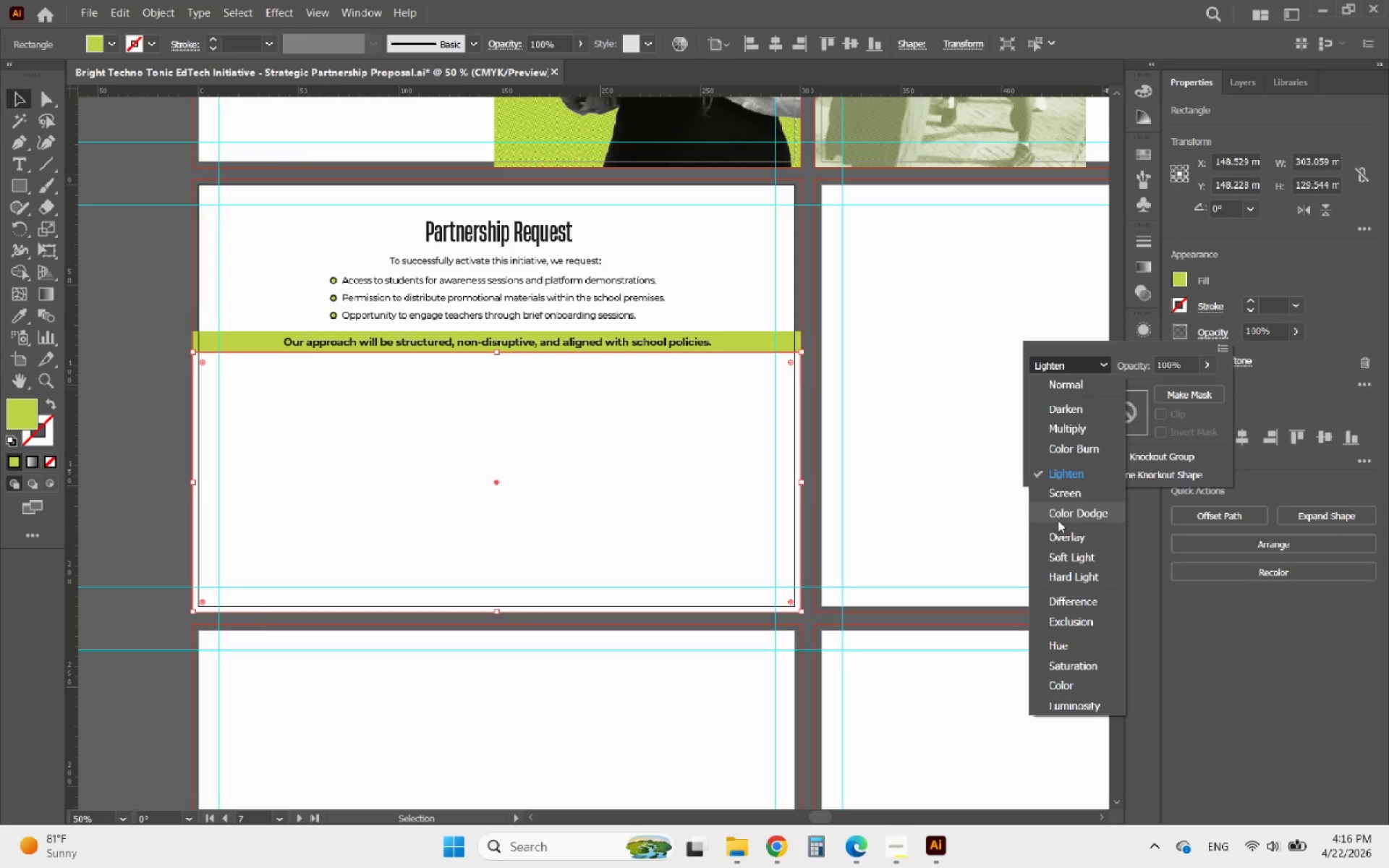 
left_click([1065, 546])
 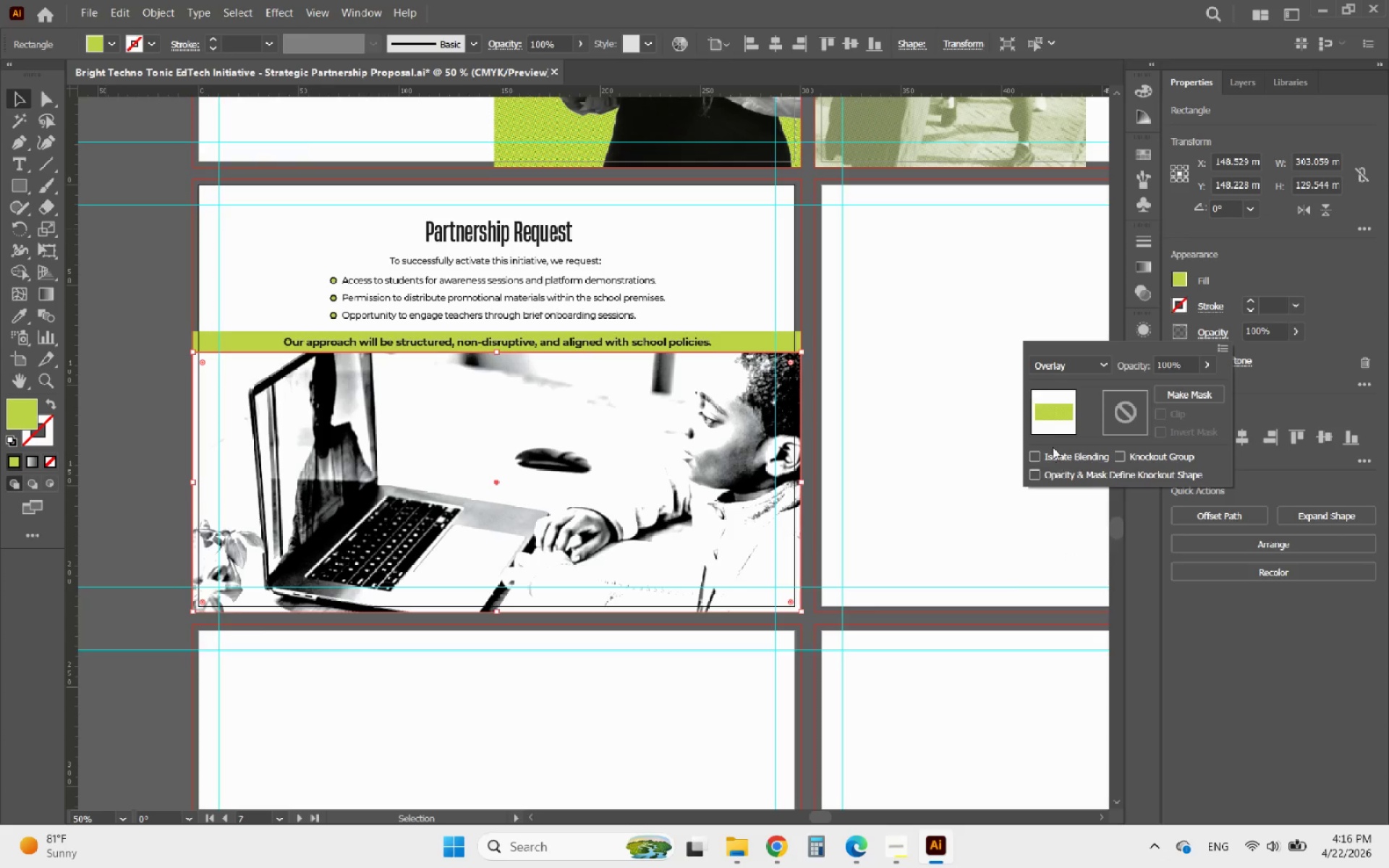 
left_click([1095, 358])
 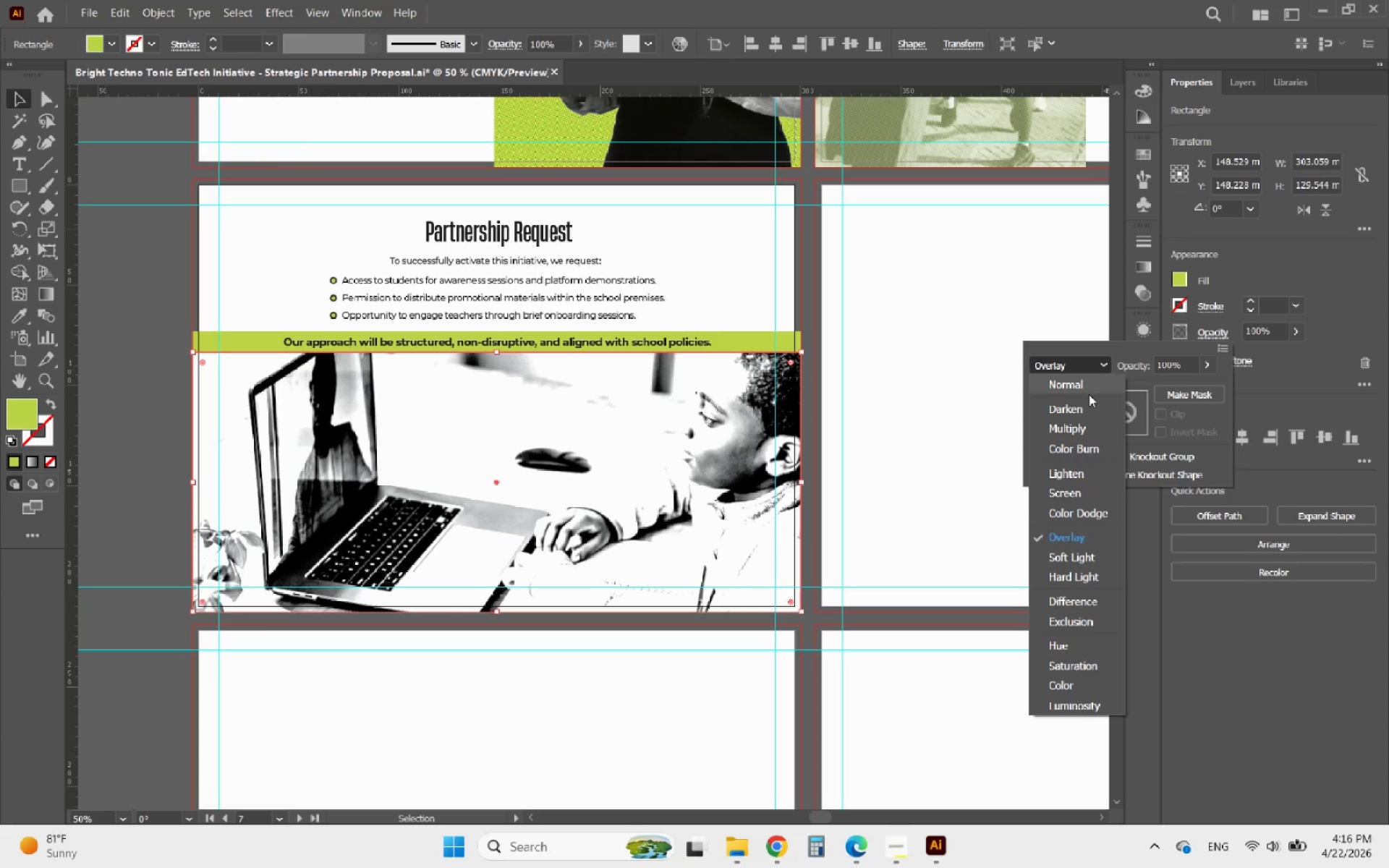 
left_click([1082, 407])
 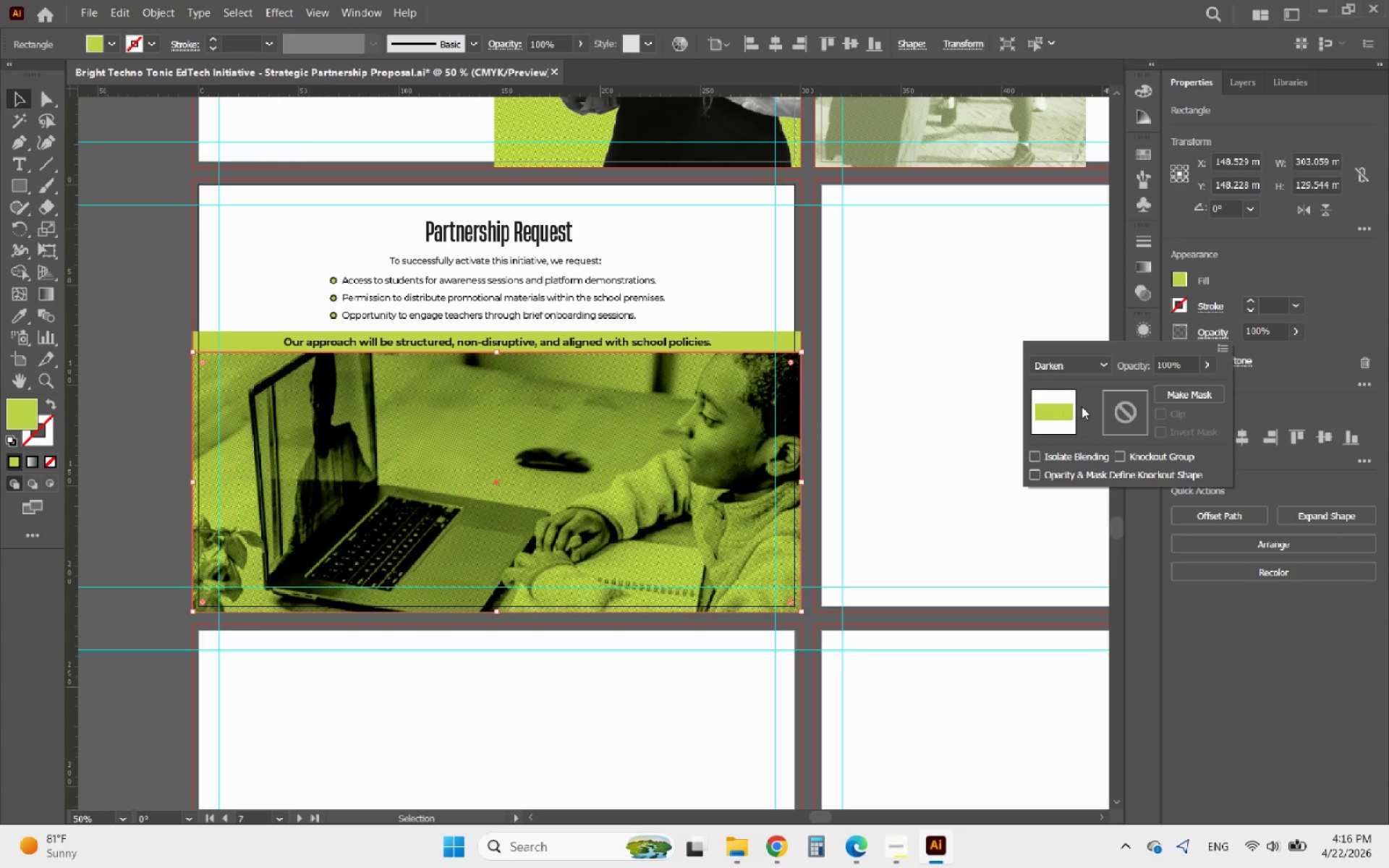 
left_click([1101, 361])
 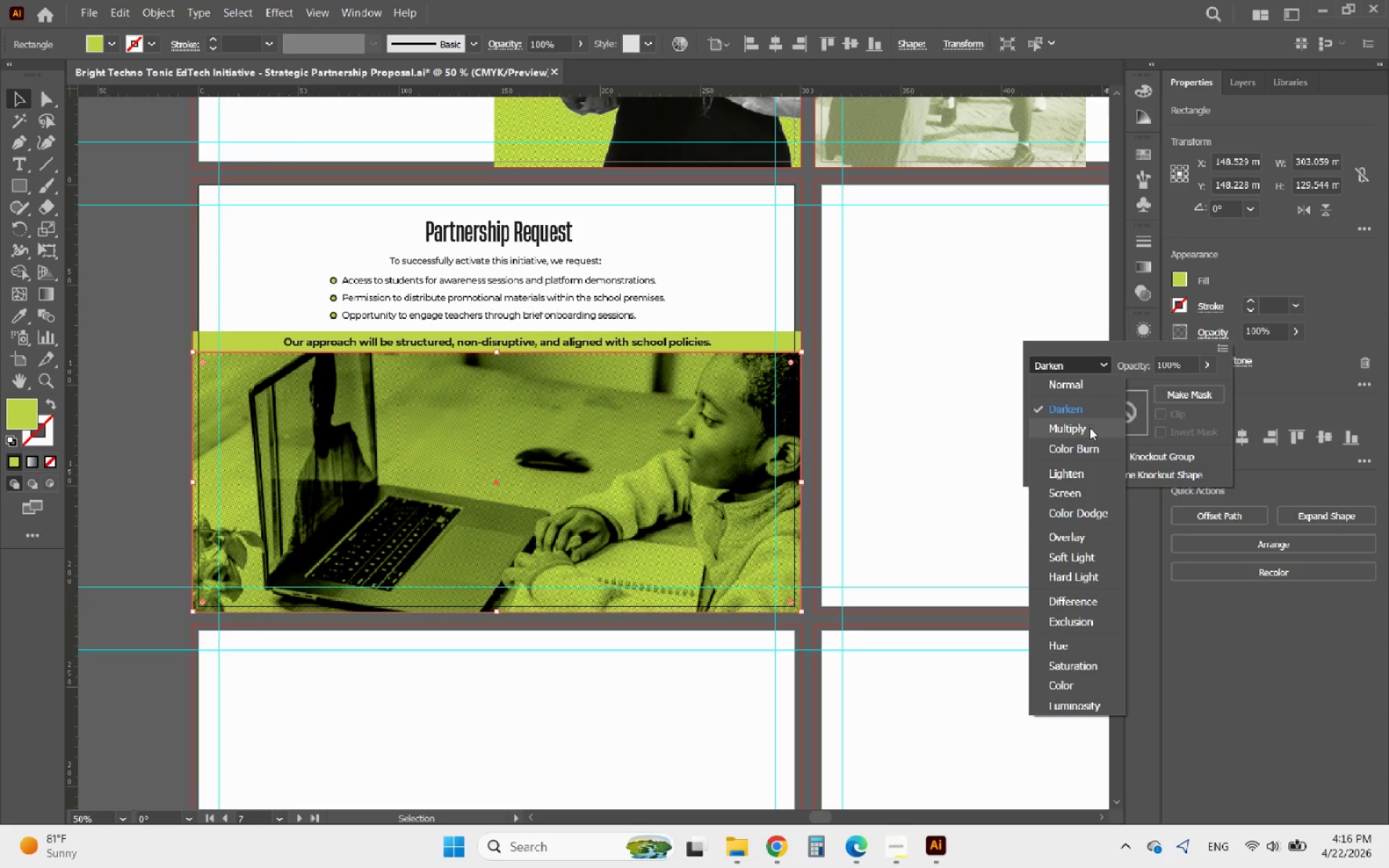 
left_click([1089, 428])
 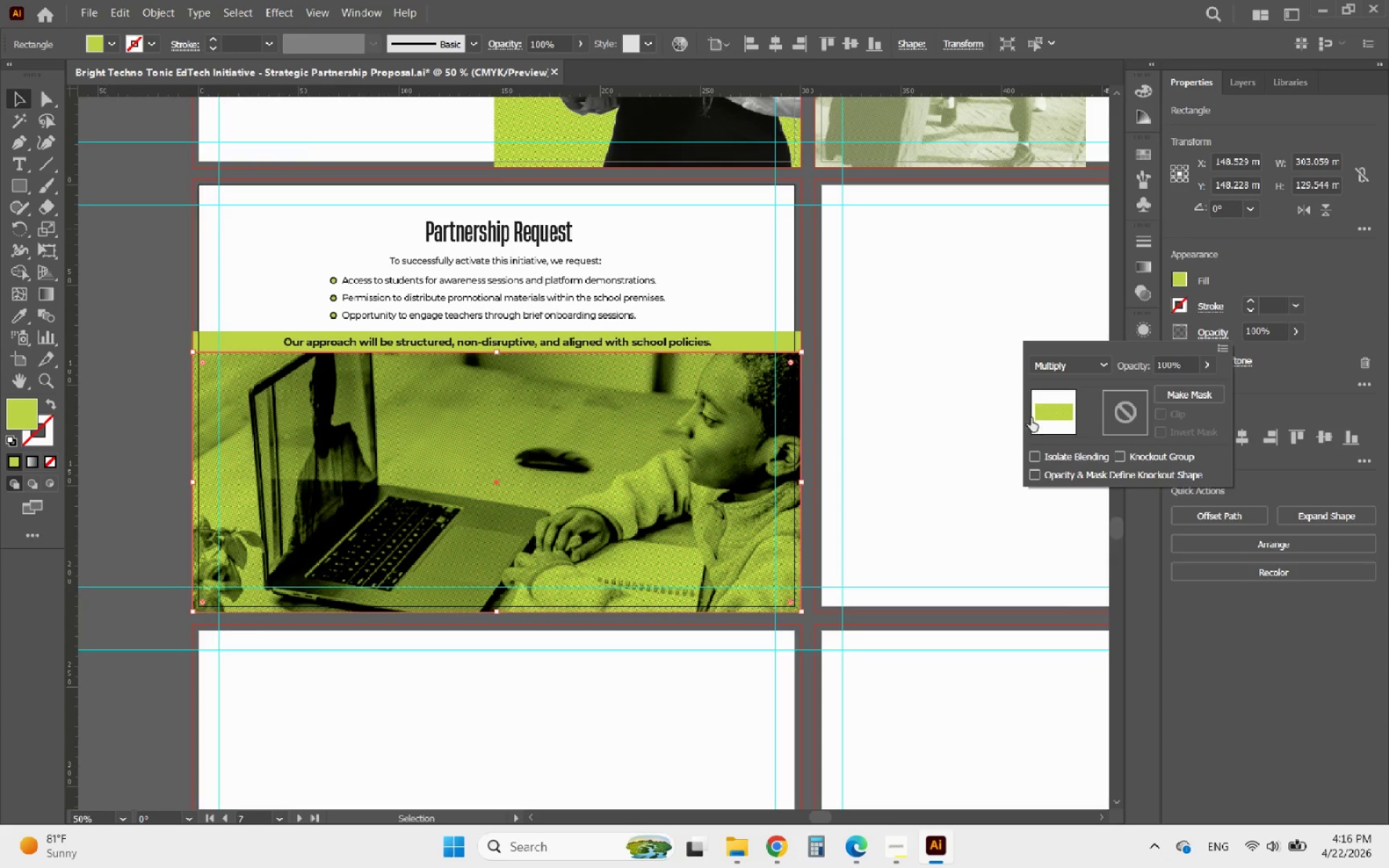 
left_click([951, 353])
 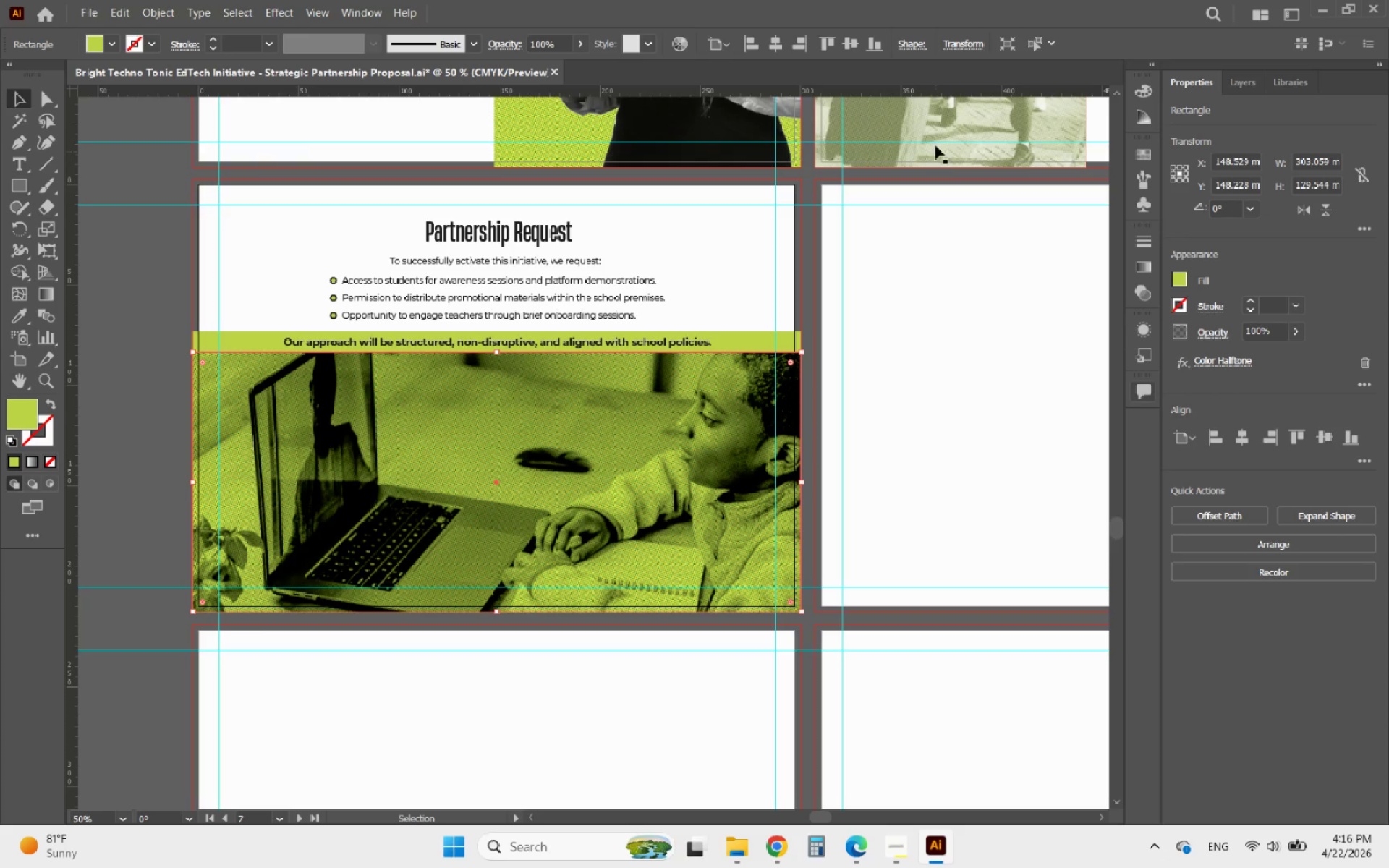 
left_click([935, 135])
 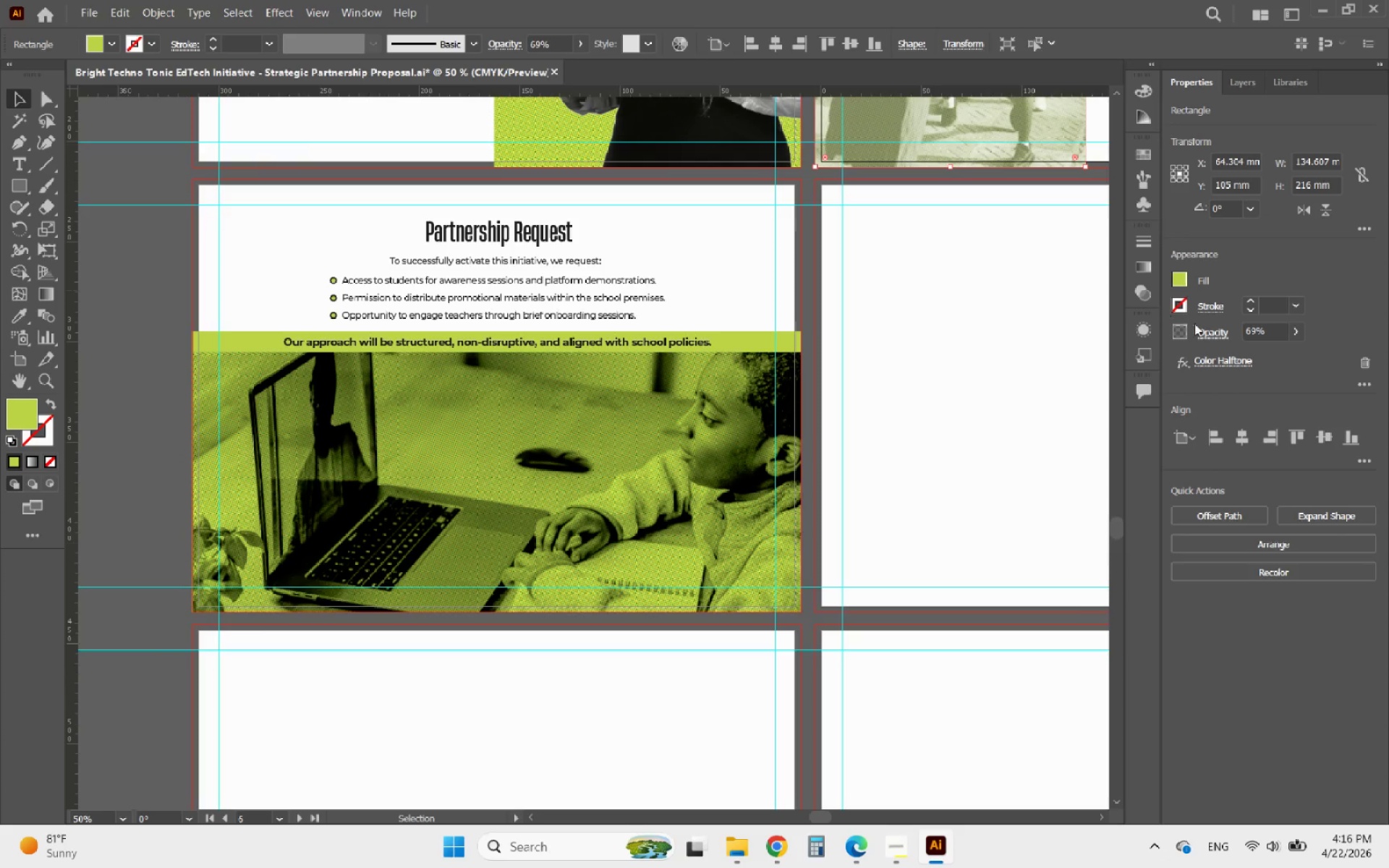 
left_click([1205, 328])
 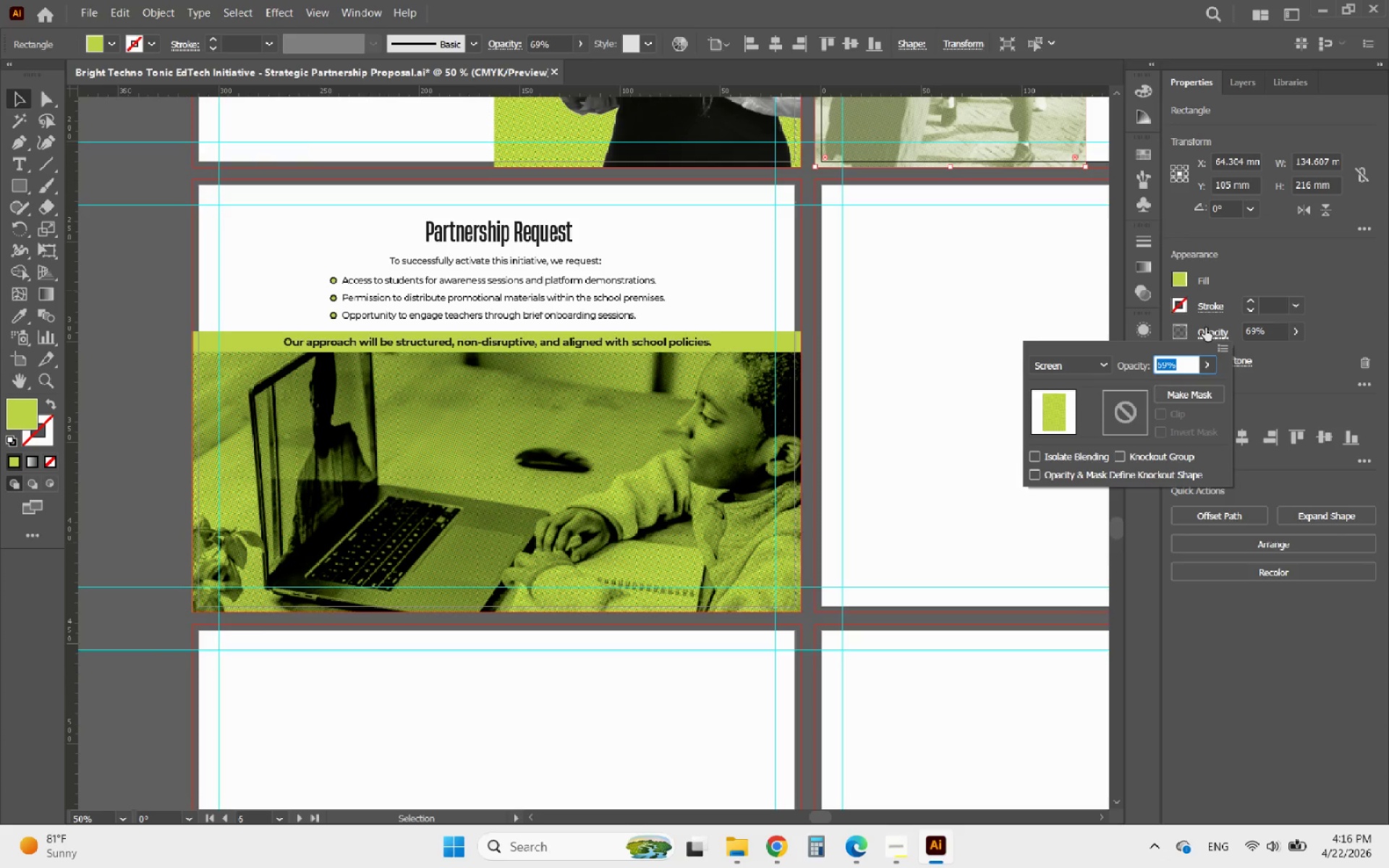 
left_click([1205, 328])
 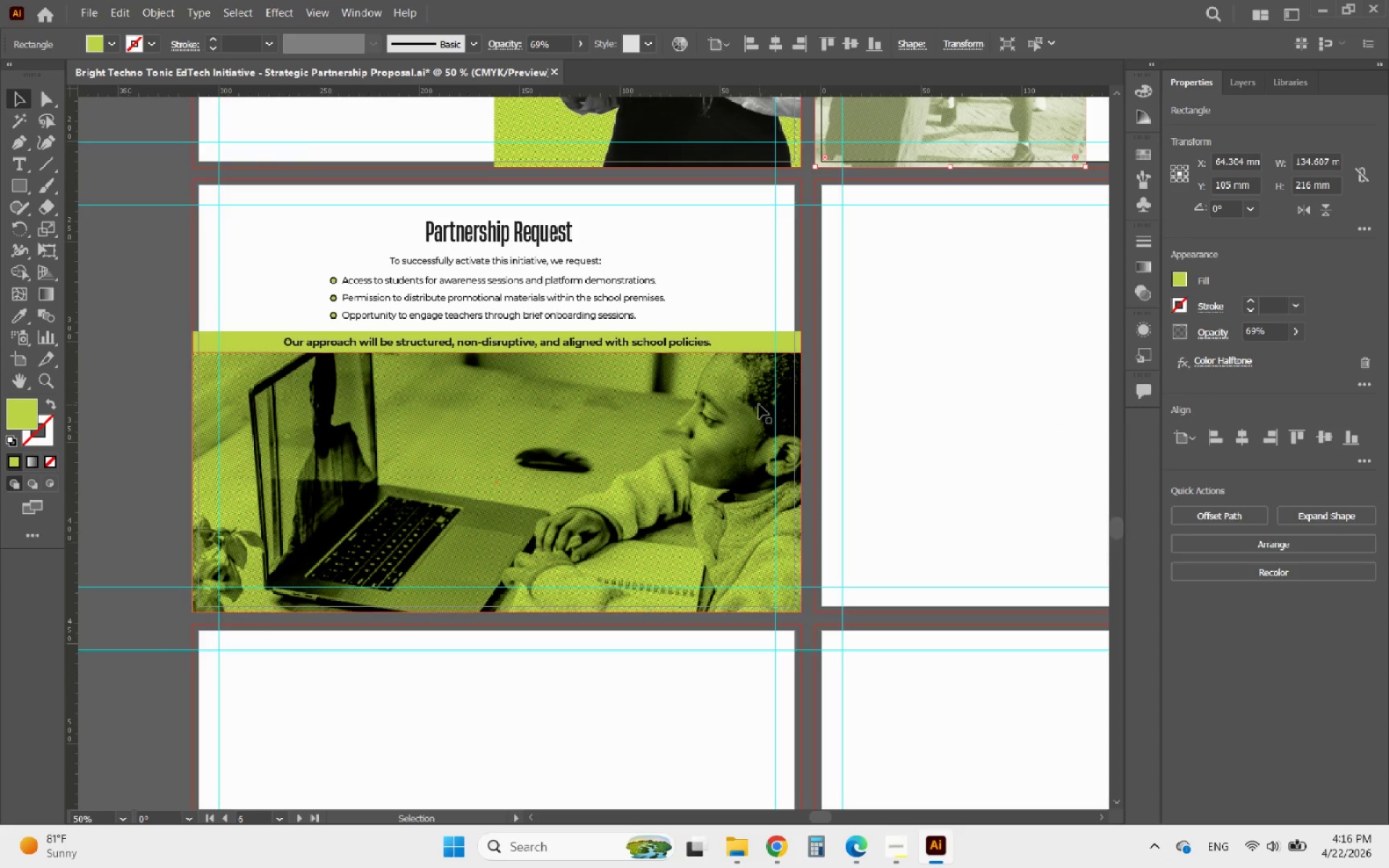 
left_click([759, 404])
 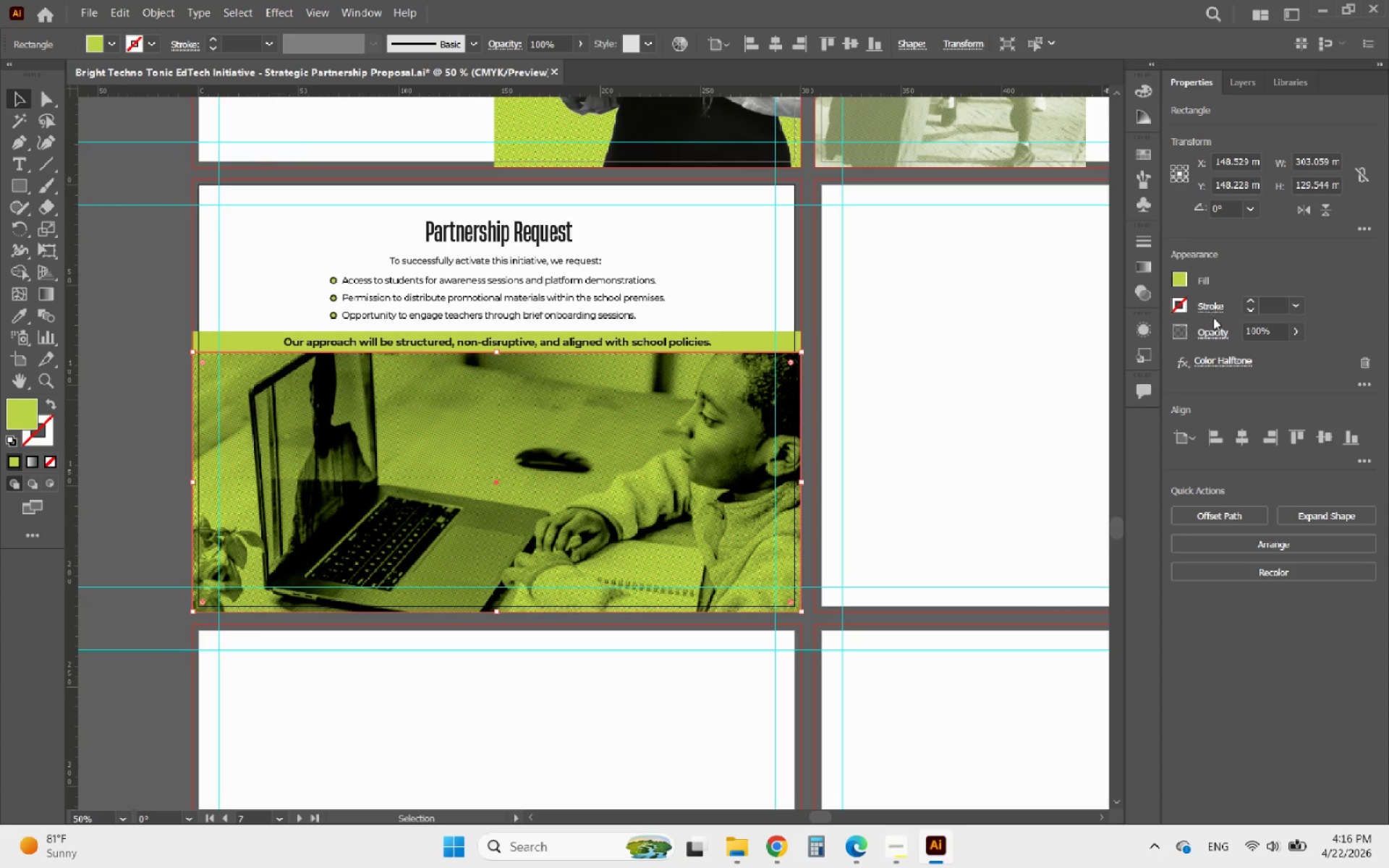 
left_click([1215, 330])
 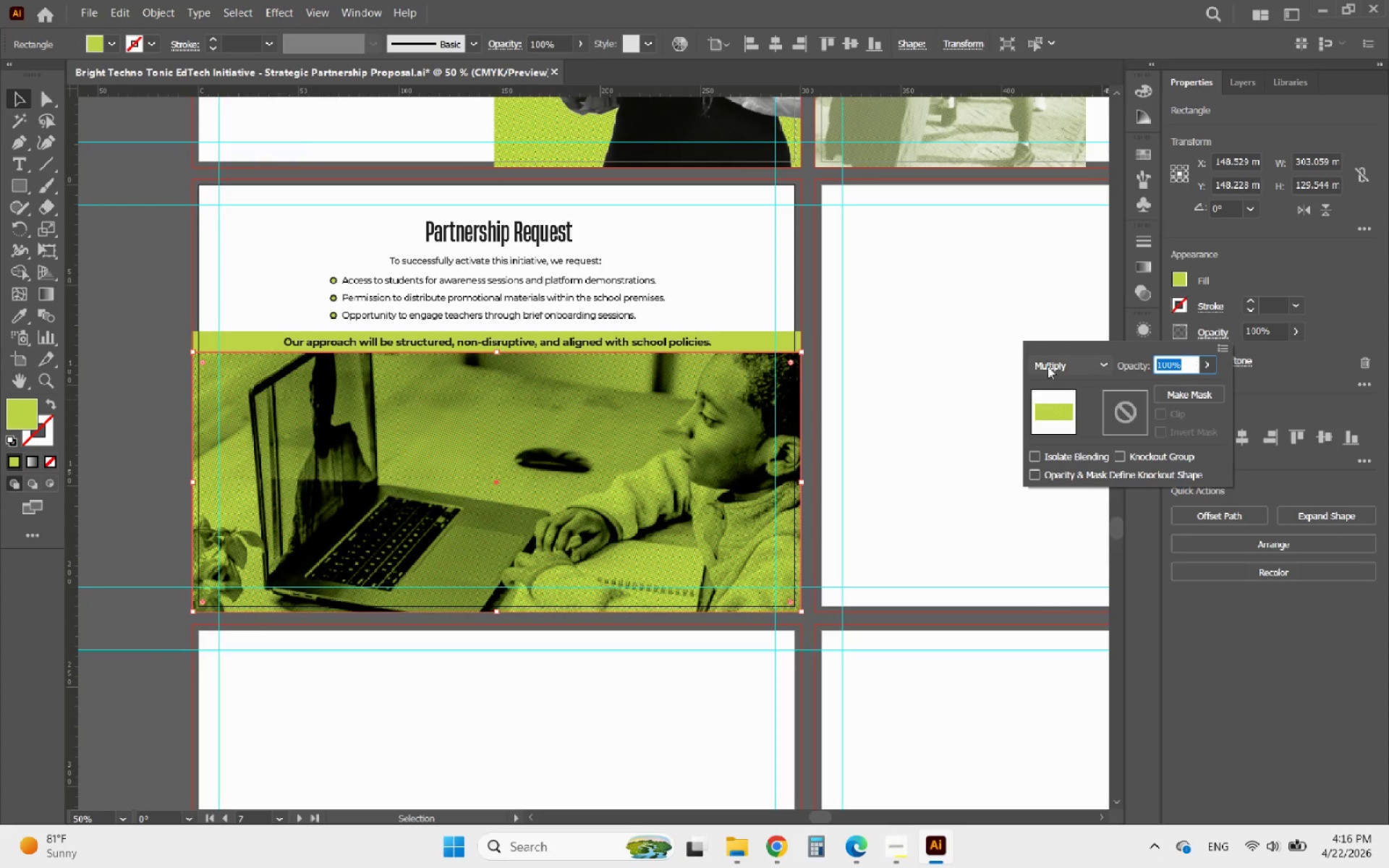 
left_click([1025, 361])
 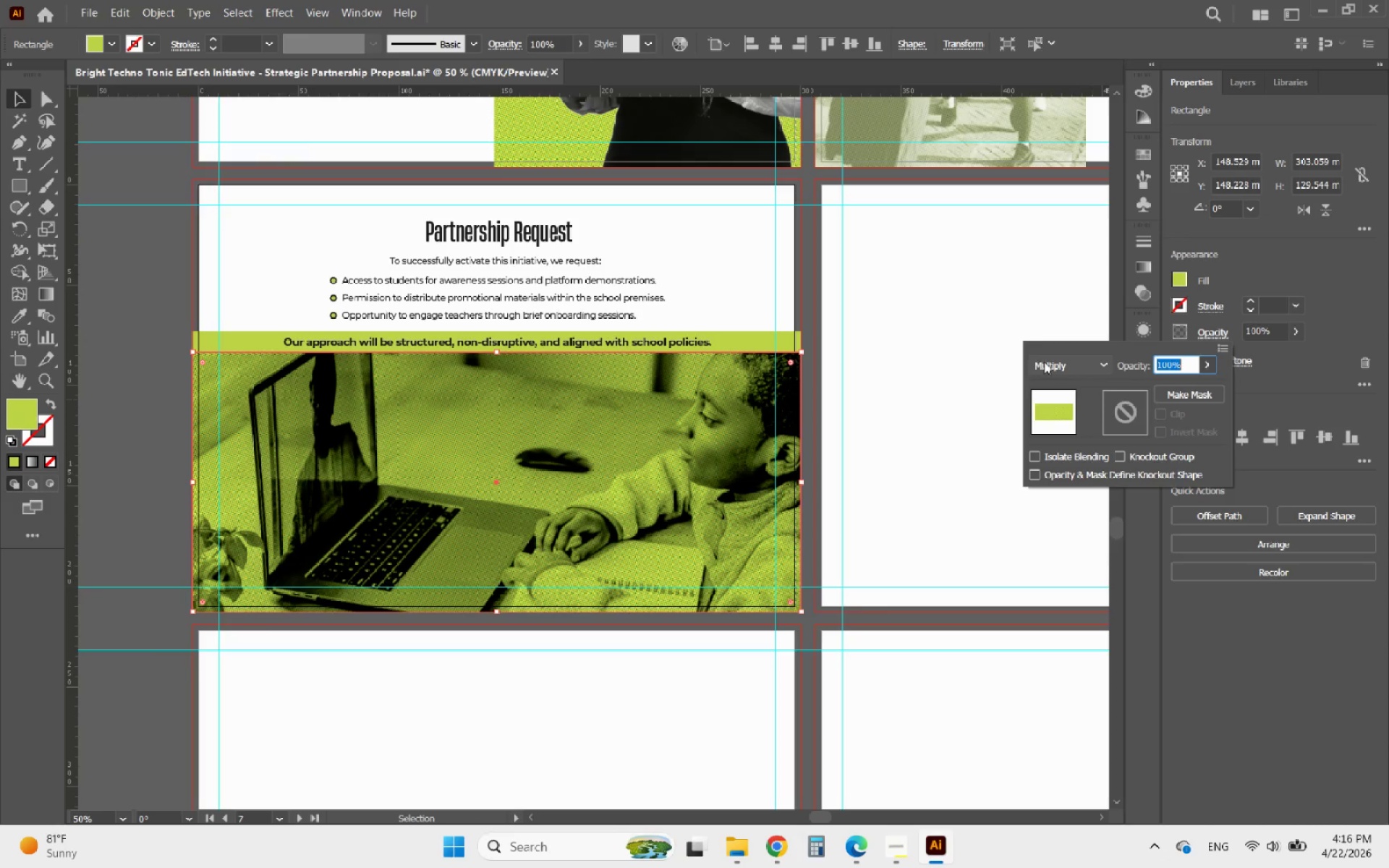 
left_click([1045, 362])
 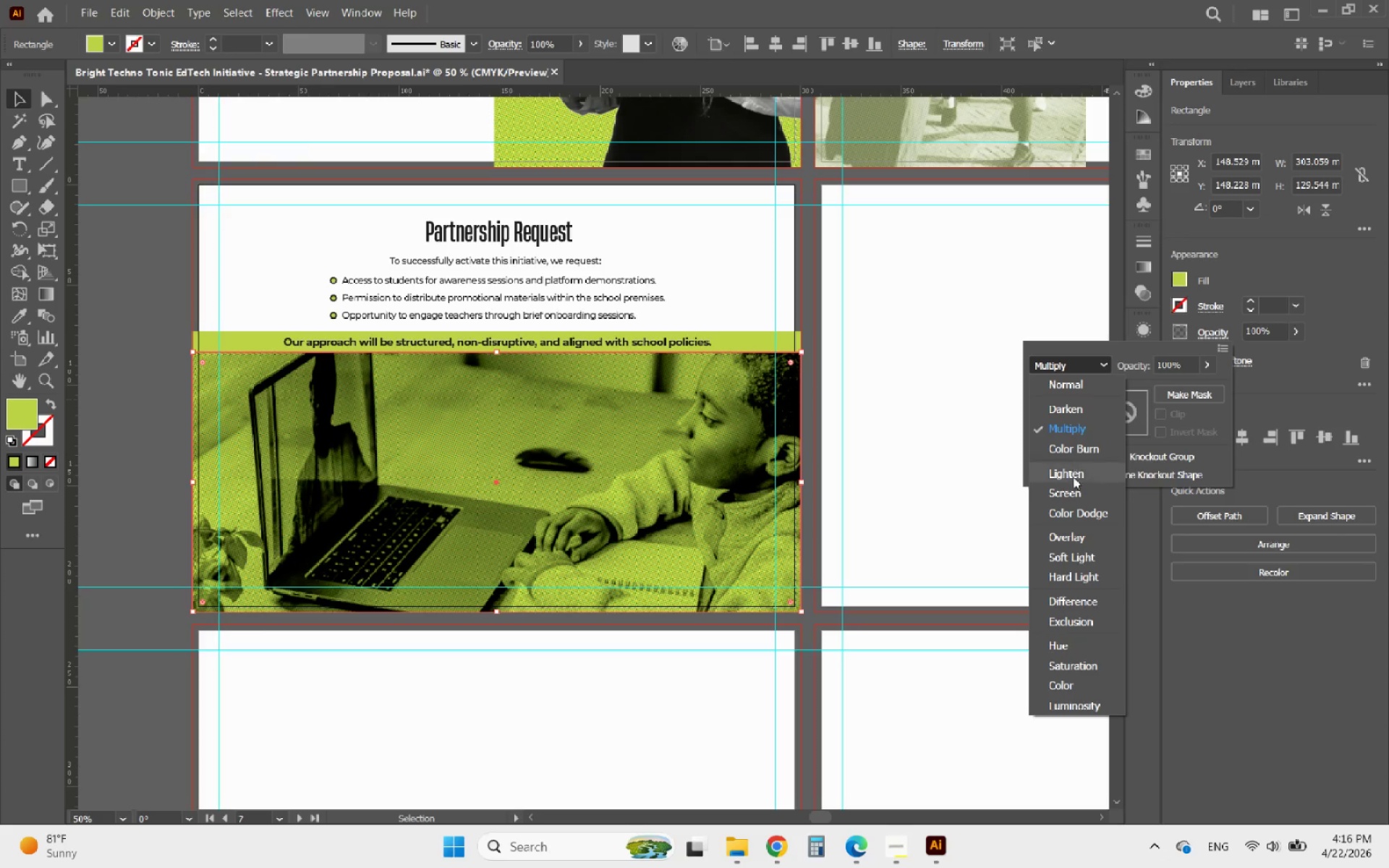 
left_click([1077, 491])
 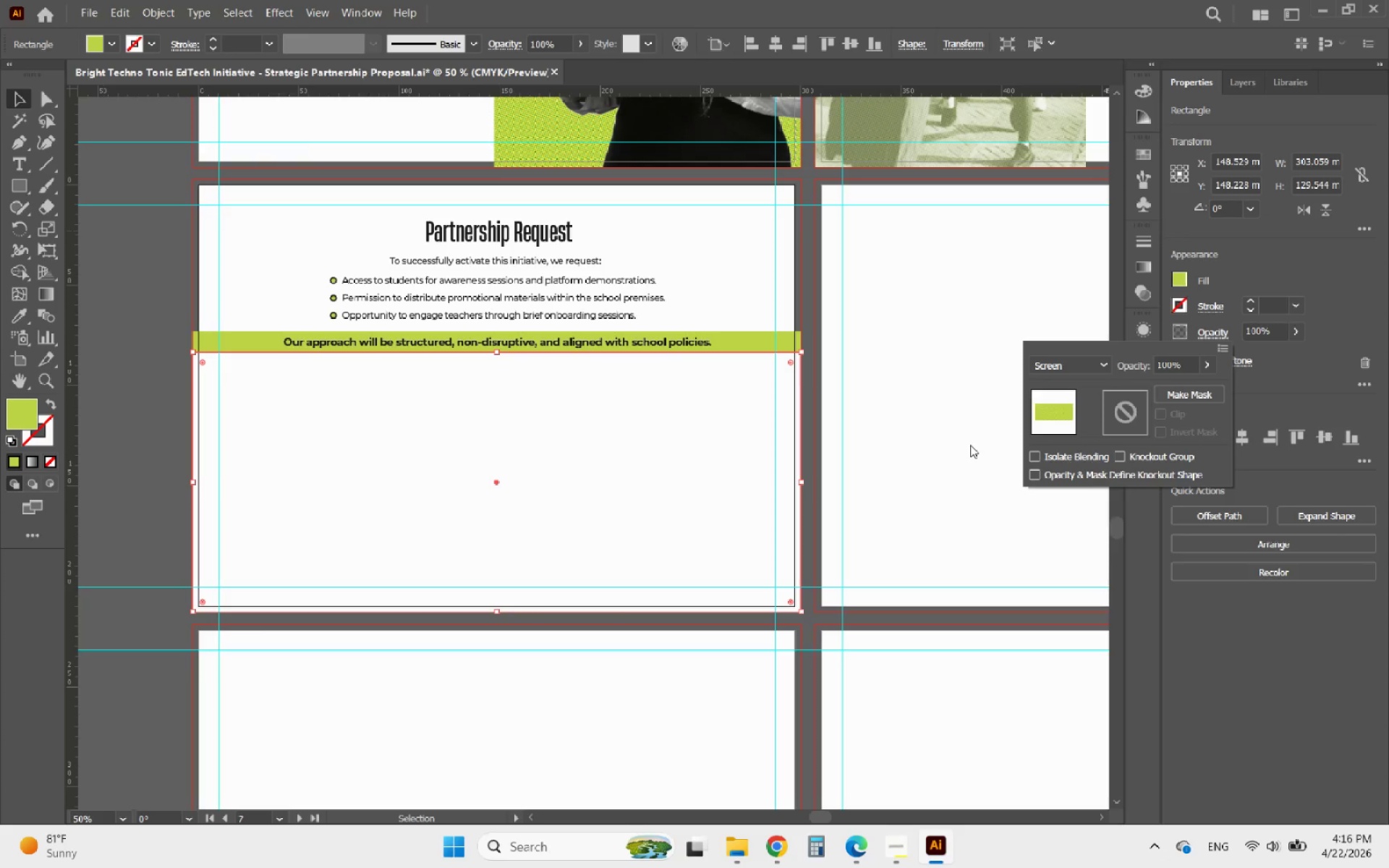 
left_click([955, 424])
 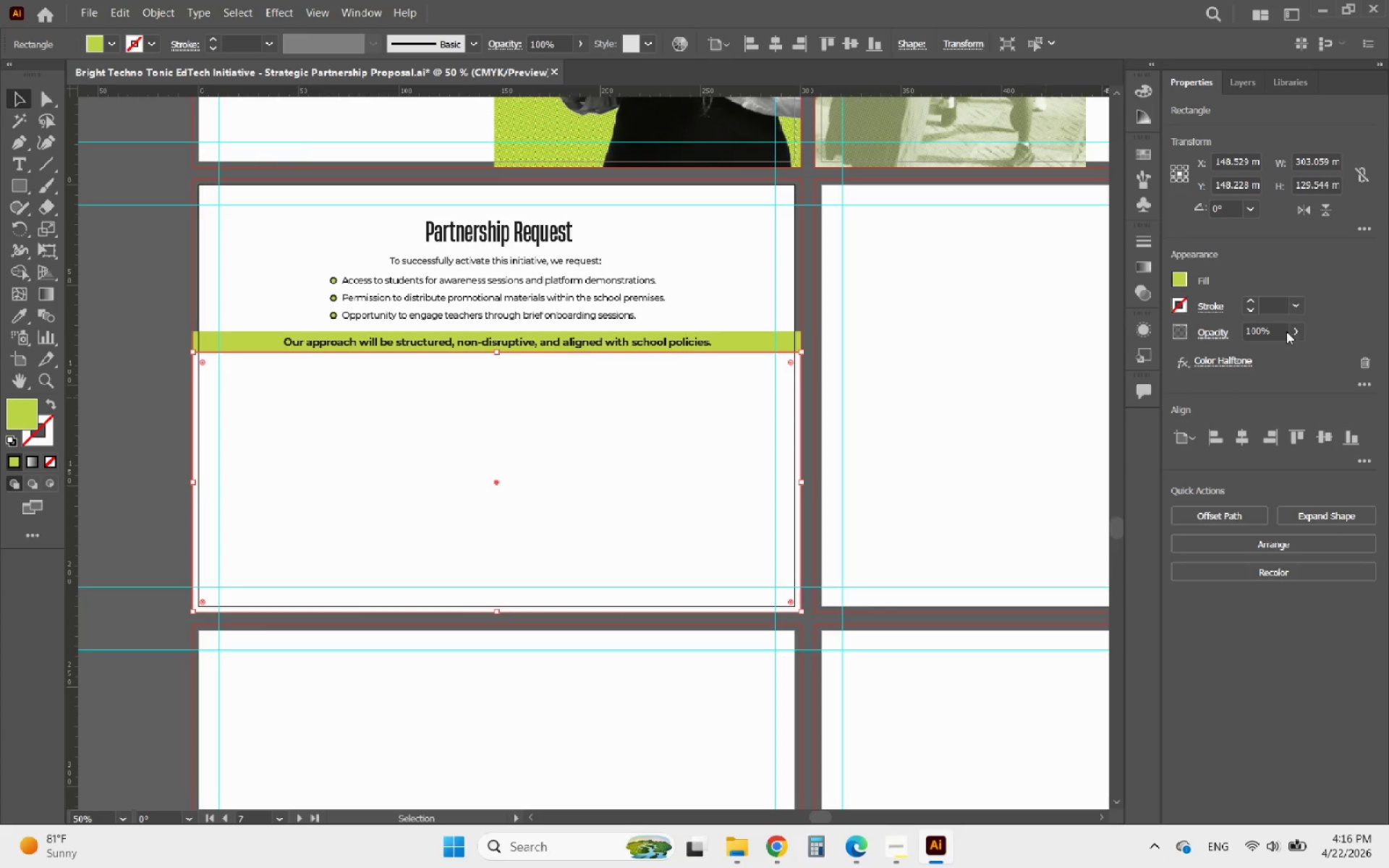 
left_click([1291, 328])
 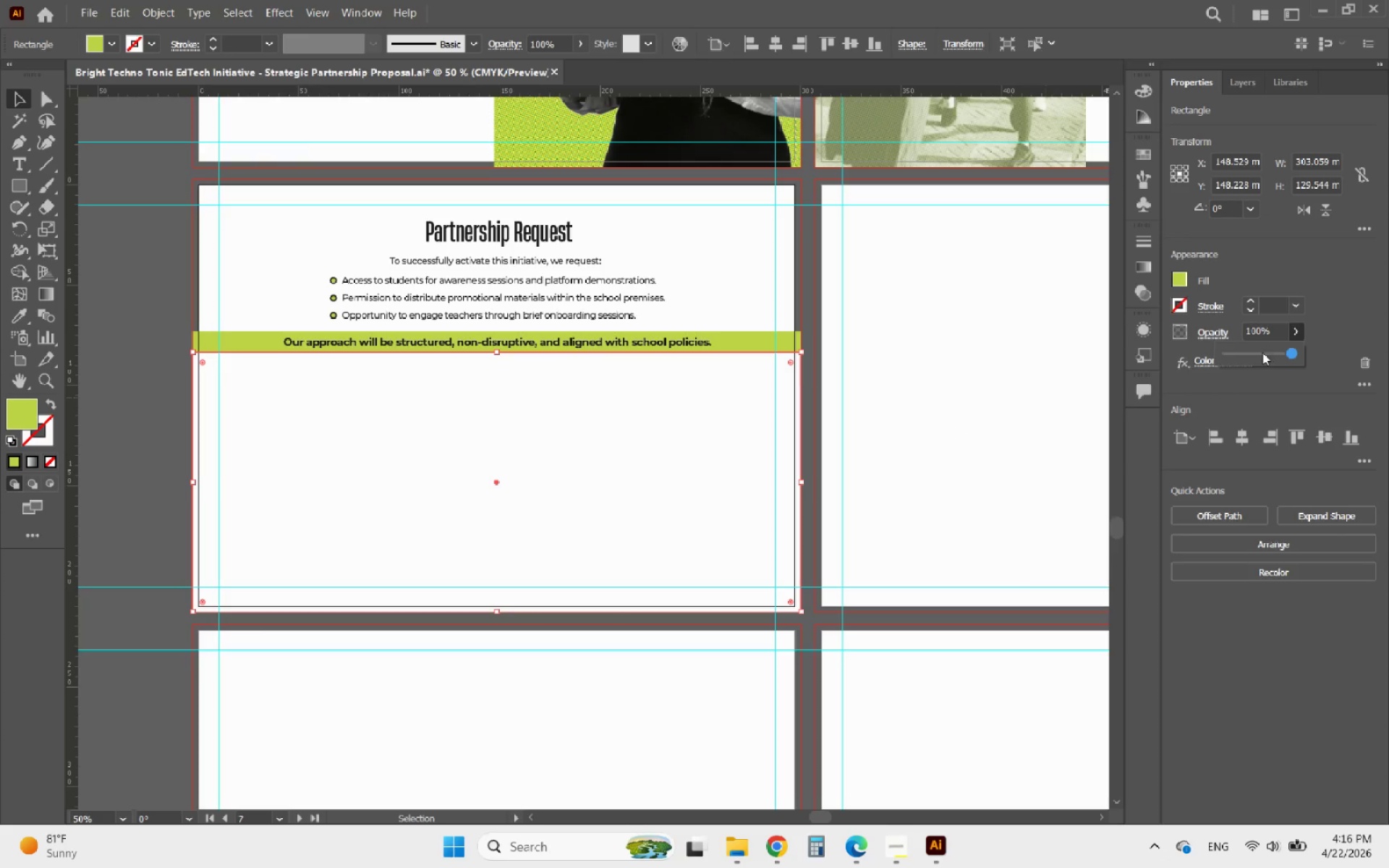 
left_click_drag(start_coordinate=[1260, 352], to_coordinate=[1248, 354])
 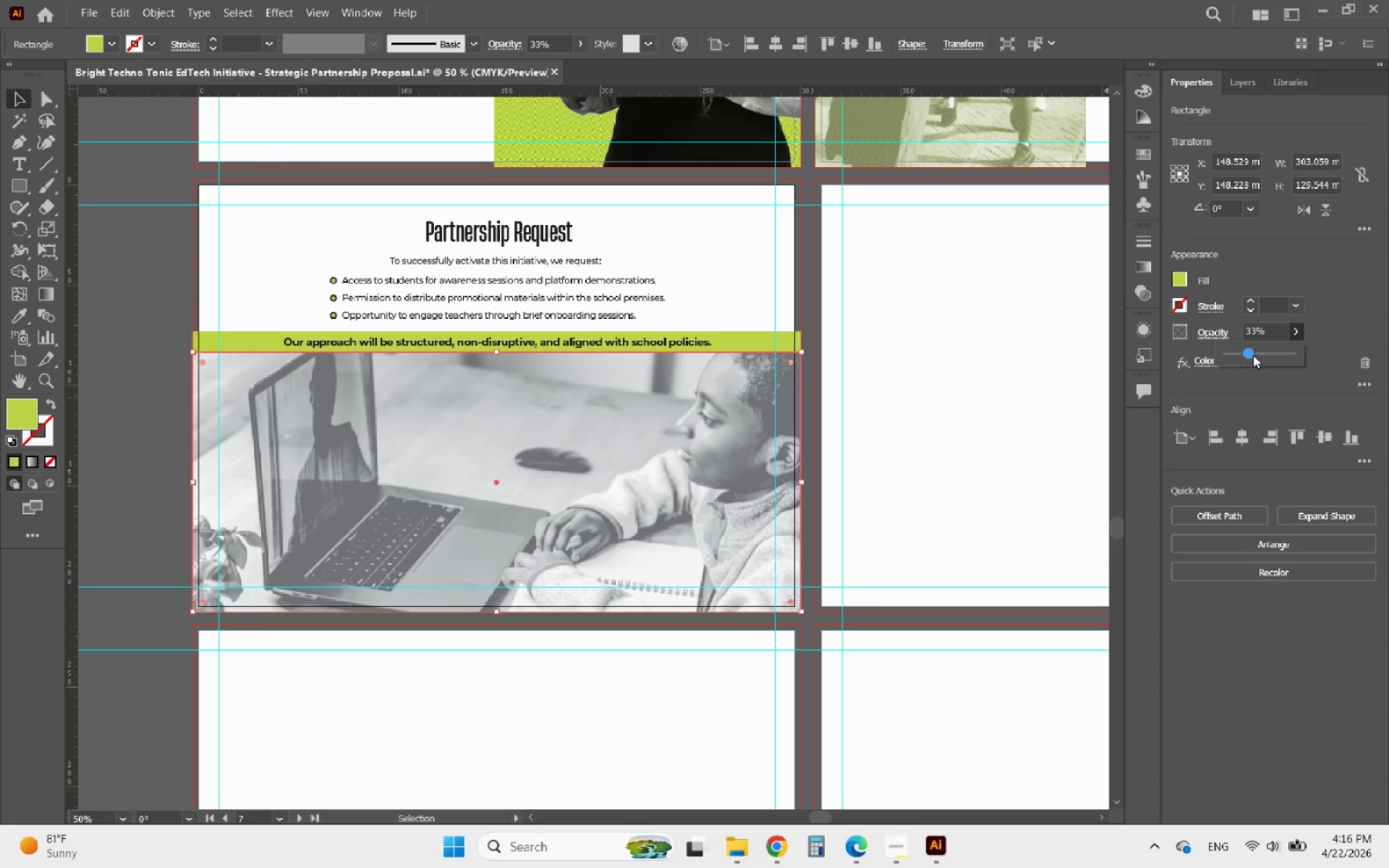 
key(Control+Z)
 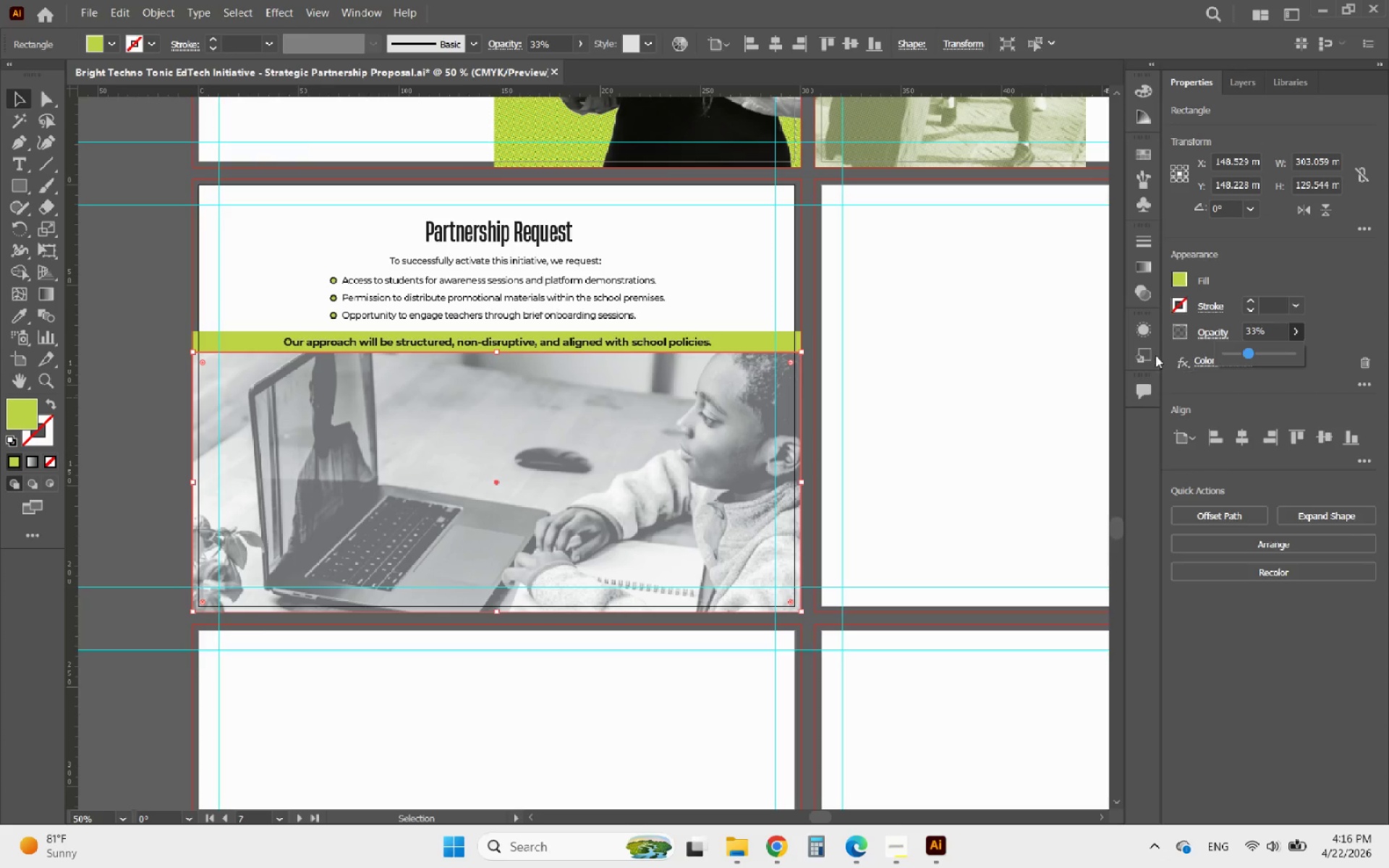 
left_click([1097, 349])
 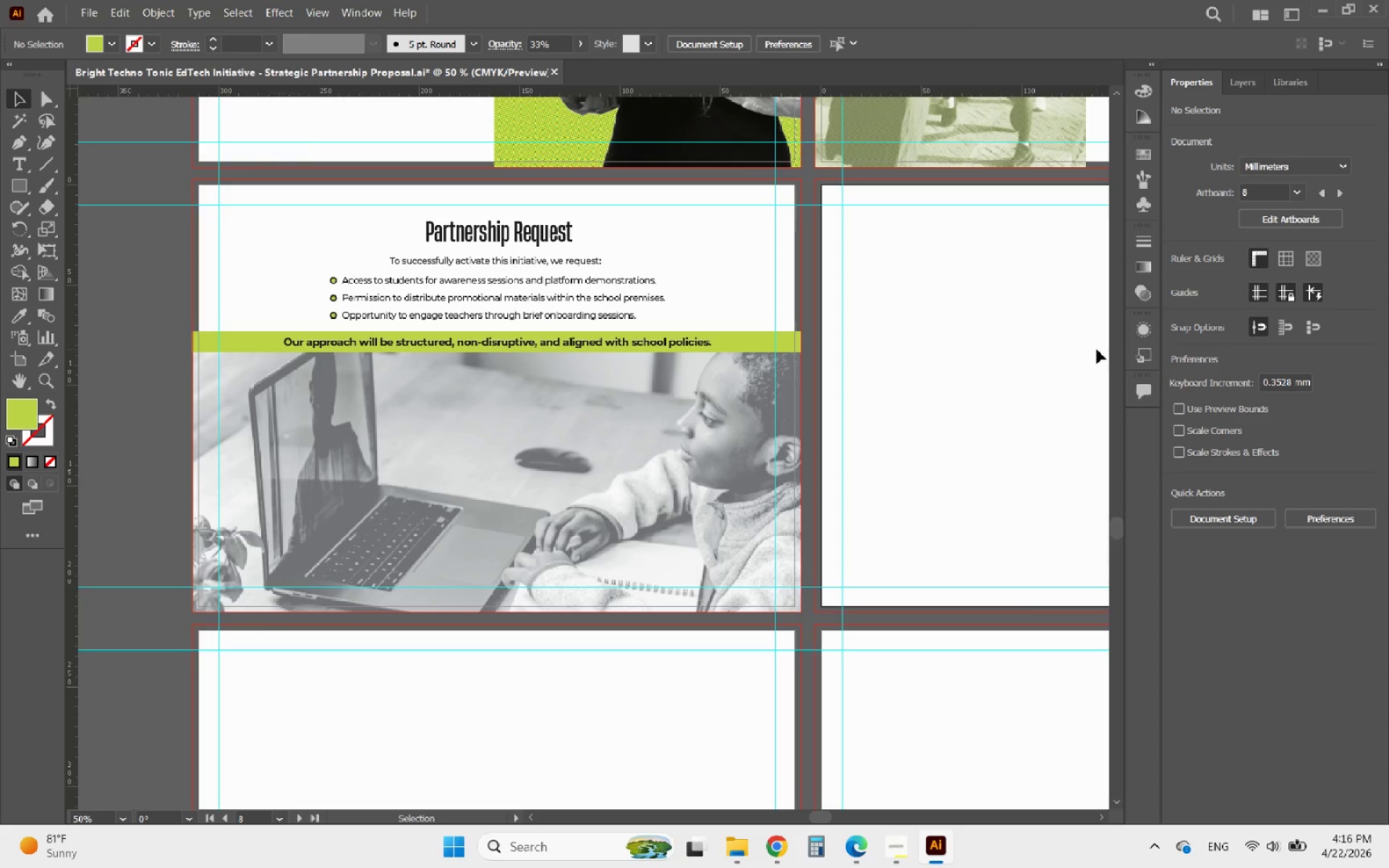 
key(Control+Z)
 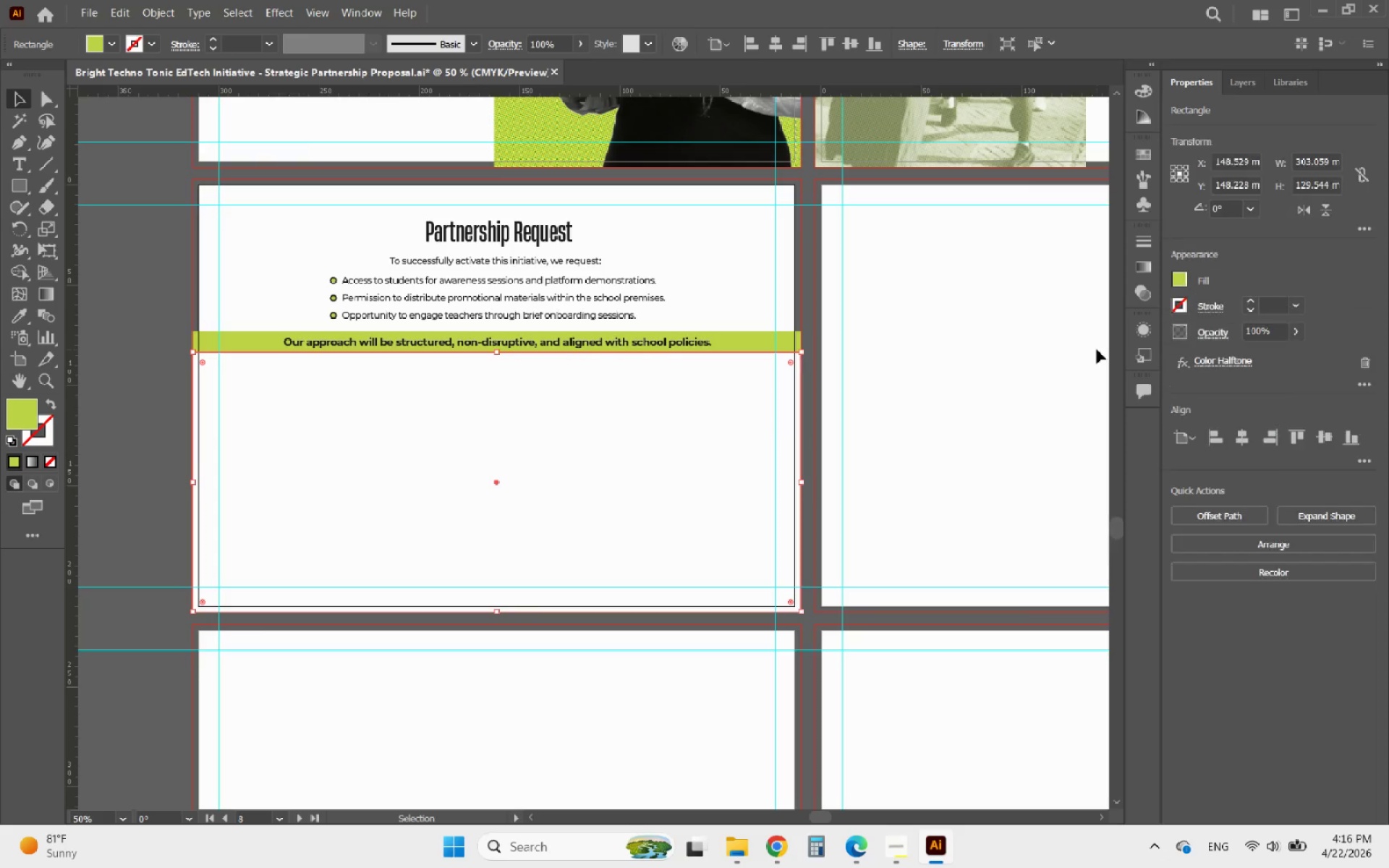 
key(Control+Z)
 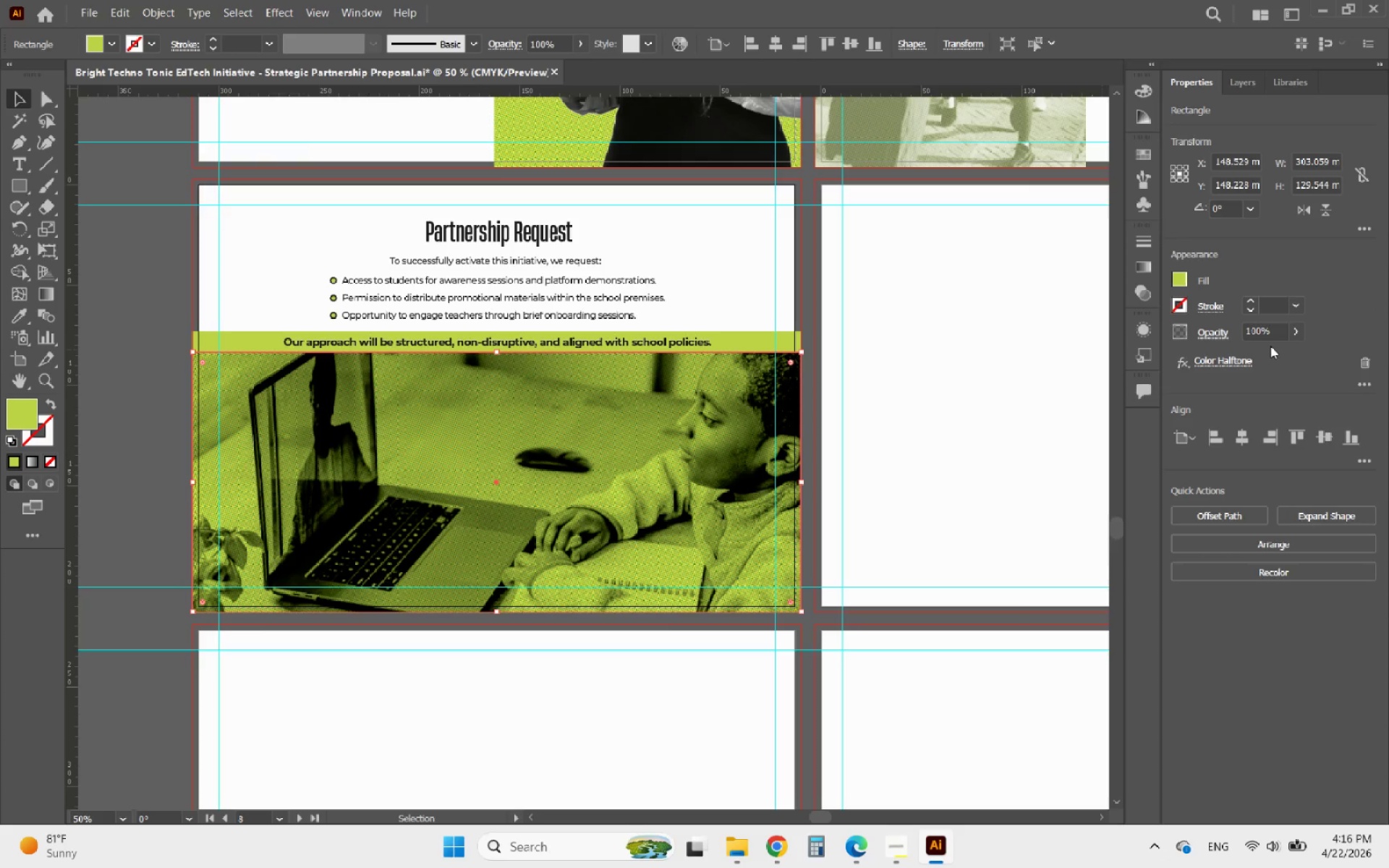 
left_click_drag(start_coordinate=[1257, 333], to_coordinate=[1233, 333])
 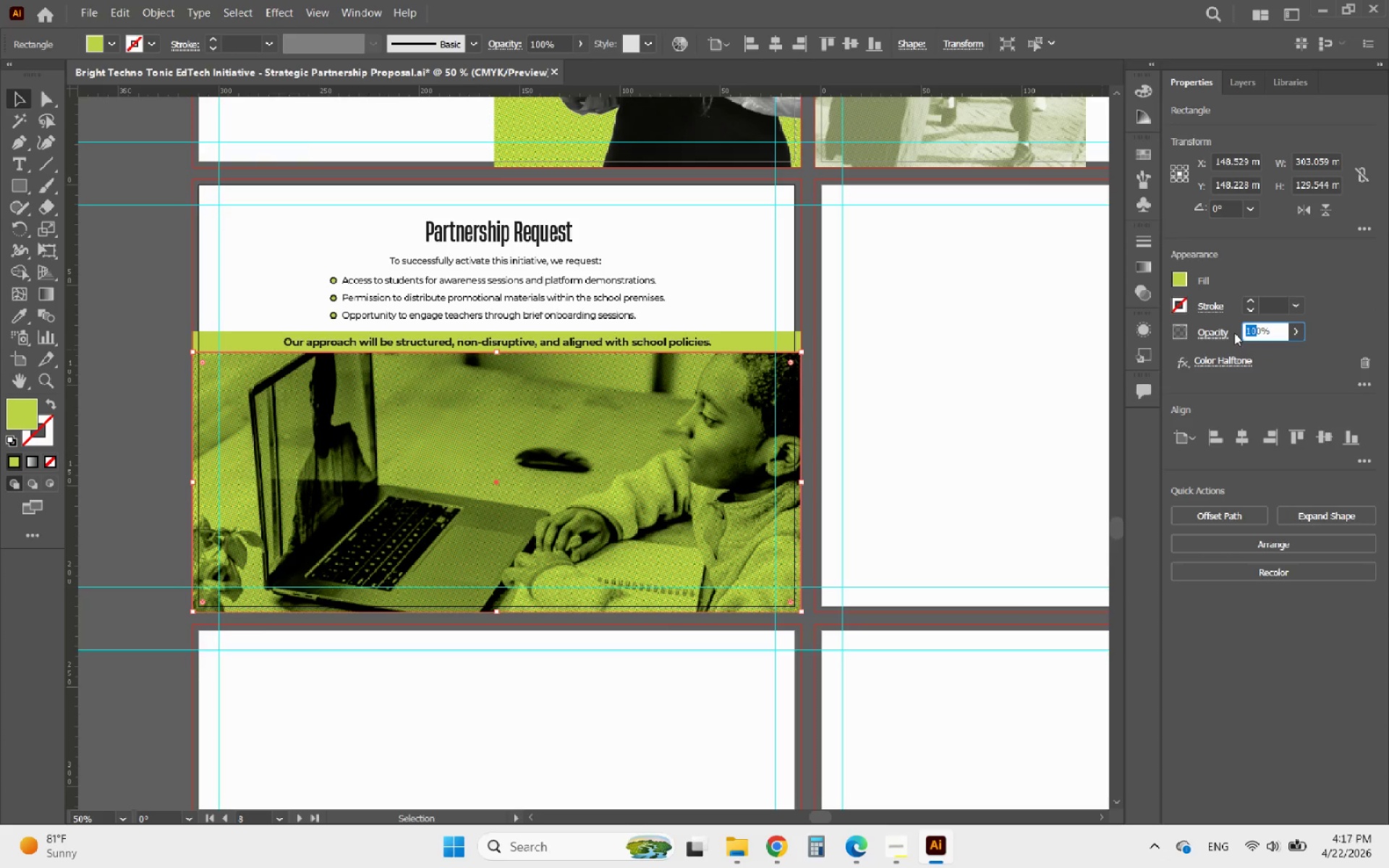 
key(7)
 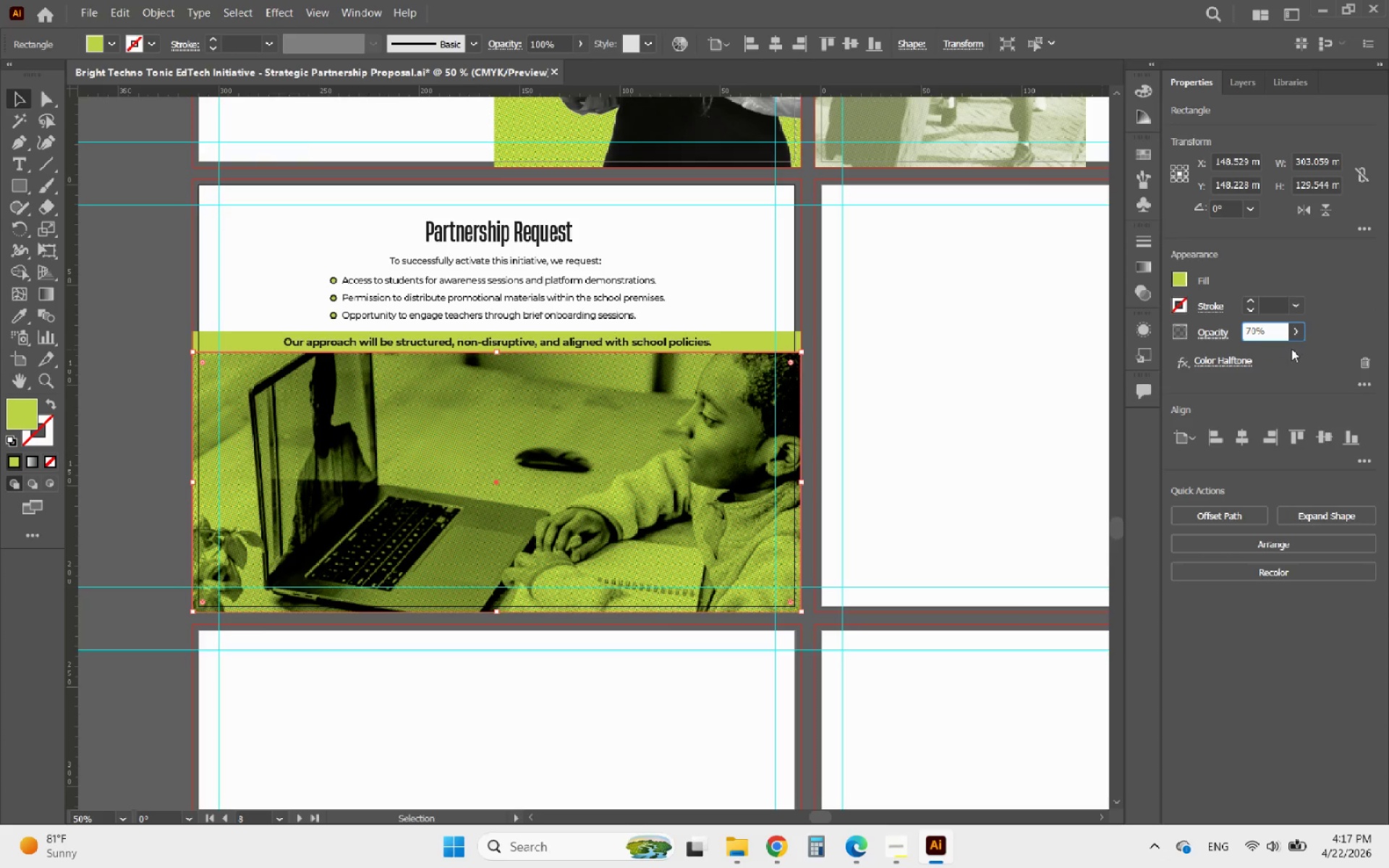 
left_click([1300, 357])
 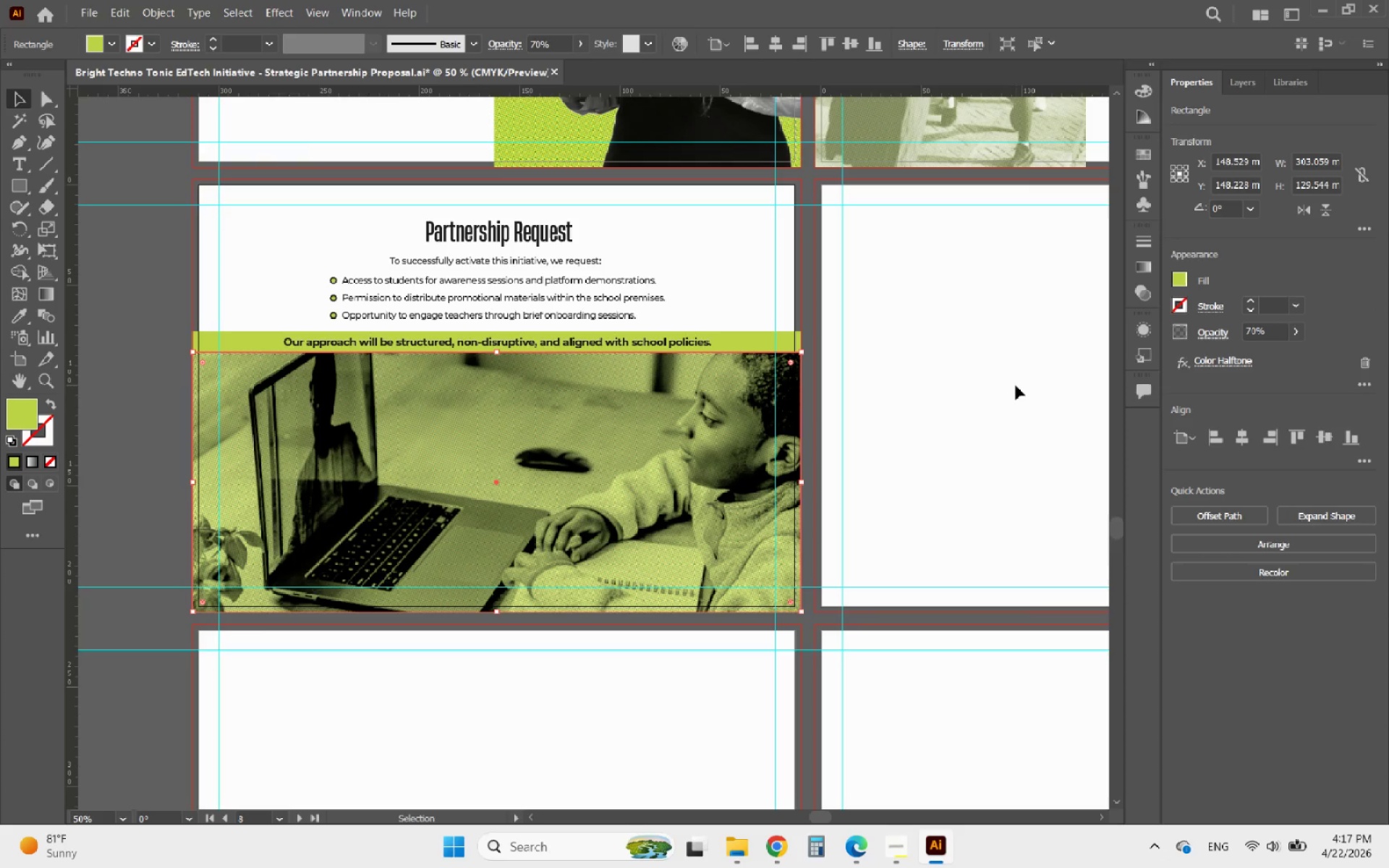 
left_click([1016, 386])
 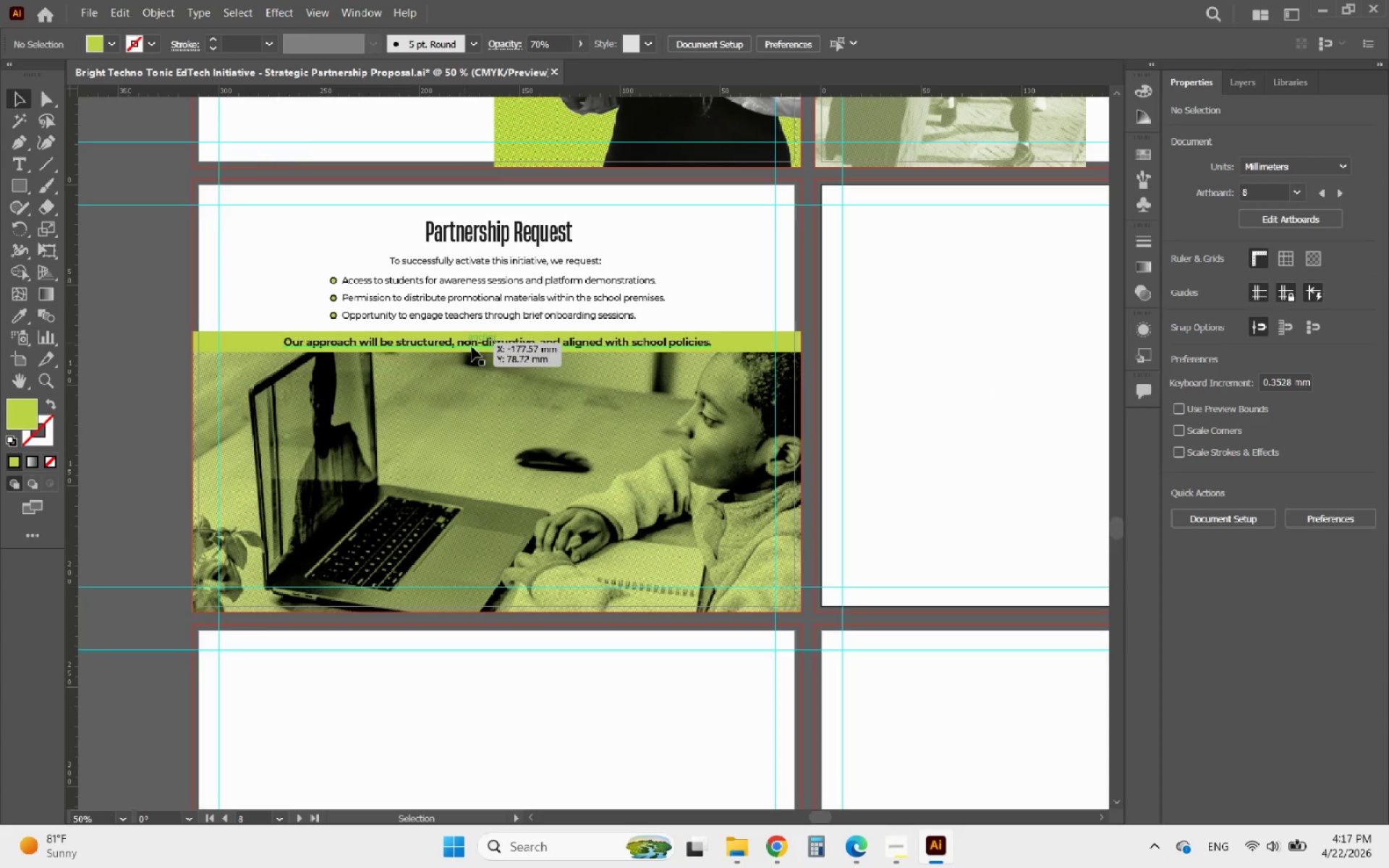 
left_click([705, 375])
 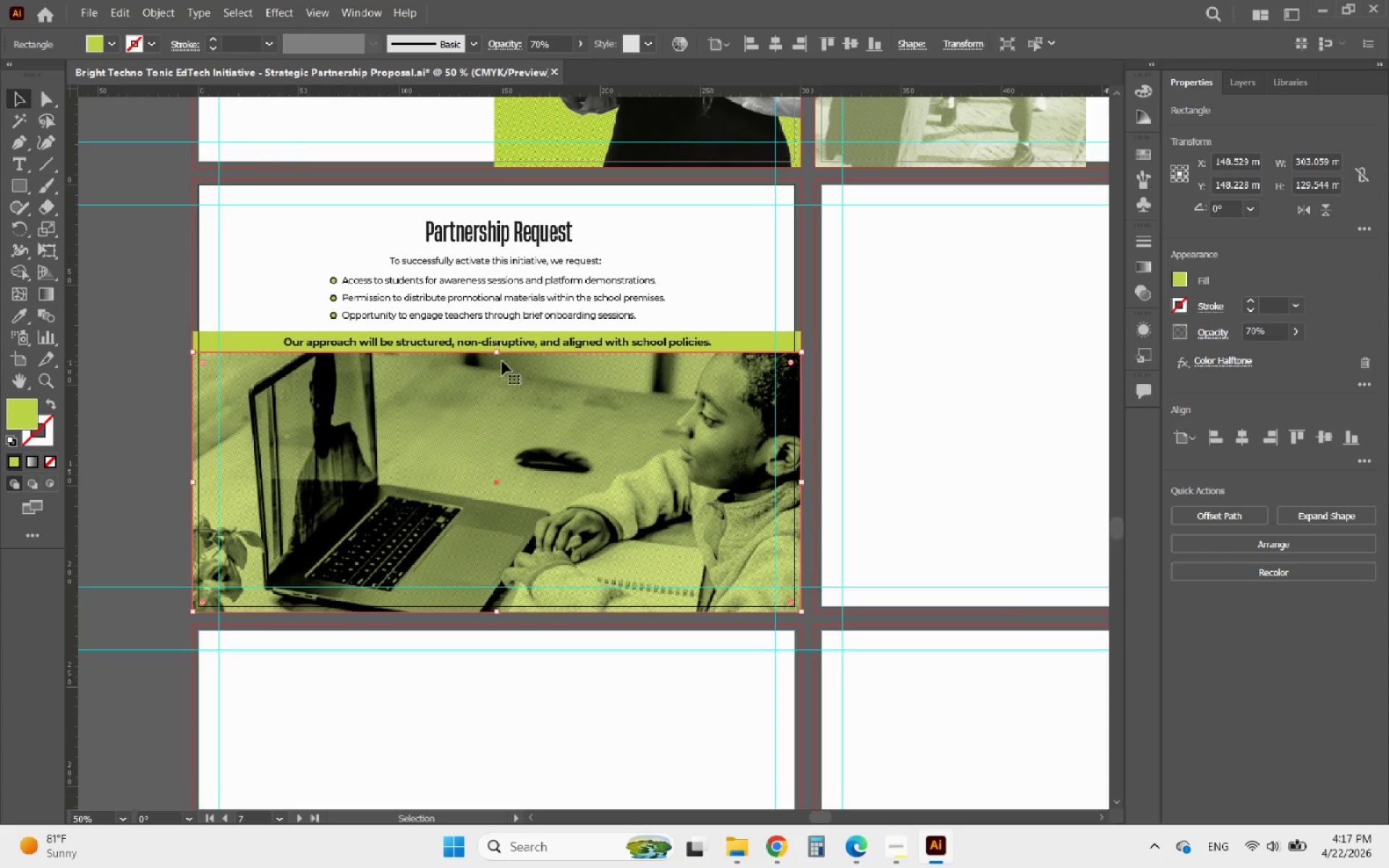 
left_click_drag(start_coordinate=[496, 352], to_coordinate=[501, 378])
 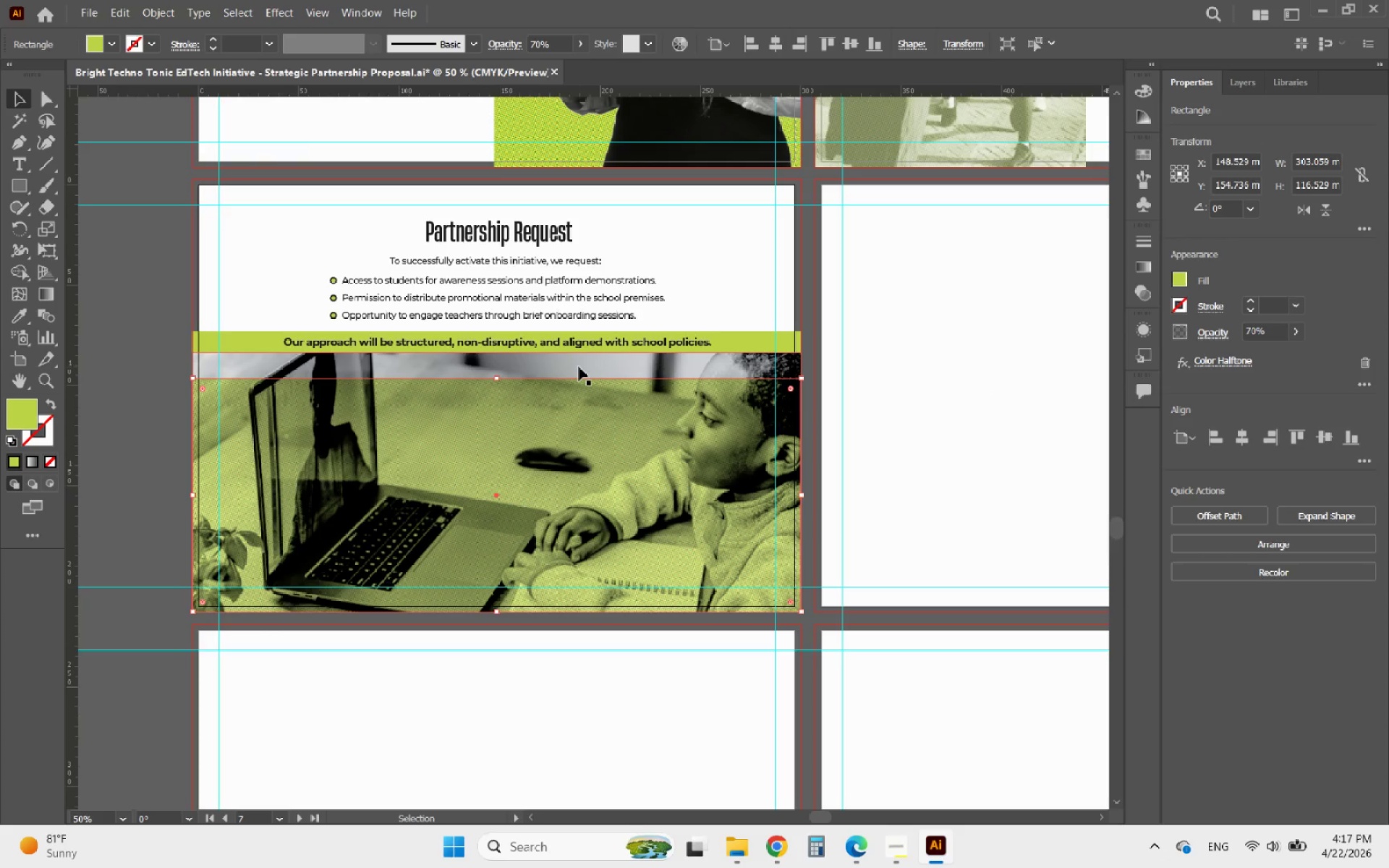 
left_click([579, 367])
 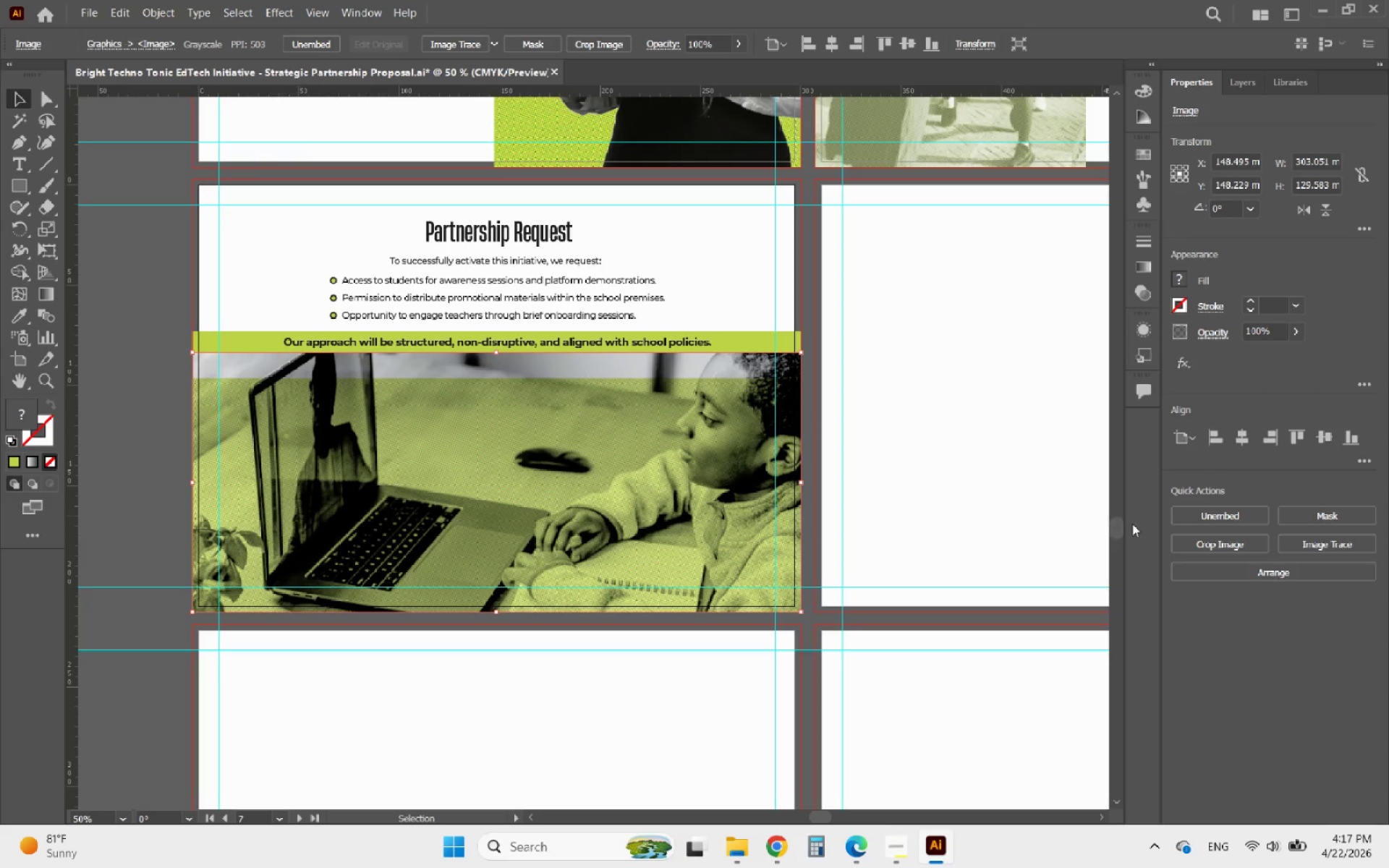 
left_click([1194, 542])
 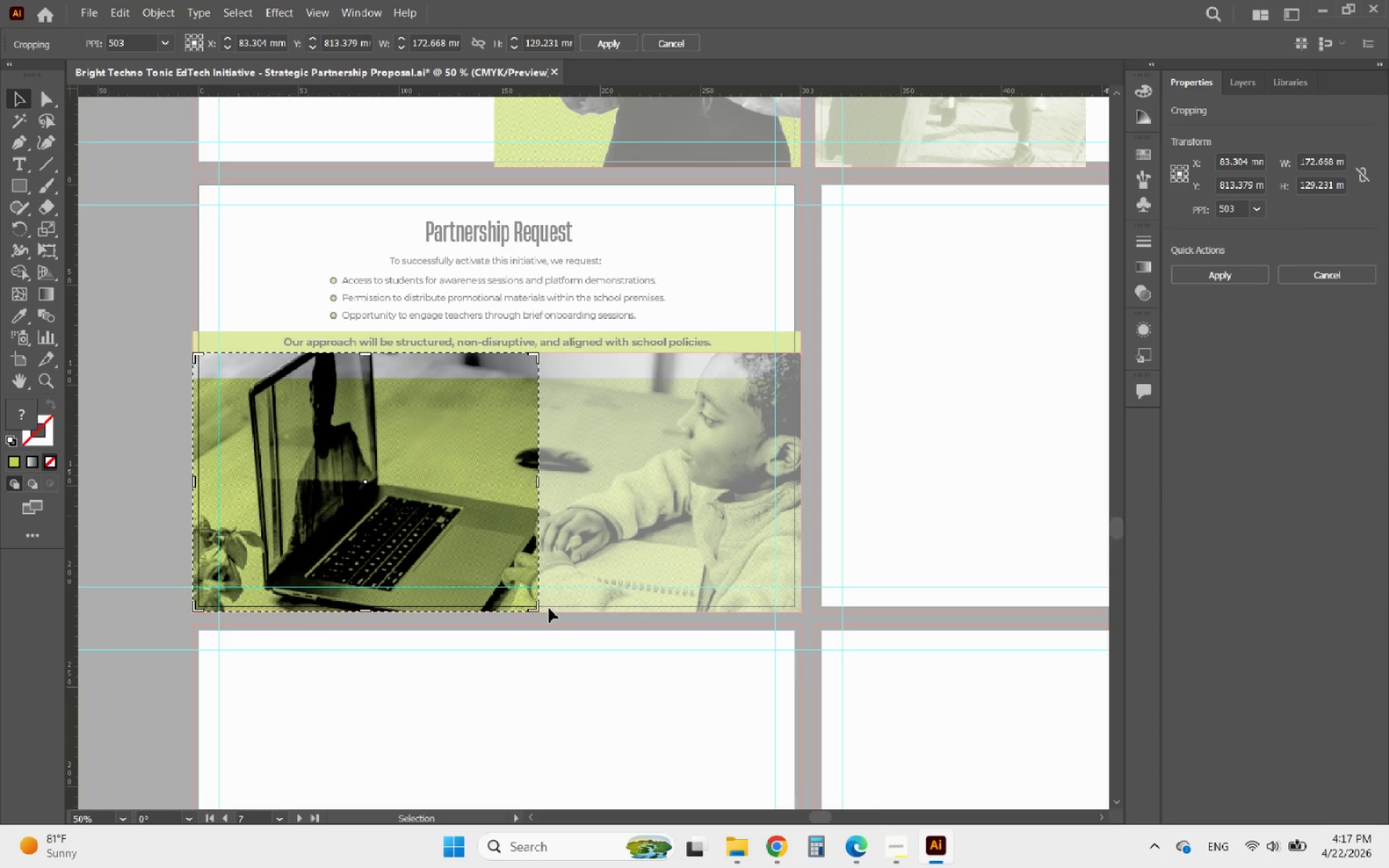 
left_click_drag(start_coordinate=[535, 606], to_coordinate=[810, 686])
 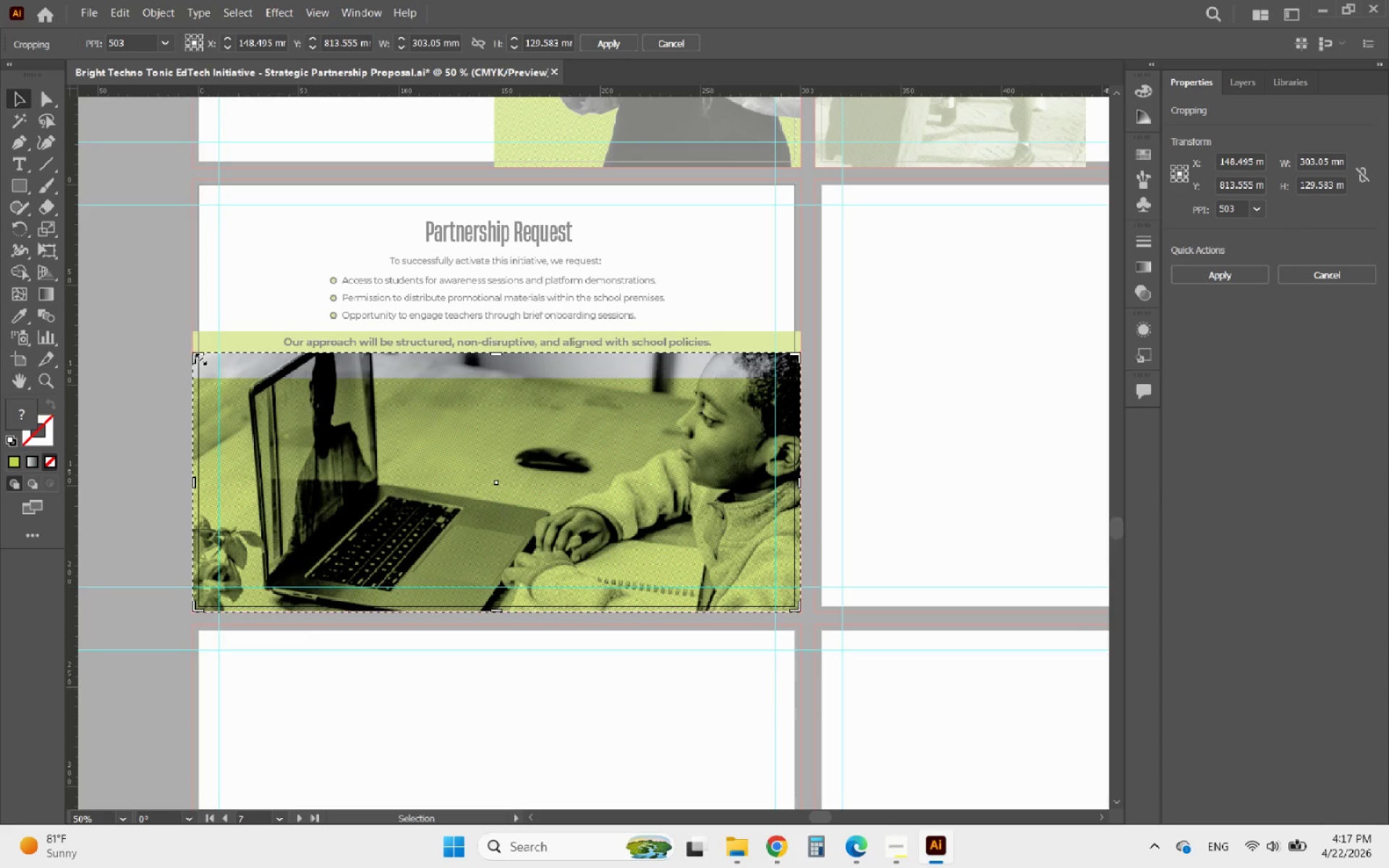 
left_click_drag(start_coordinate=[199, 357], to_coordinate=[166, 345])
 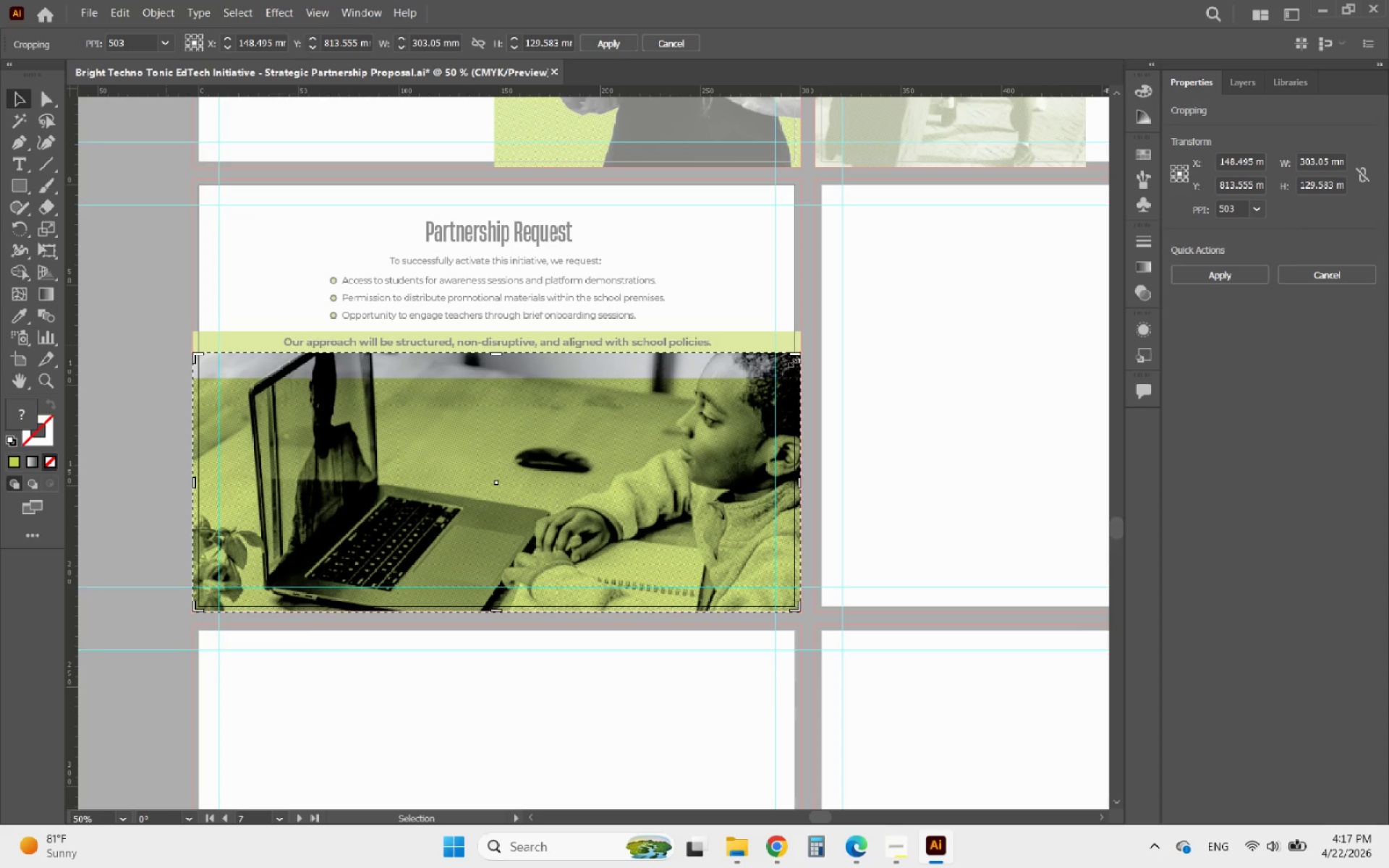 
left_click_drag(start_coordinate=[795, 359], to_coordinate=[862, 386])
 